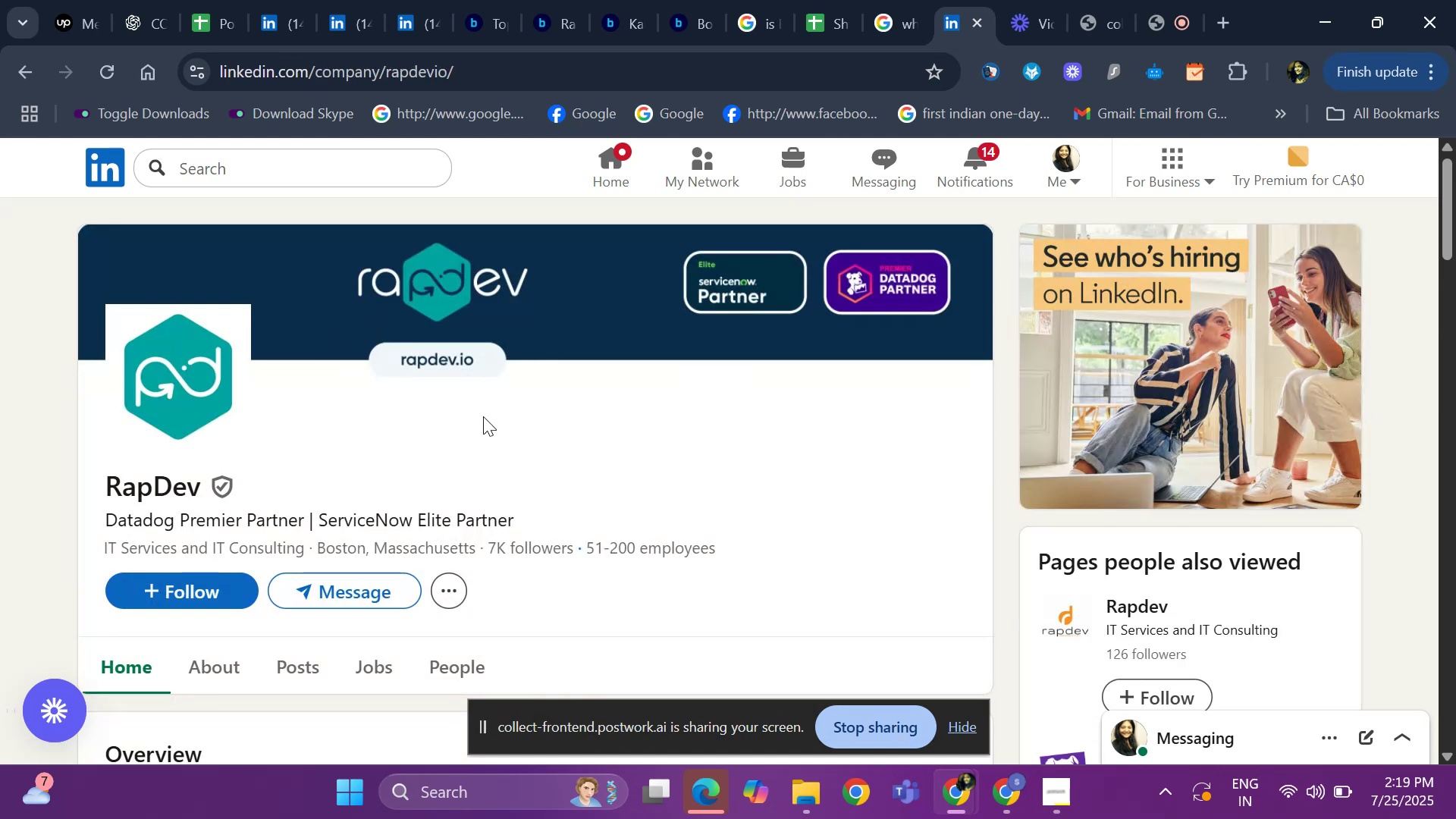 
wait(5.14)
 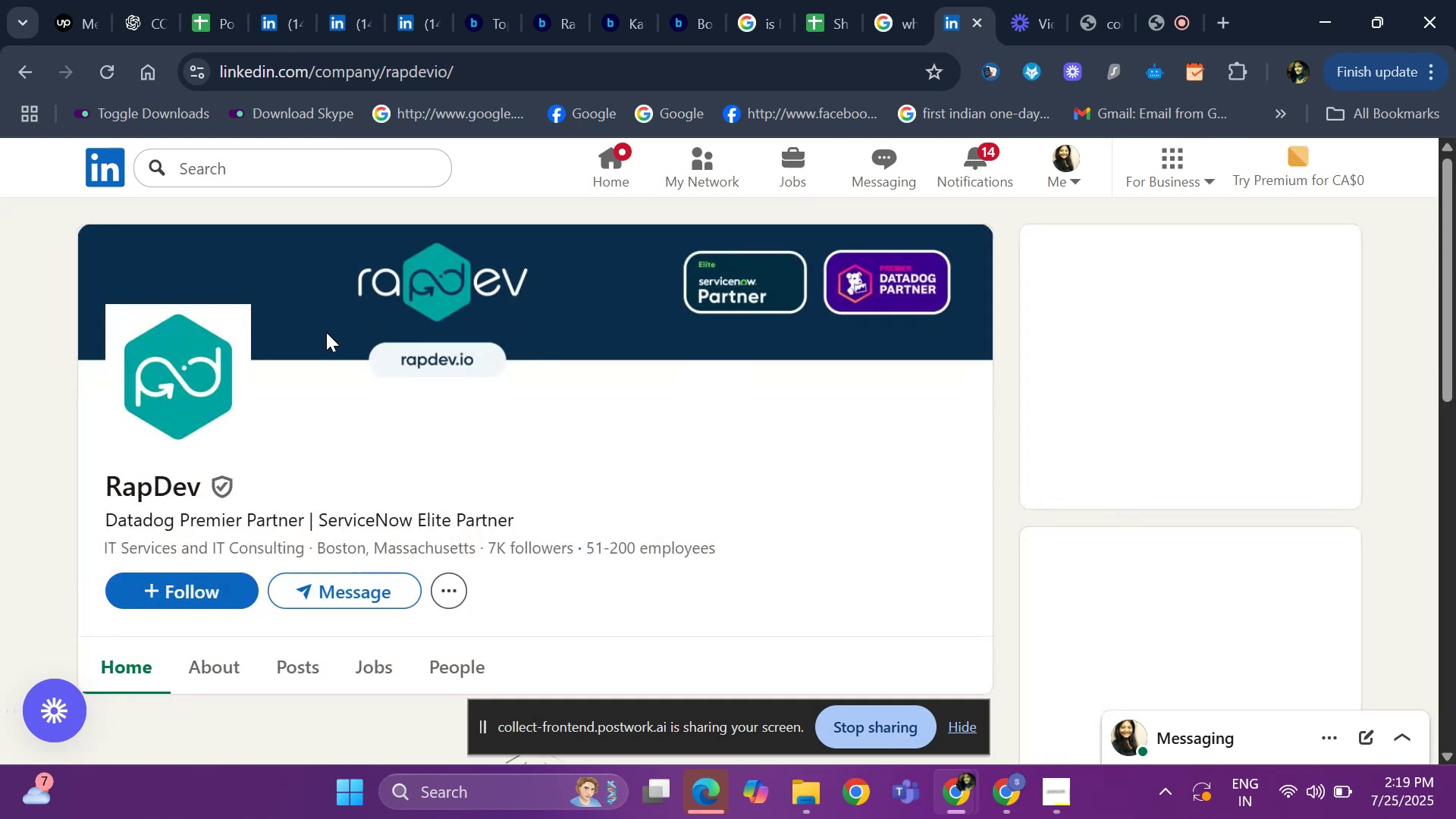 
left_click_drag(start_coordinate=[108, 487], to_coordinate=[203, 488])
 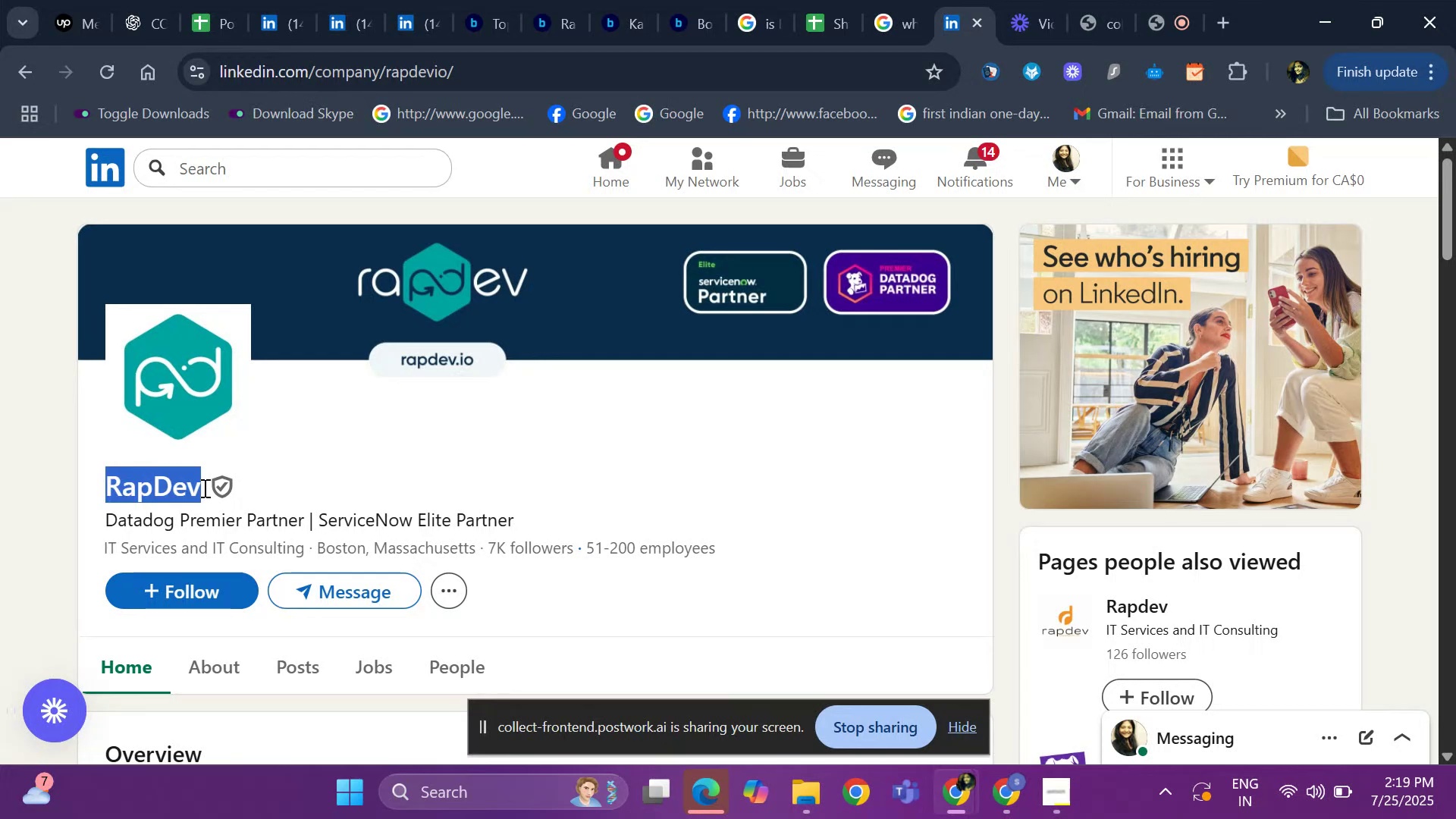 
key(Control+C)
 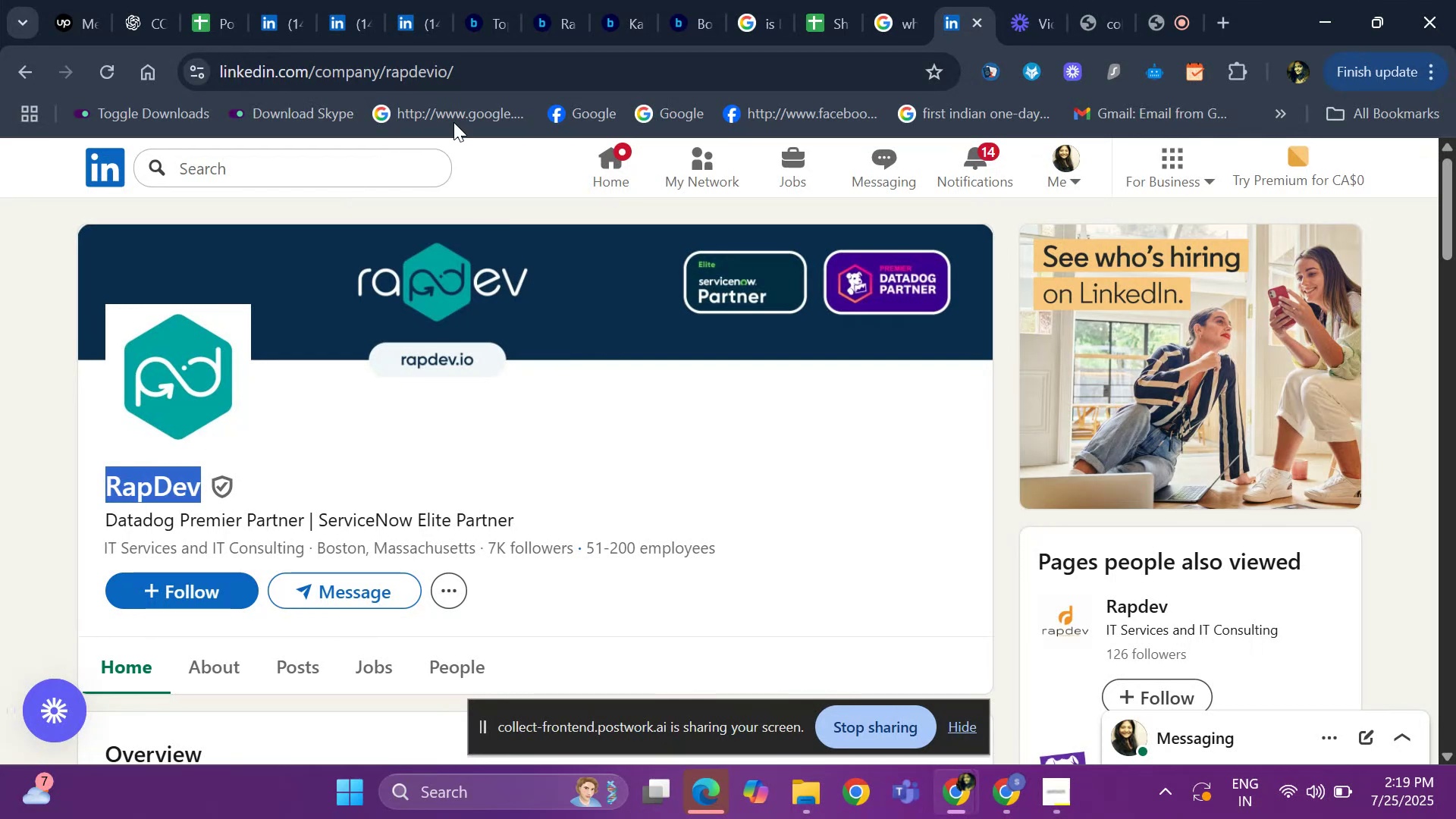 
left_click([501, 66])
 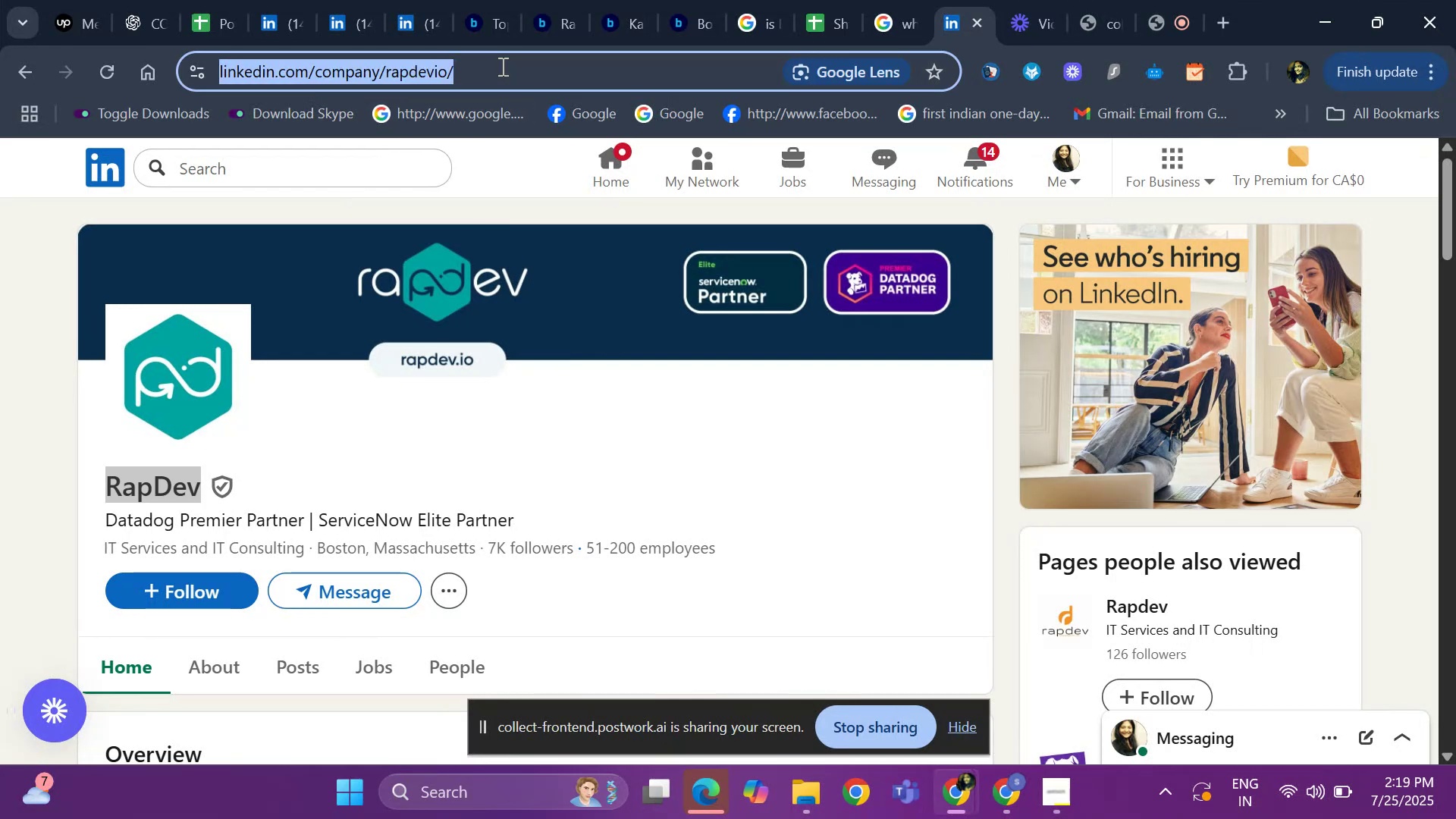 
key(Control+C)
 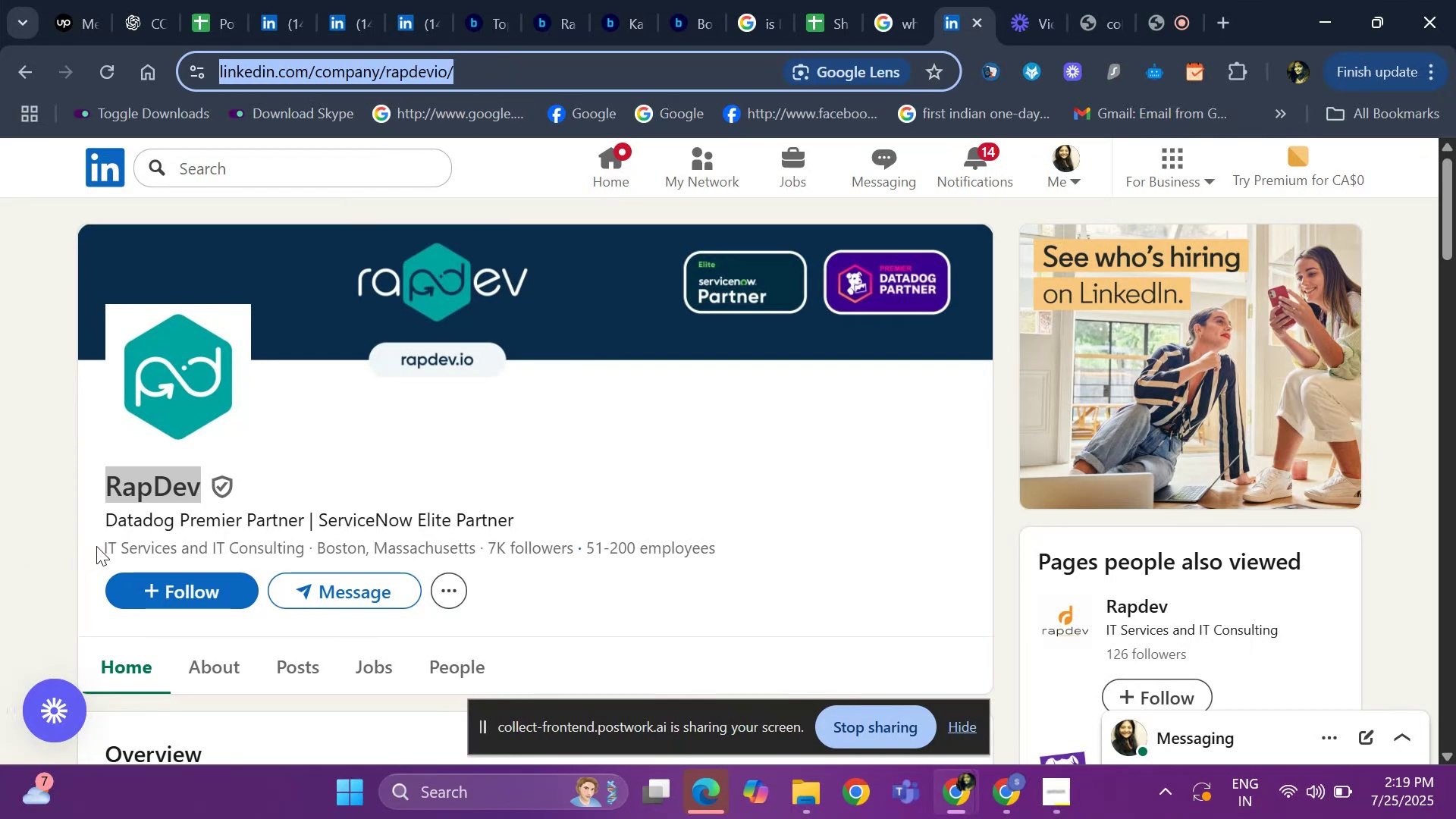 
left_click_drag(start_coordinate=[104, 543], to_coordinate=[308, 551])
 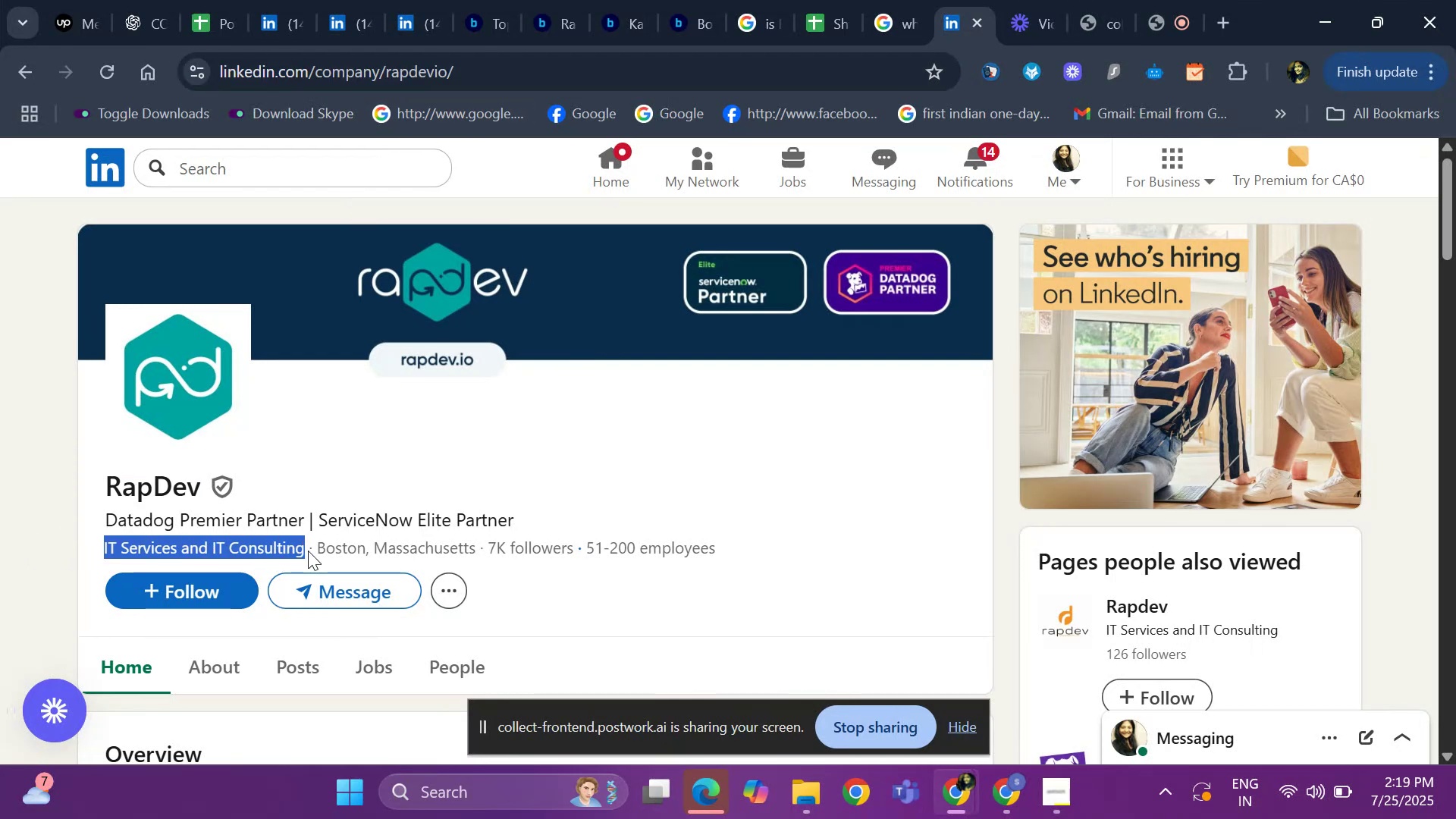 
key(Control+ControlLeft)
 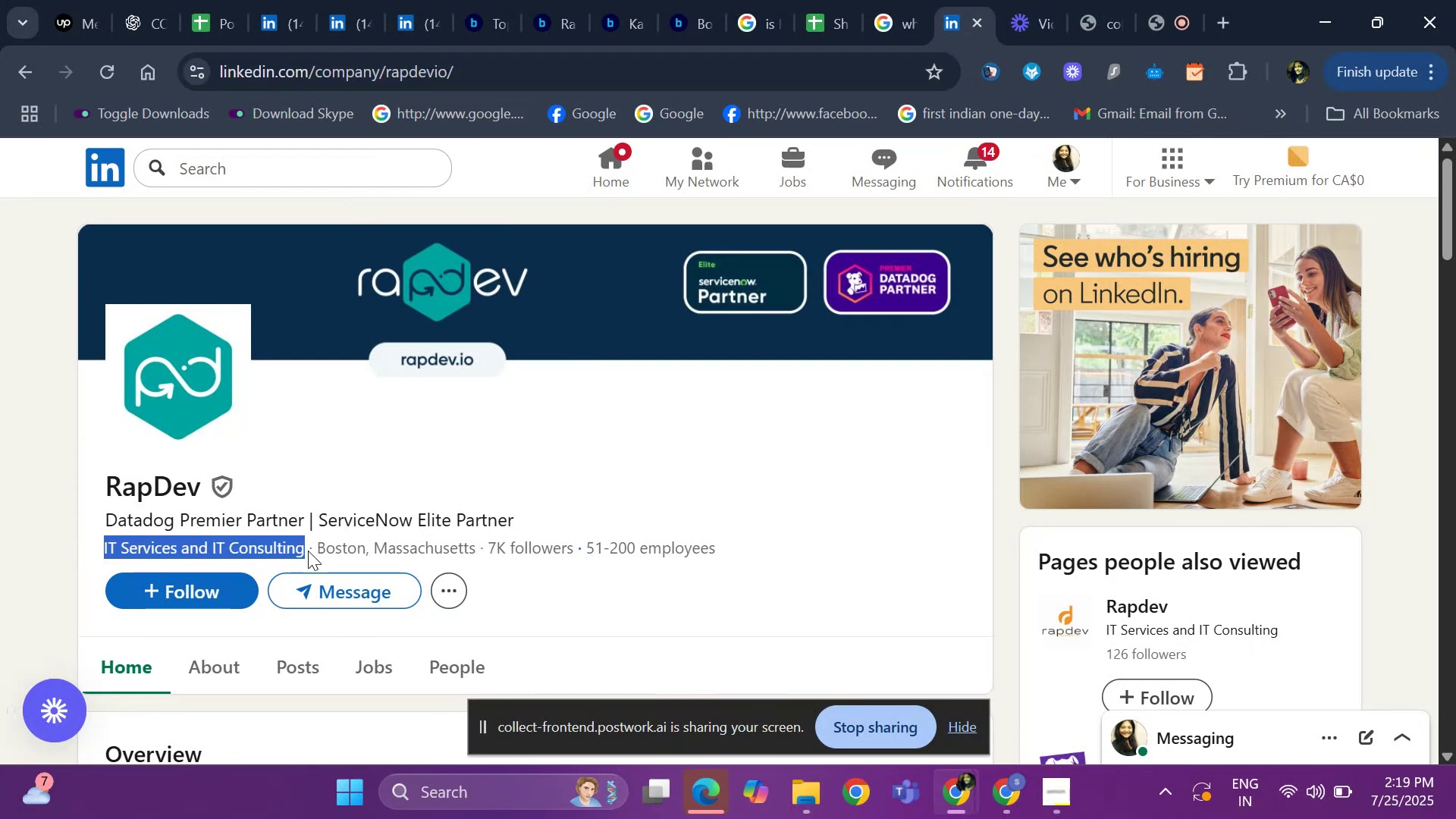 
key(Control+C)
 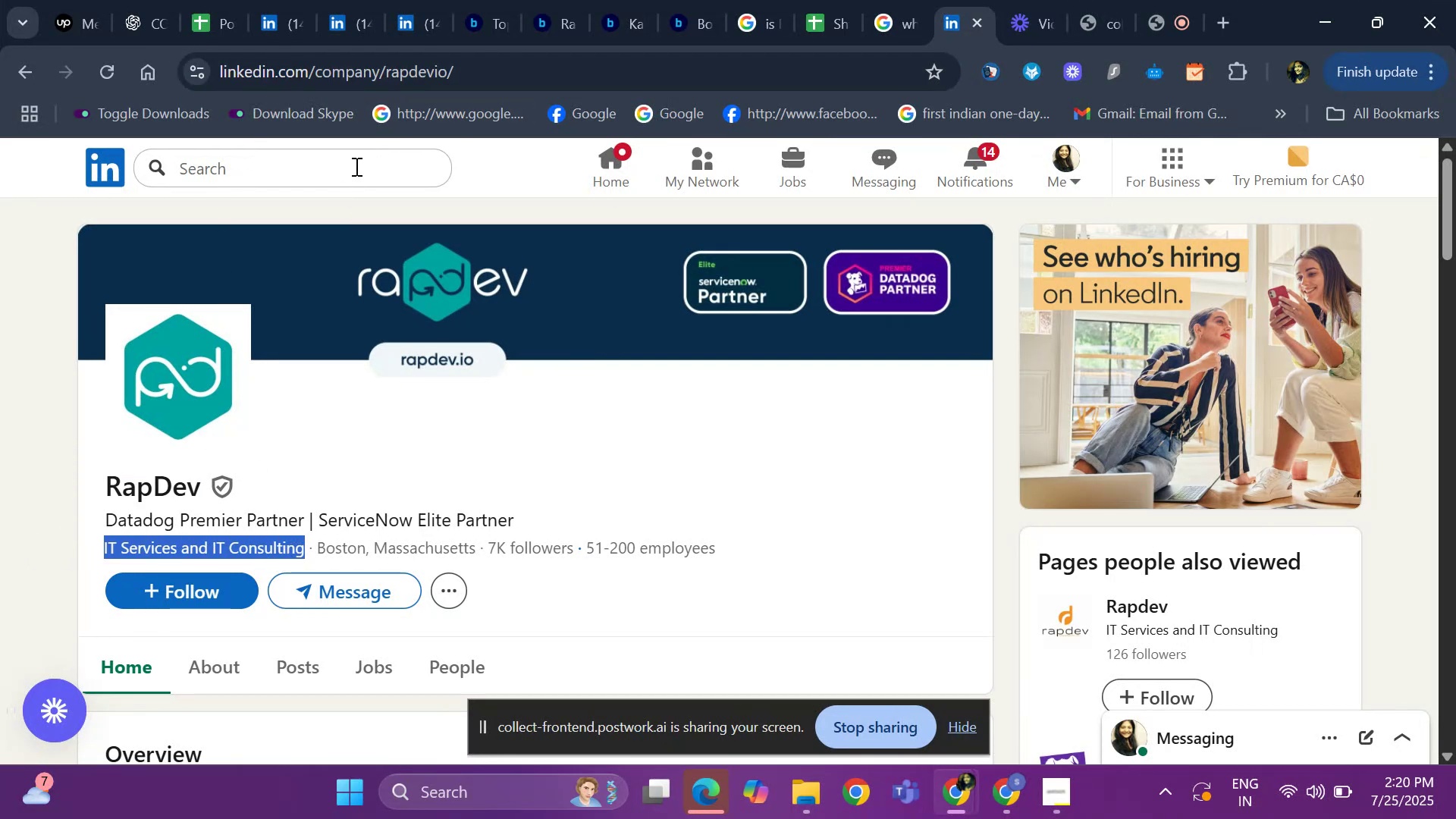 
left_click([410, 23])
 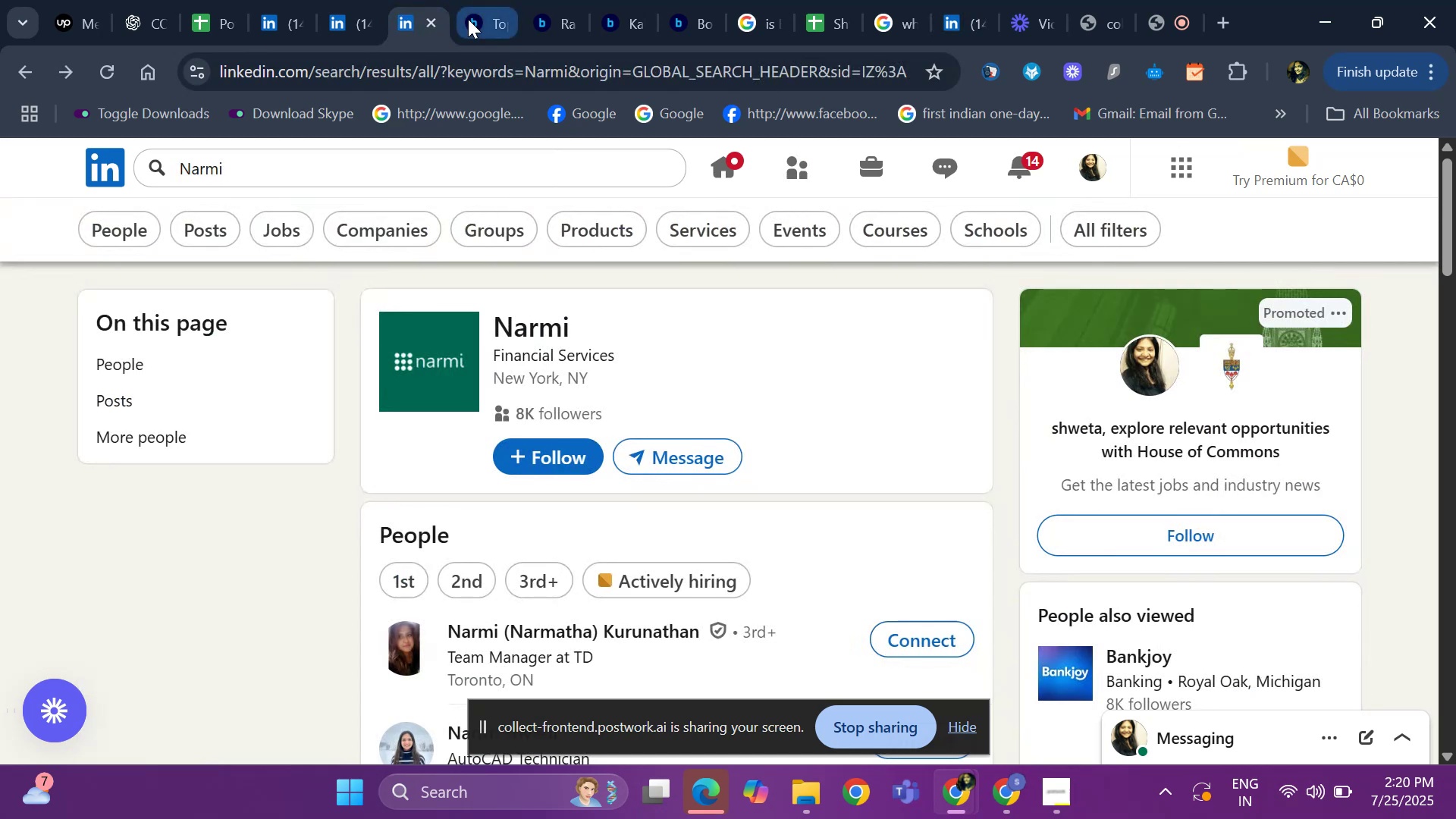 
left_click([433, 28])
 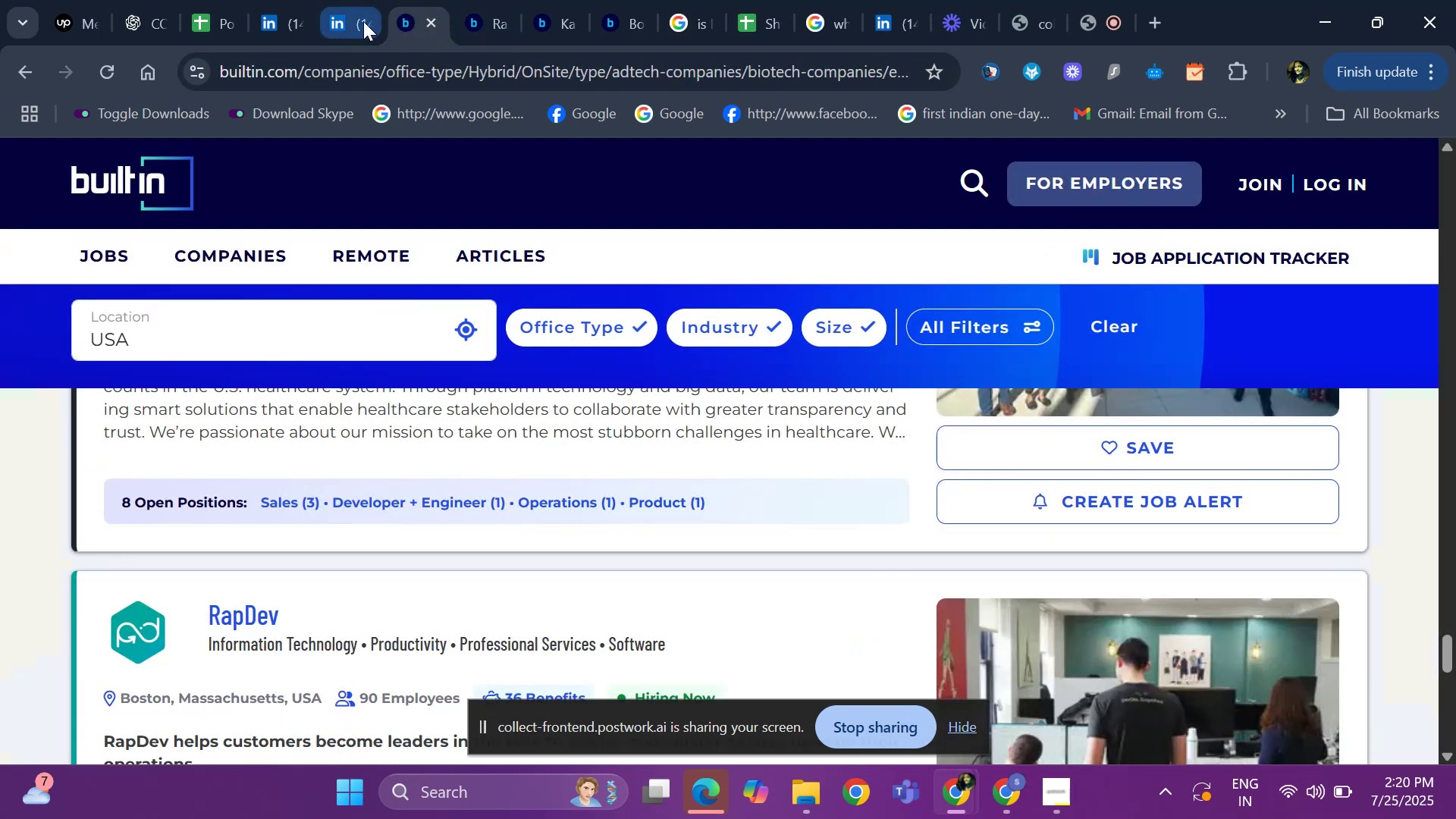 
left_click([347, 27])
 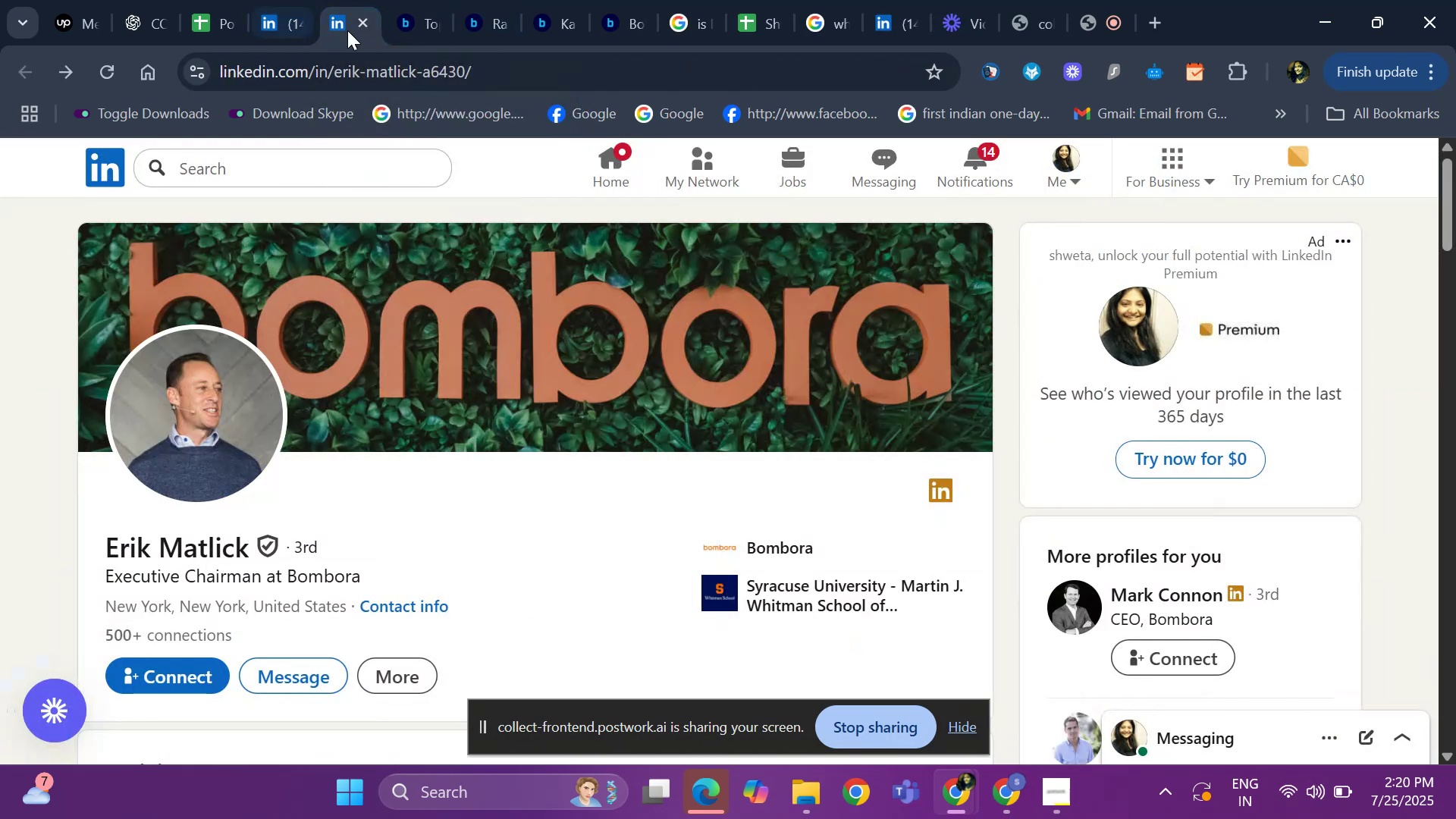 
left_click([369, 25])
 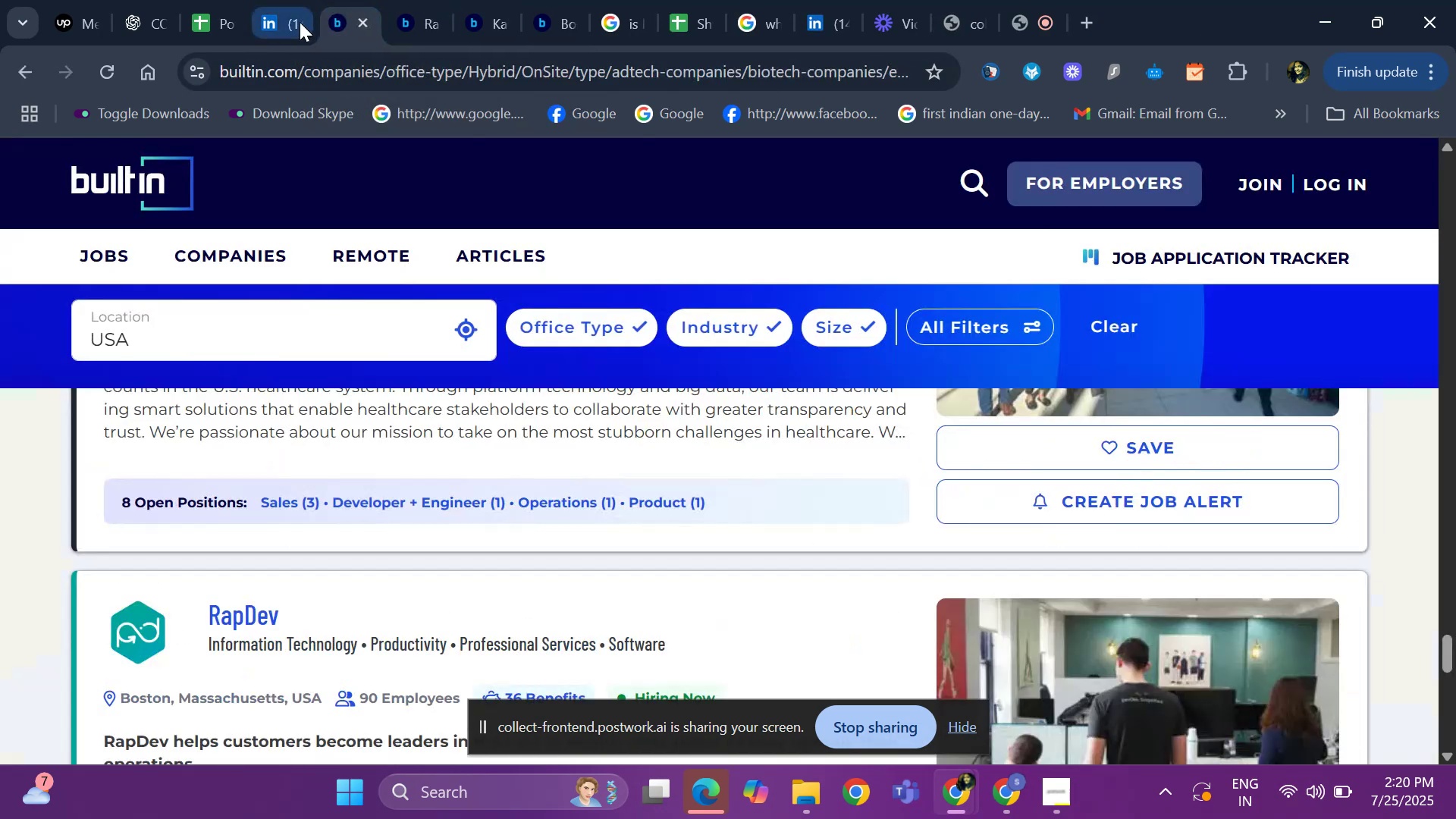 
left_click([293, 22])
 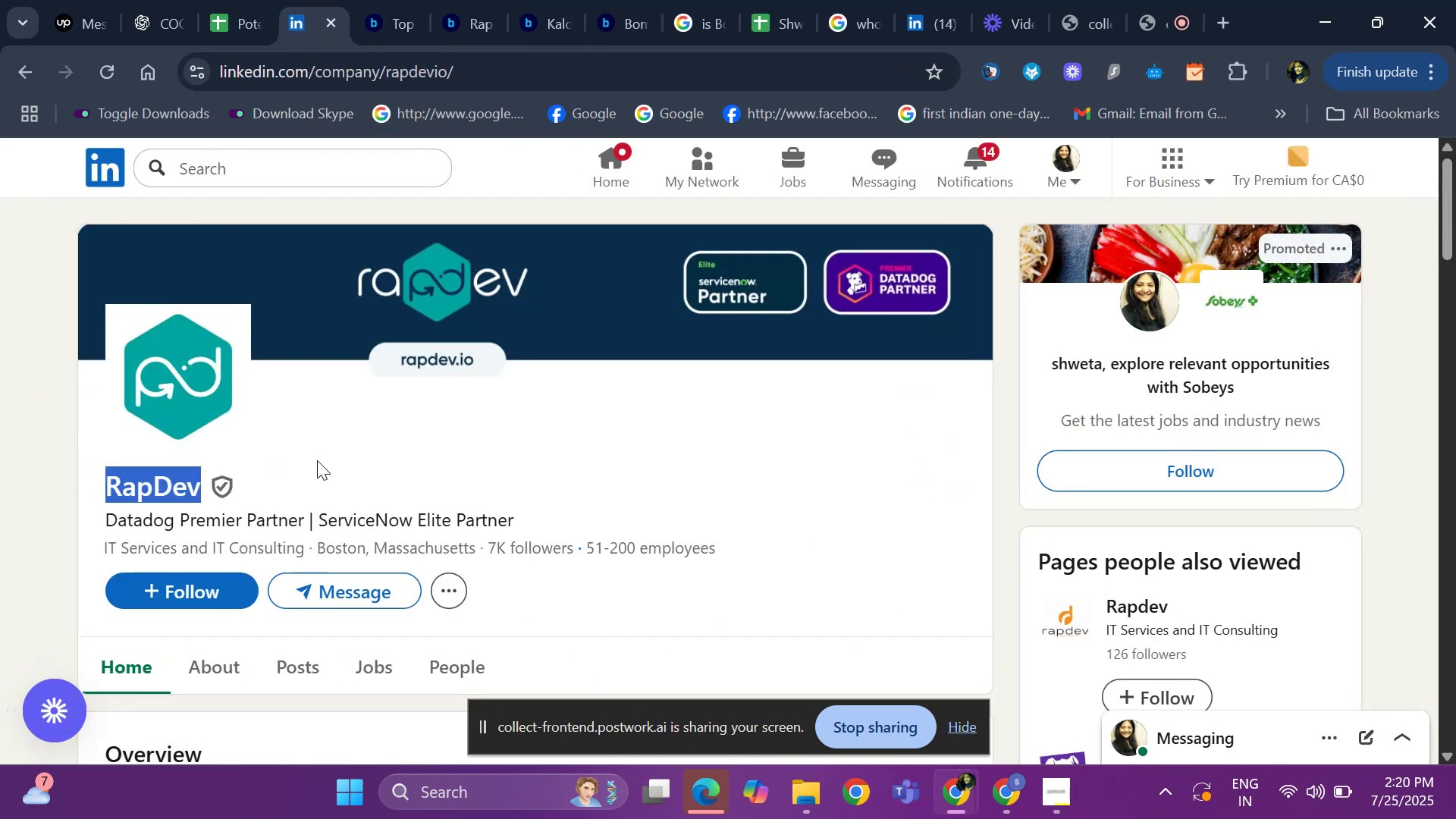 
key(Control+ControlLeft)
 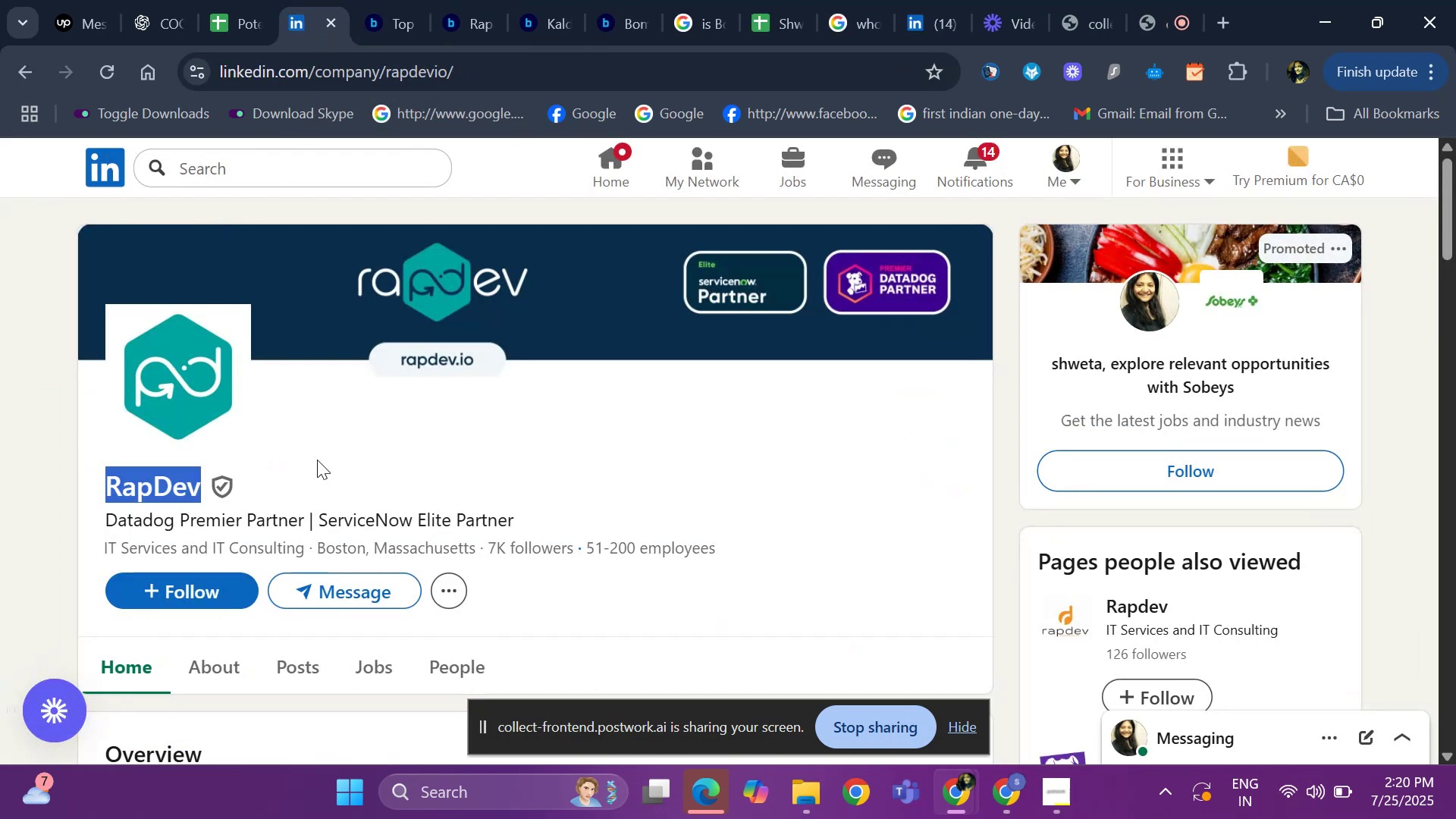 
key(Control+C)
 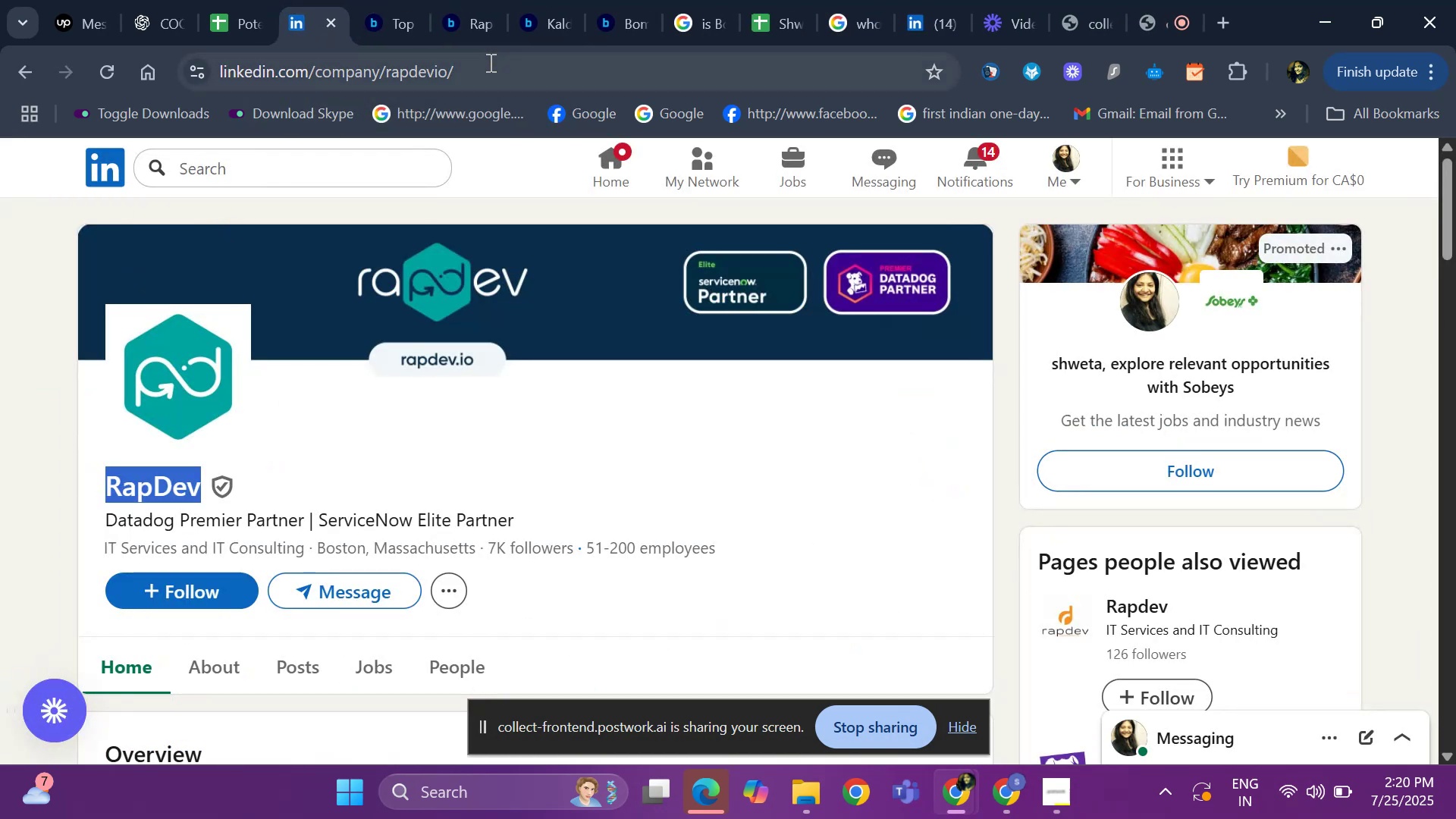 
key(Control+C)
 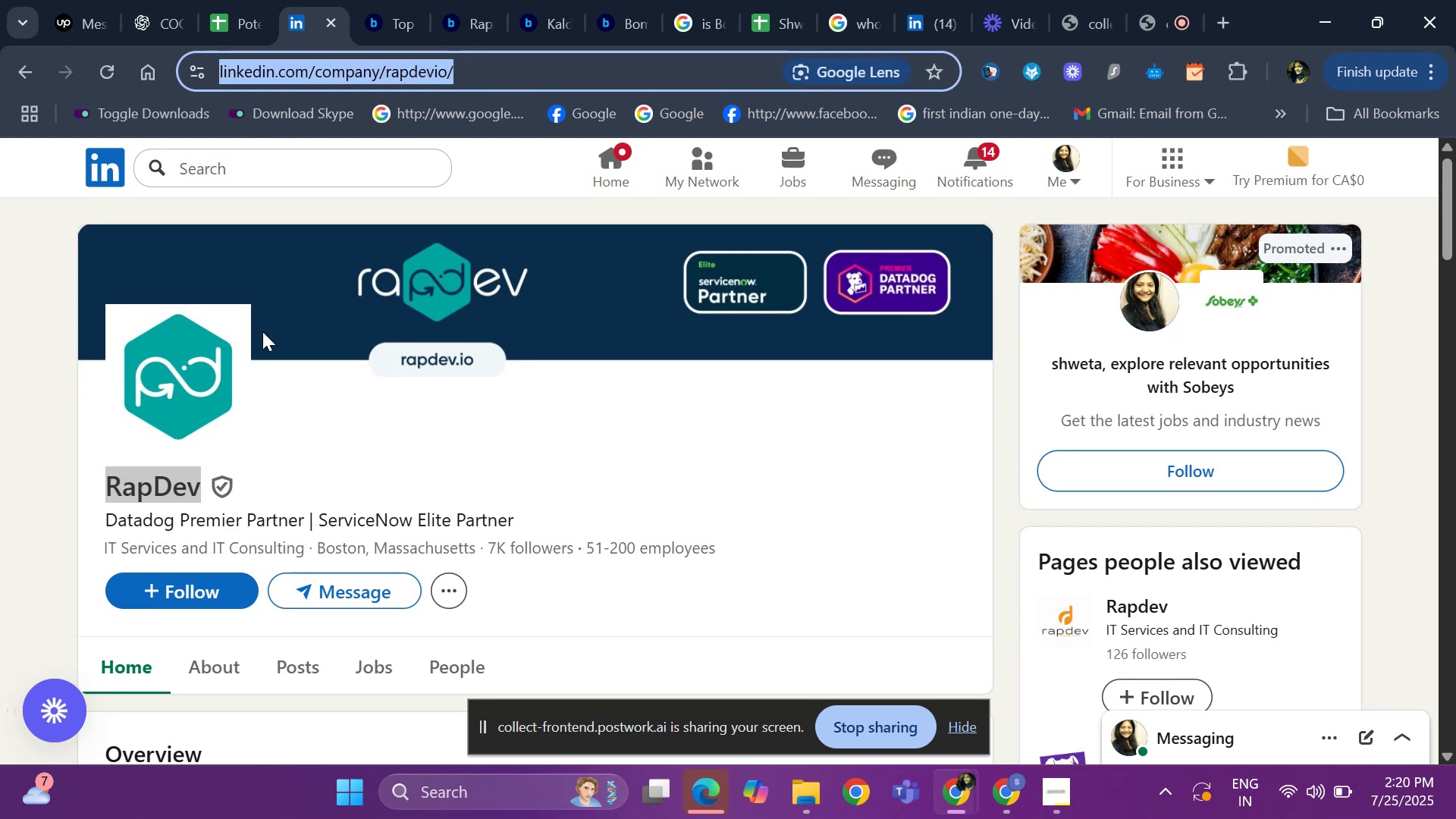 
scroll: coordinate [267, 422], scroll_direction: down, amount: 2.0
 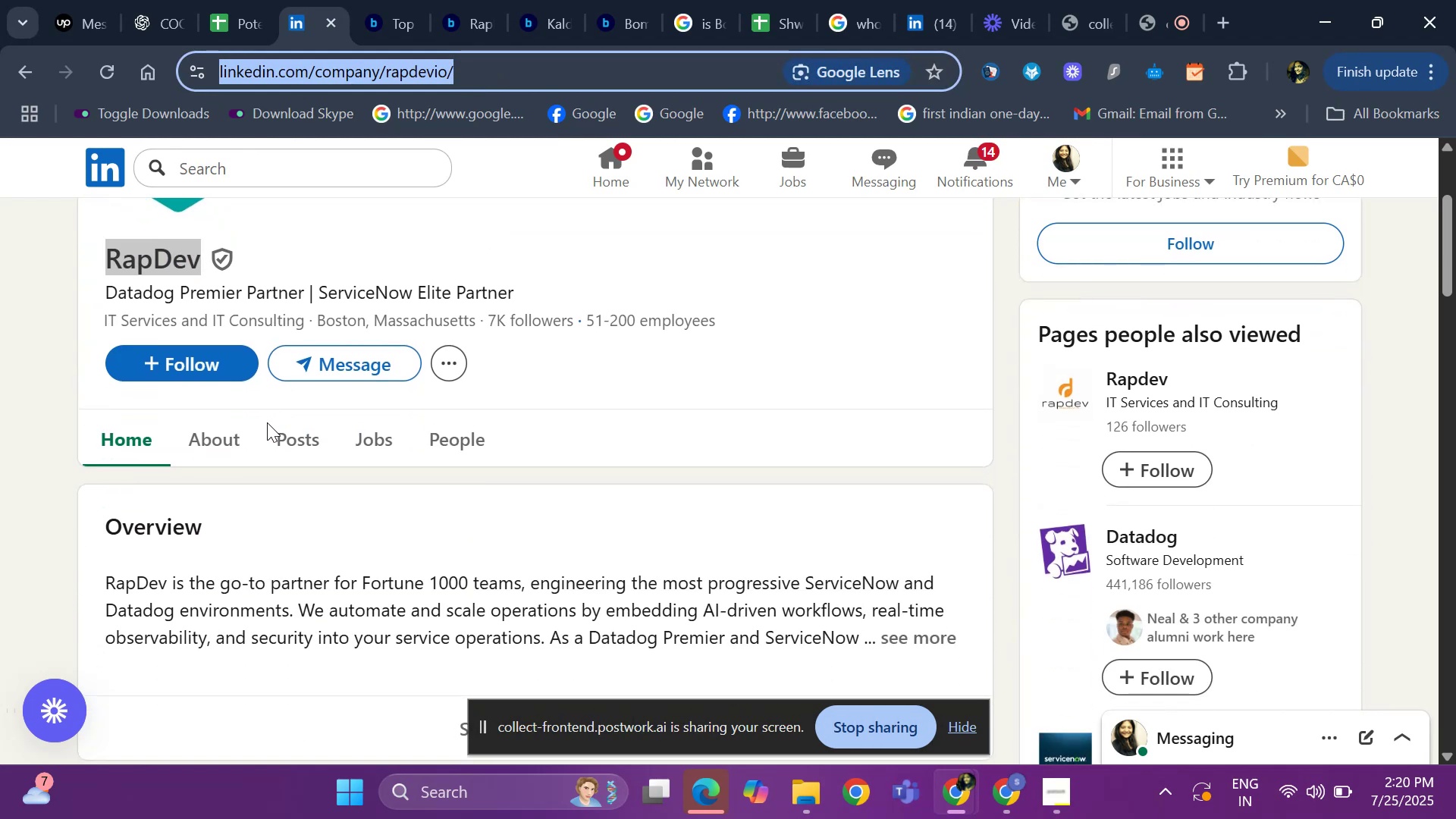 
scroll: coordinate [268, 422], scroll_direction: up, amount: 2.0
 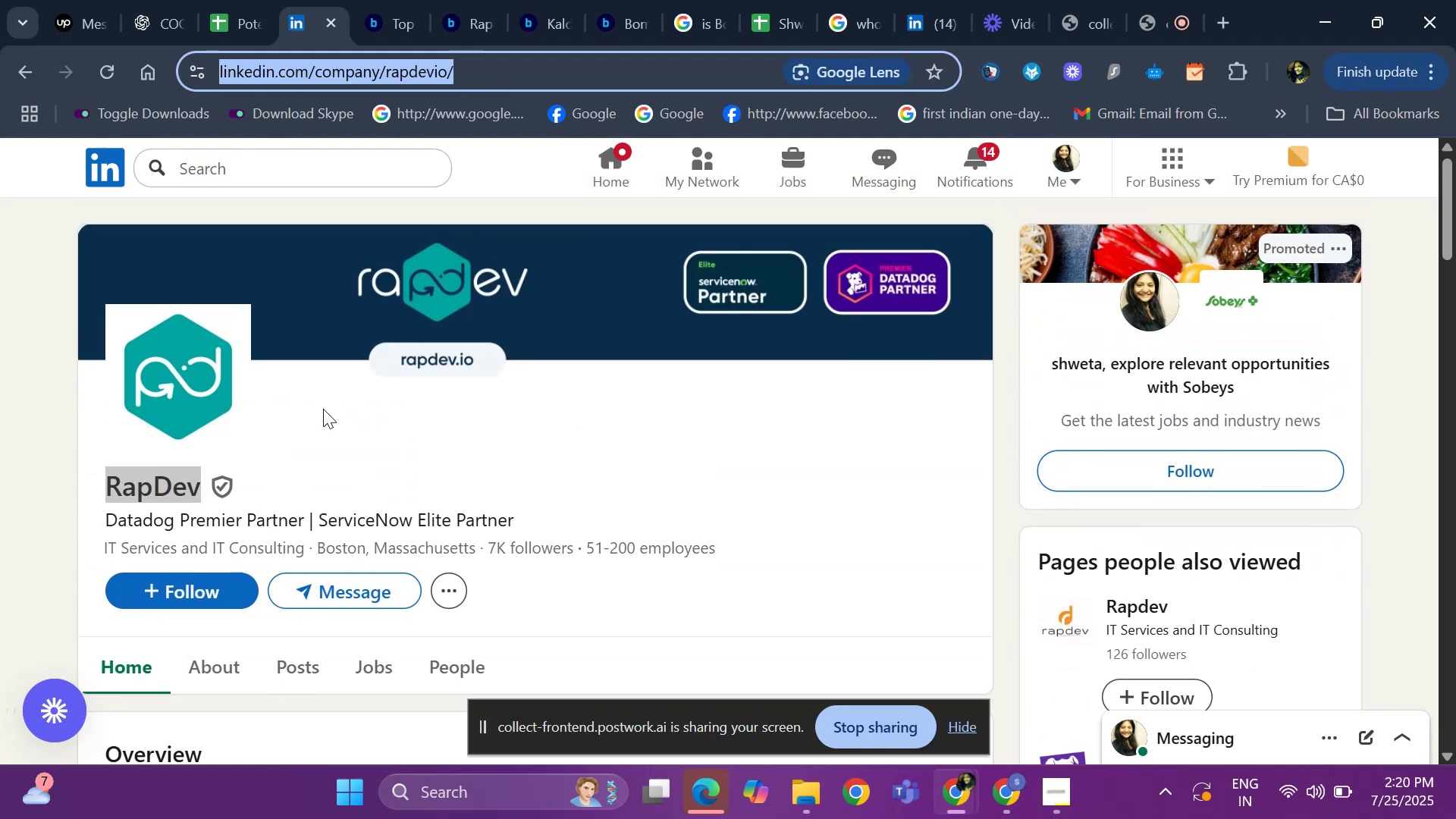 
wait(7.77)
 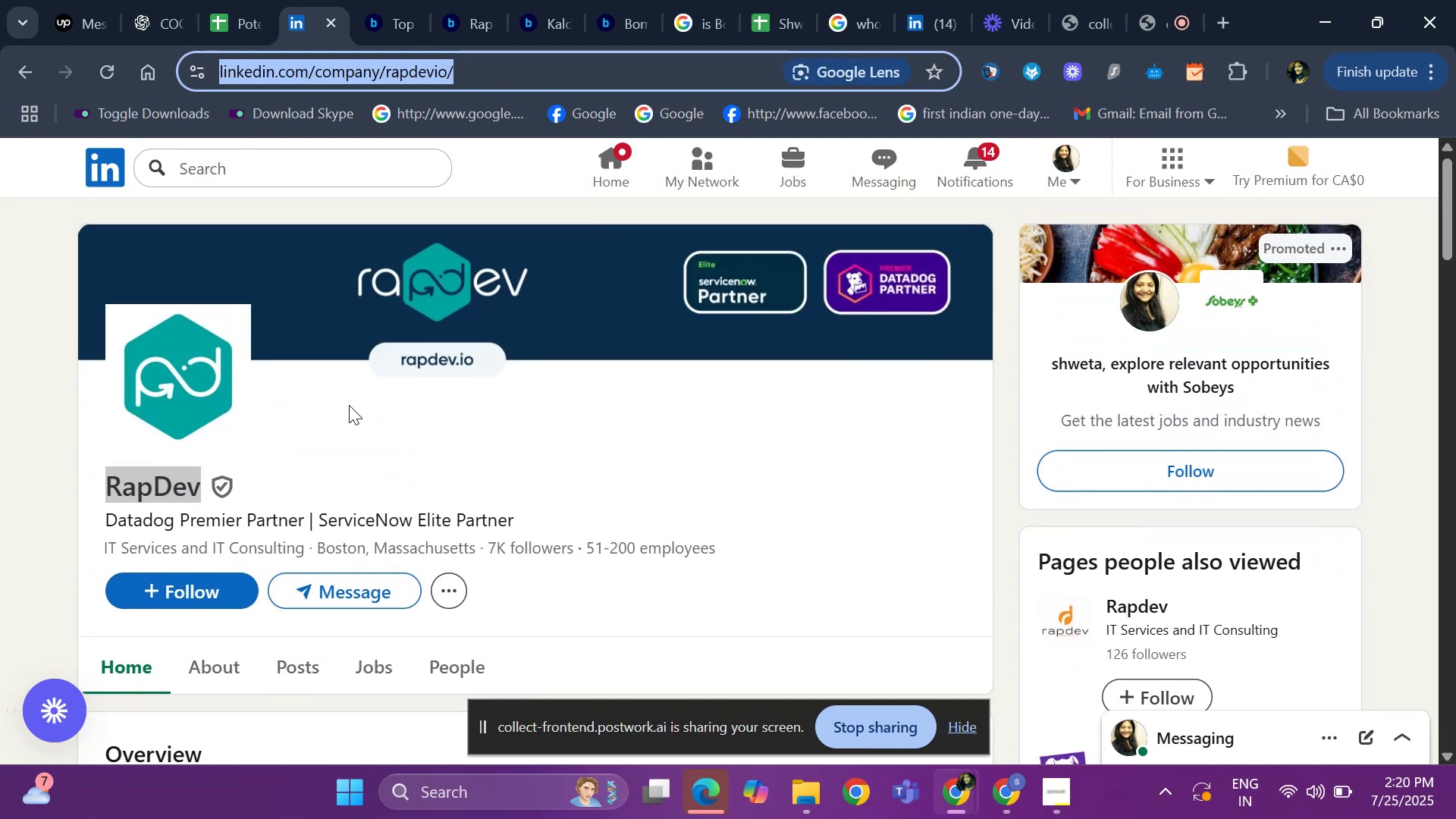 
left_click([244, 25])
 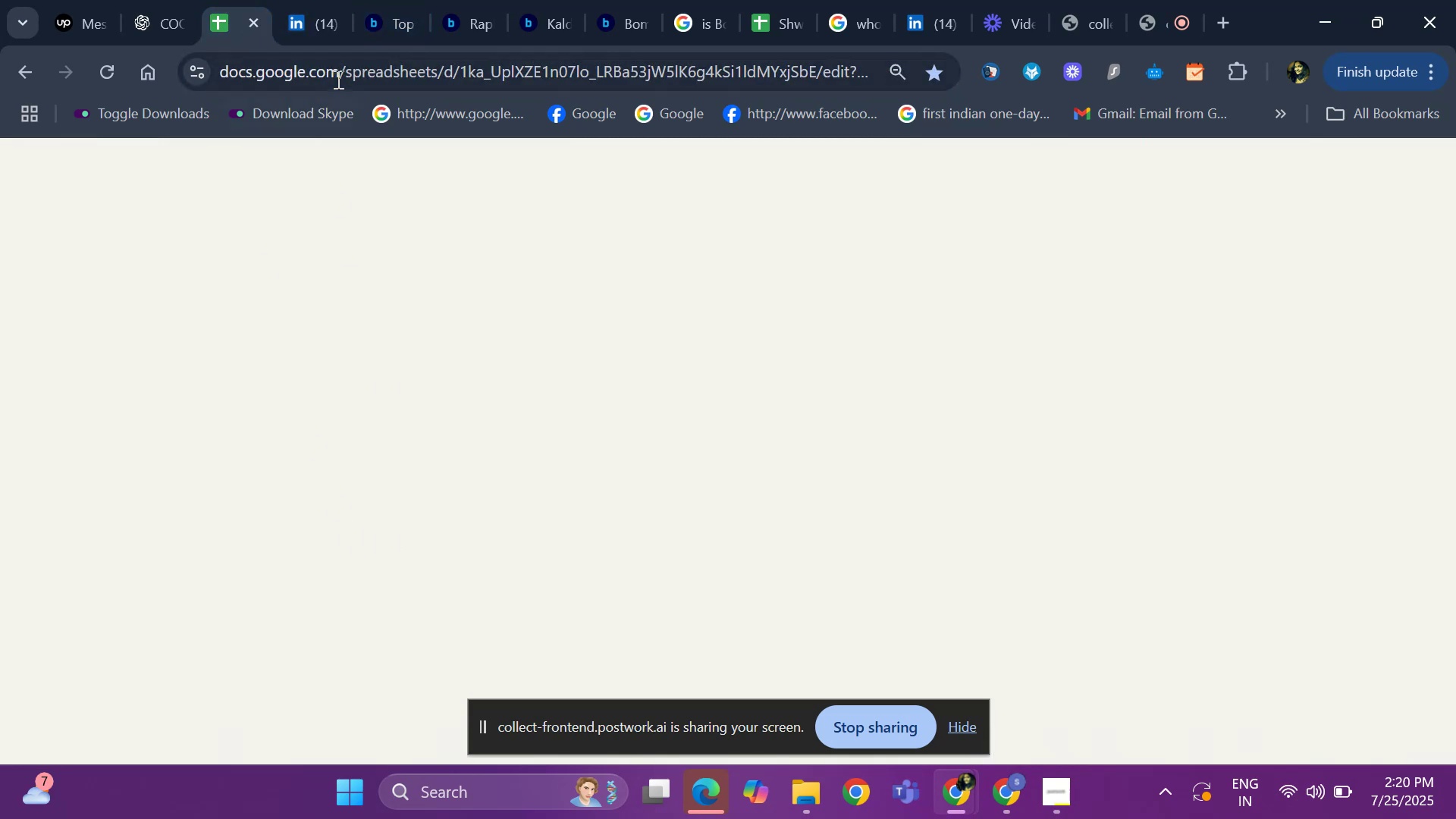 
left_click([394, 20])
 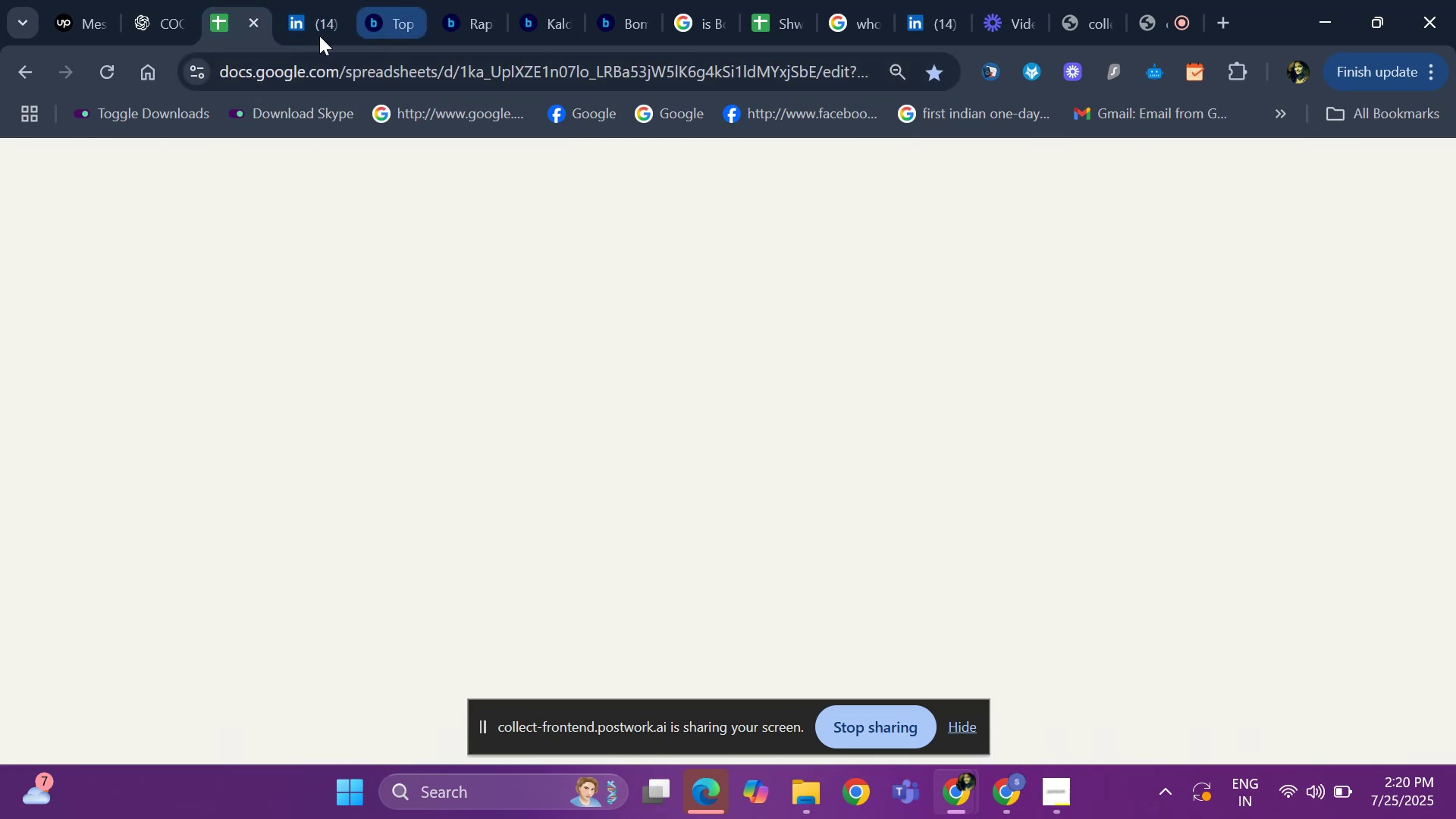 
left_click([312, 27])
 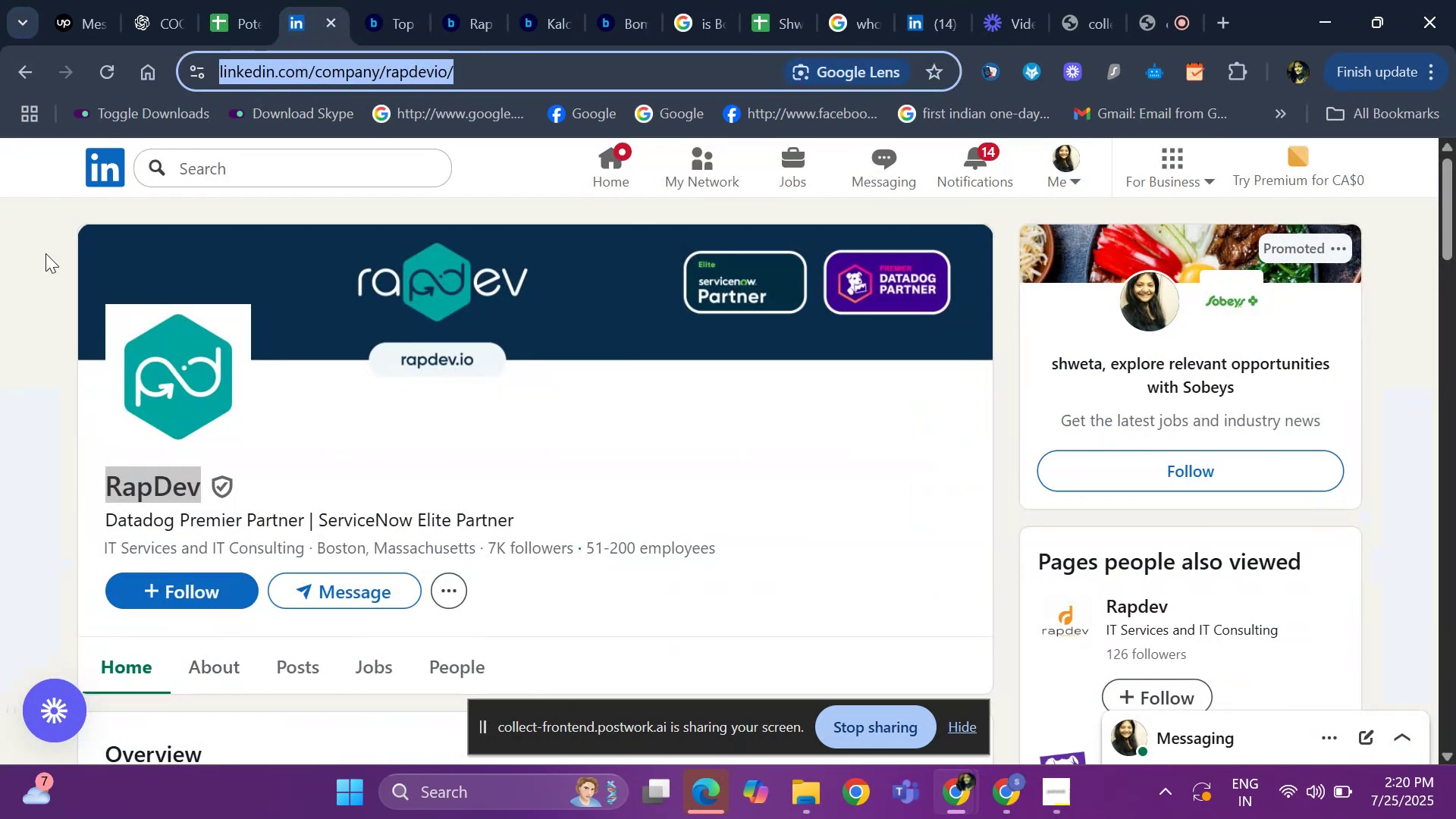 
left_click([14, 77])
 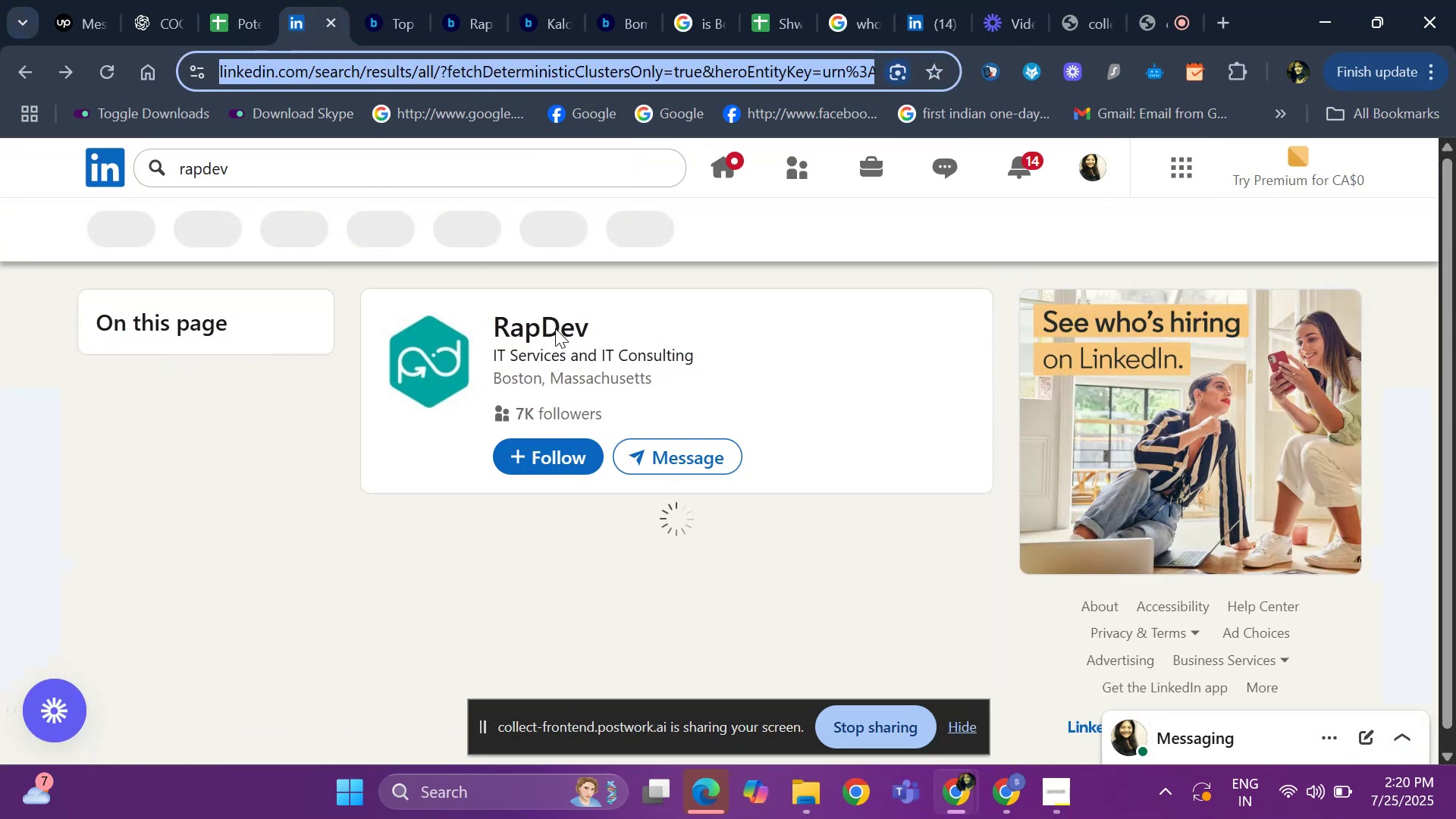 
left_click([60, 68])
 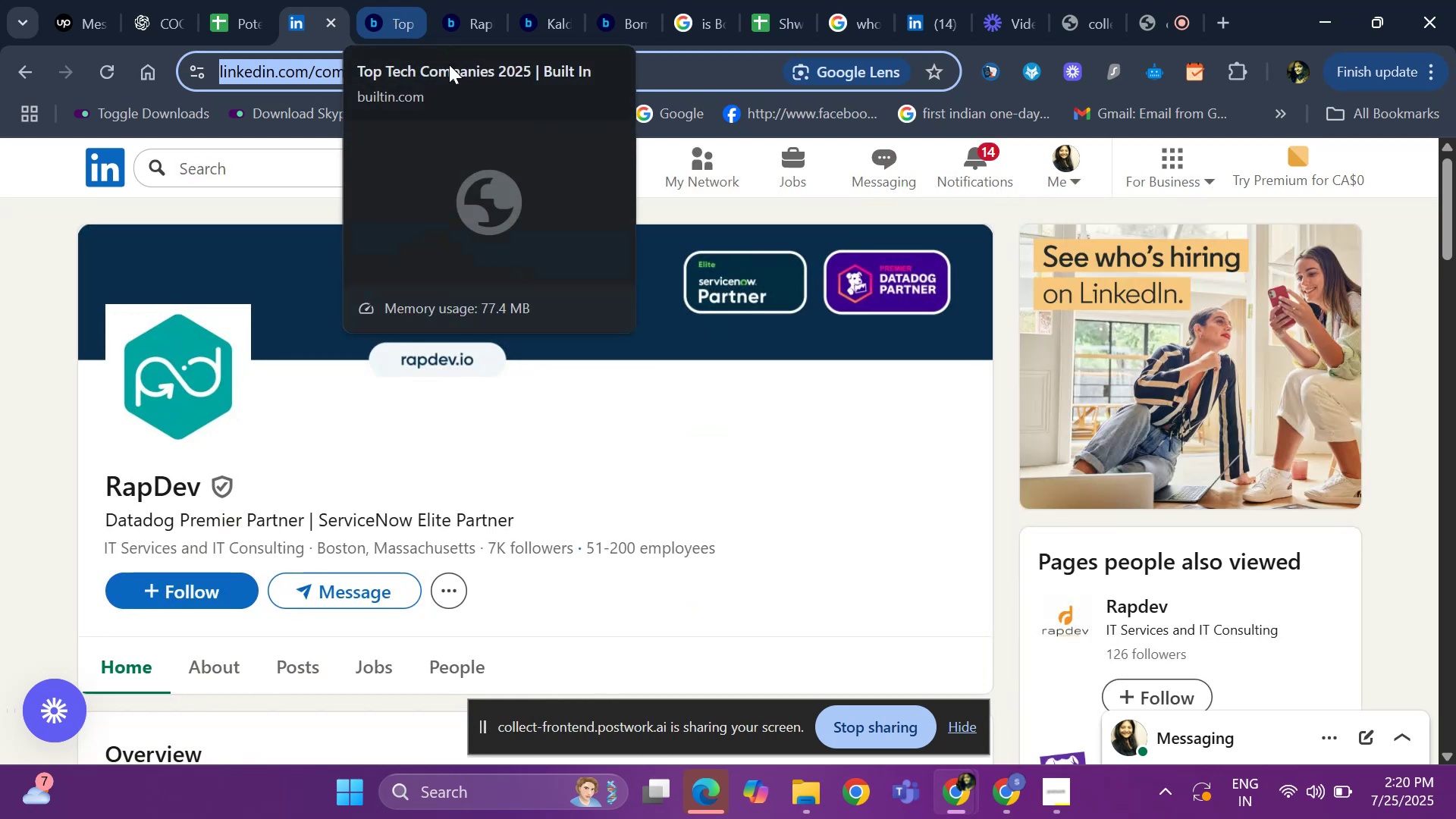 
left_click([915, 15])
 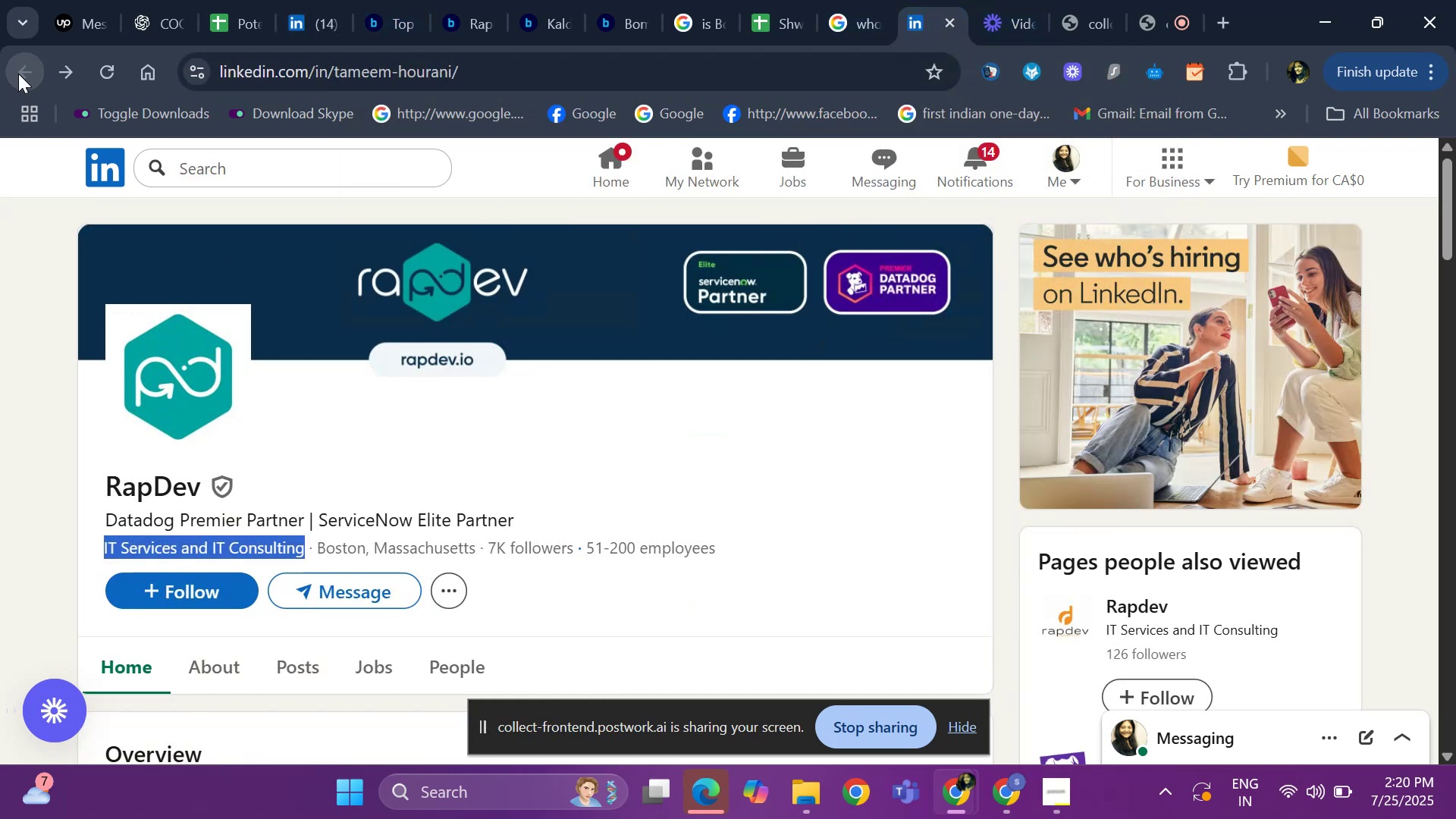 
wait(6.59)
 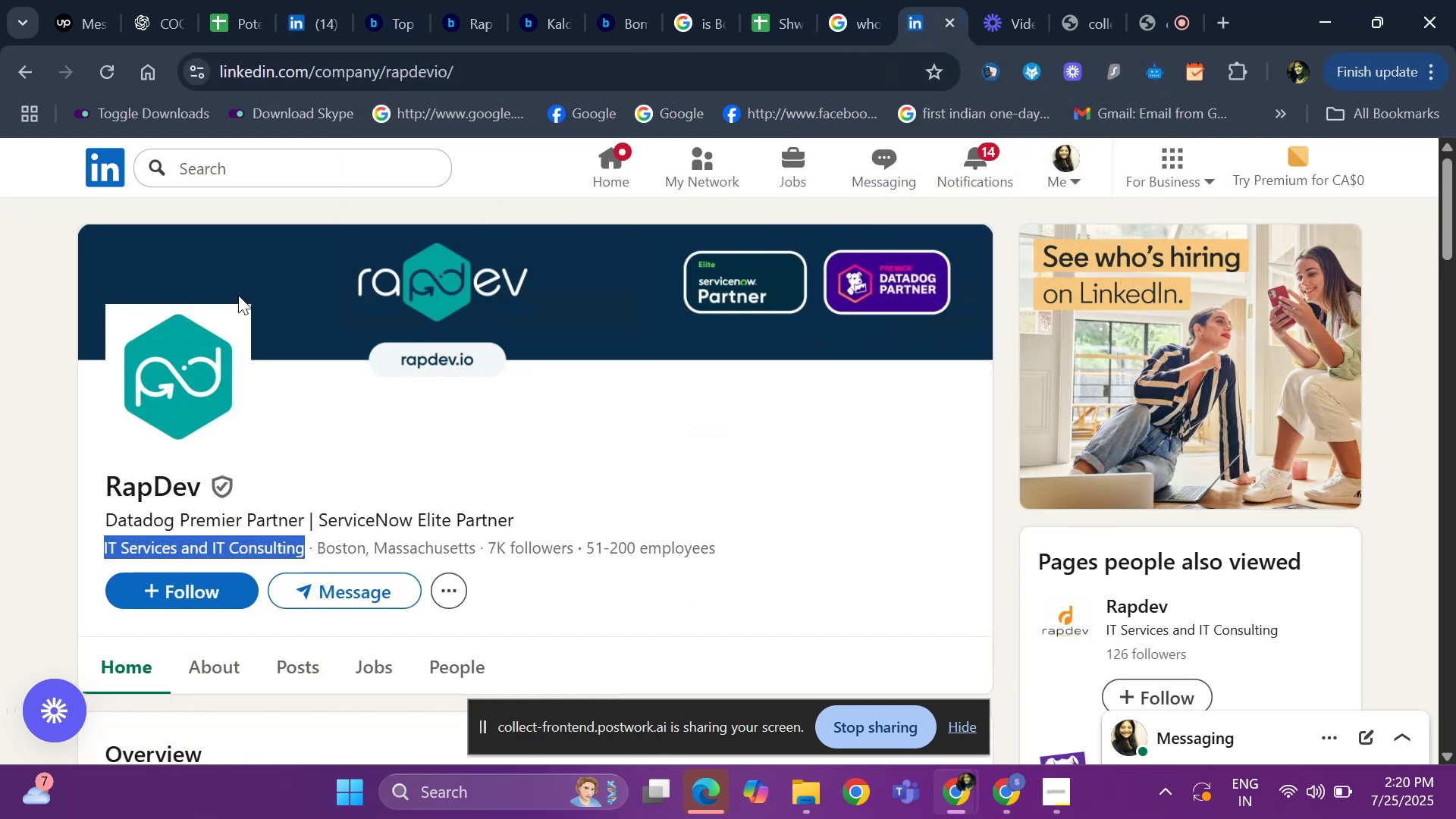 
scroll: coordinate [388, 267], scroll_direction: up, amount: 21.0
 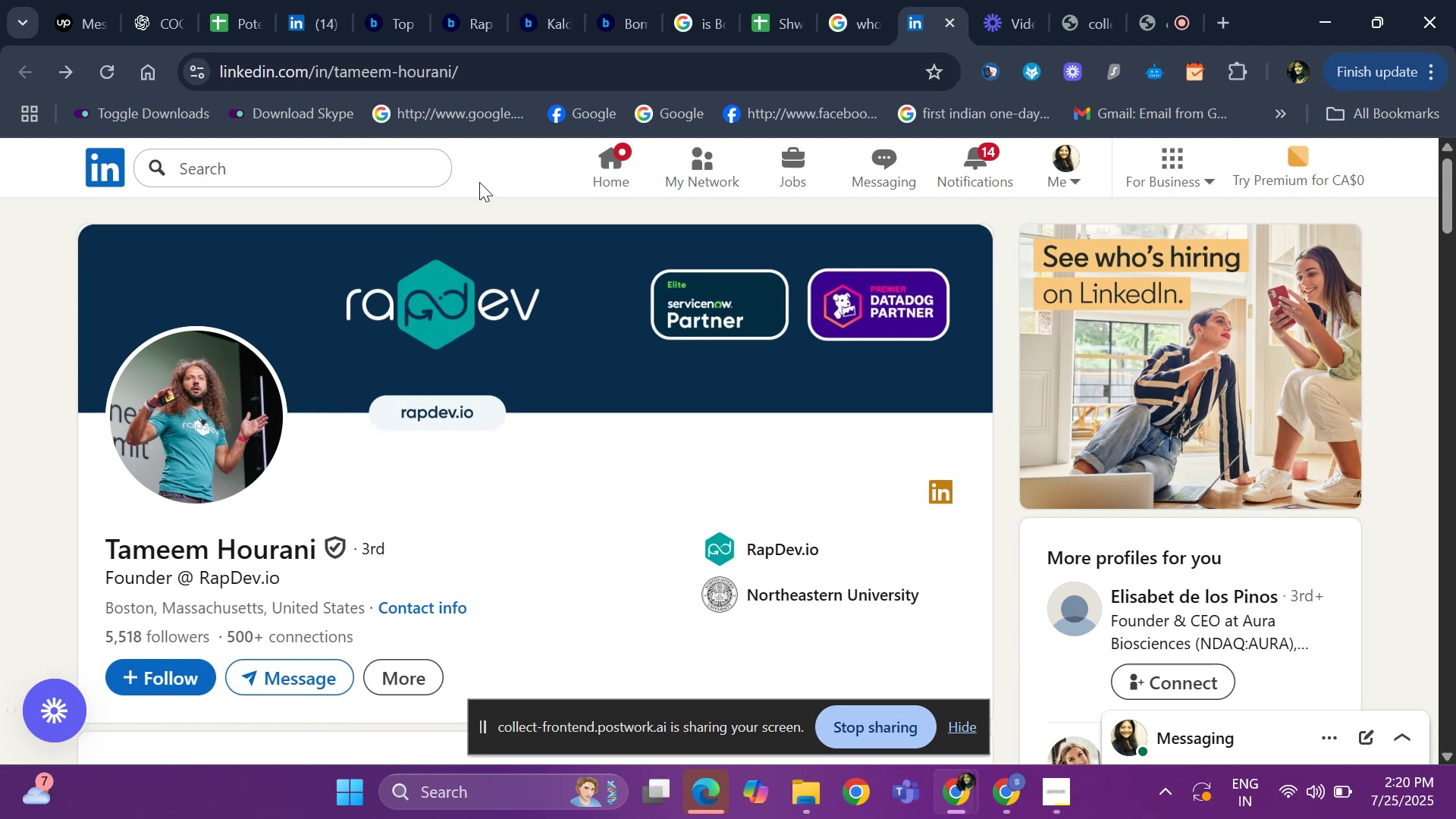 
left_click_drag(start_coordinate=[491, 79], to_coordinate=[202, 75])
 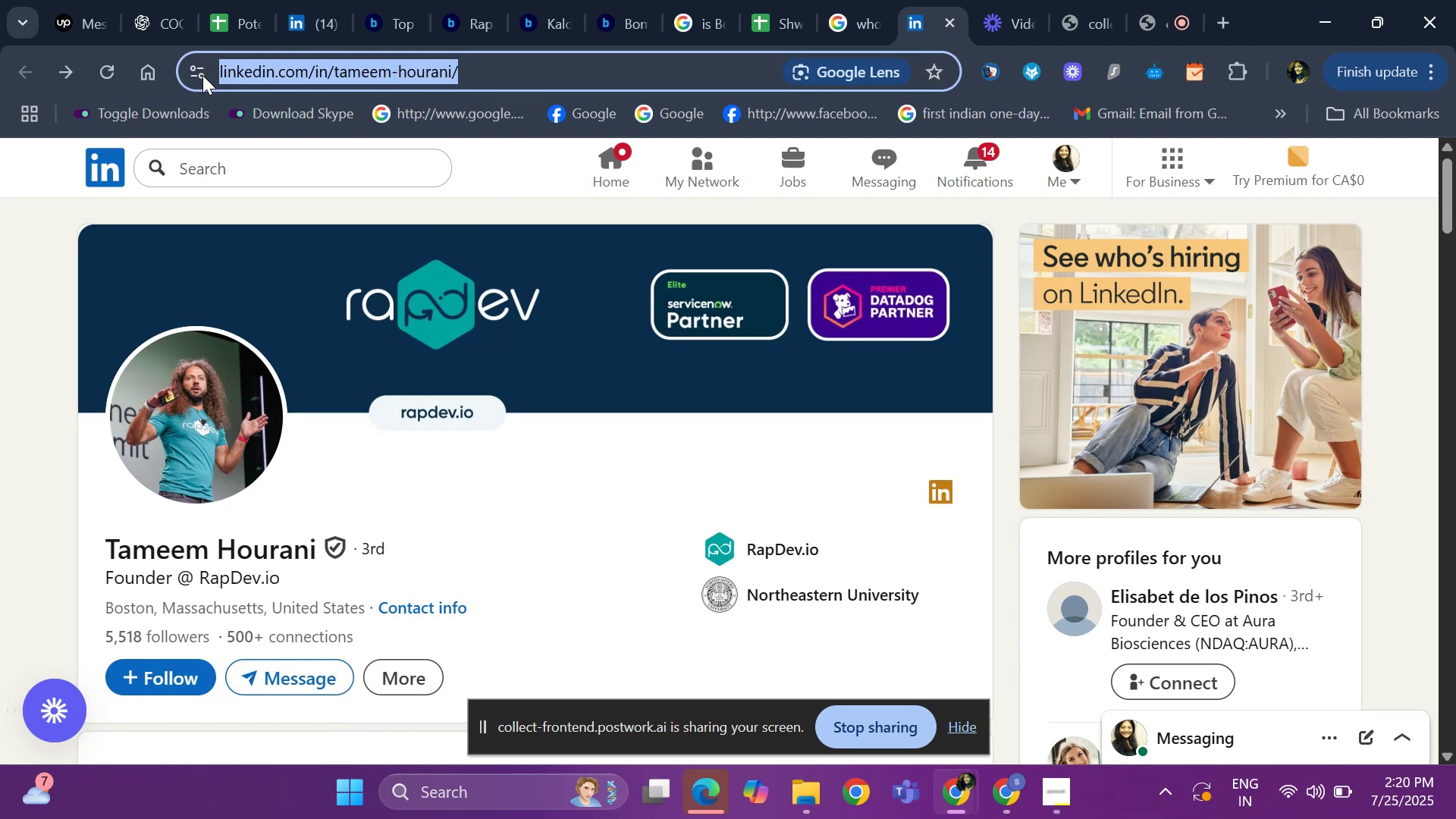 
key(Control+ControlLeft)
 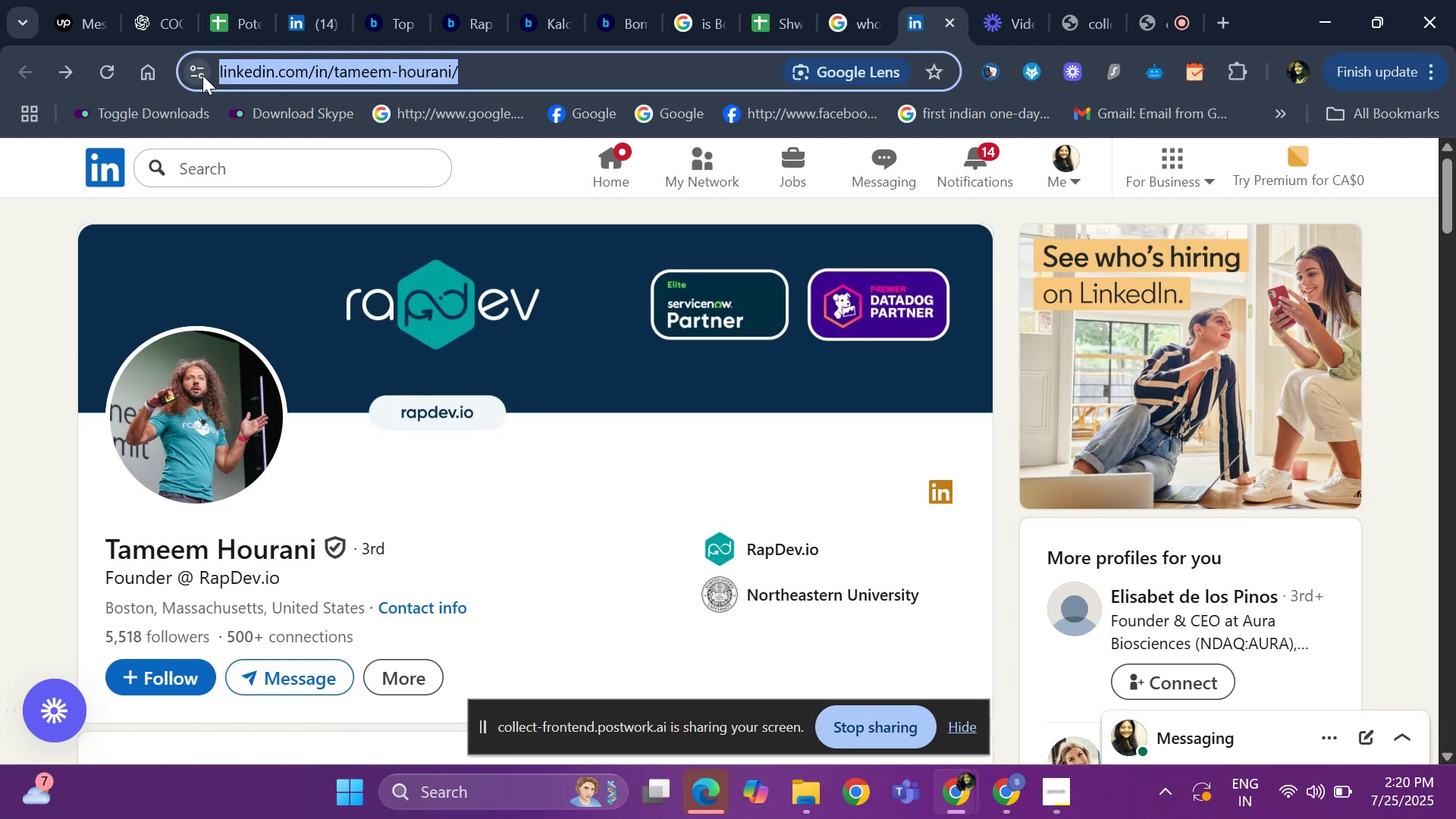 
key(Control+C)
 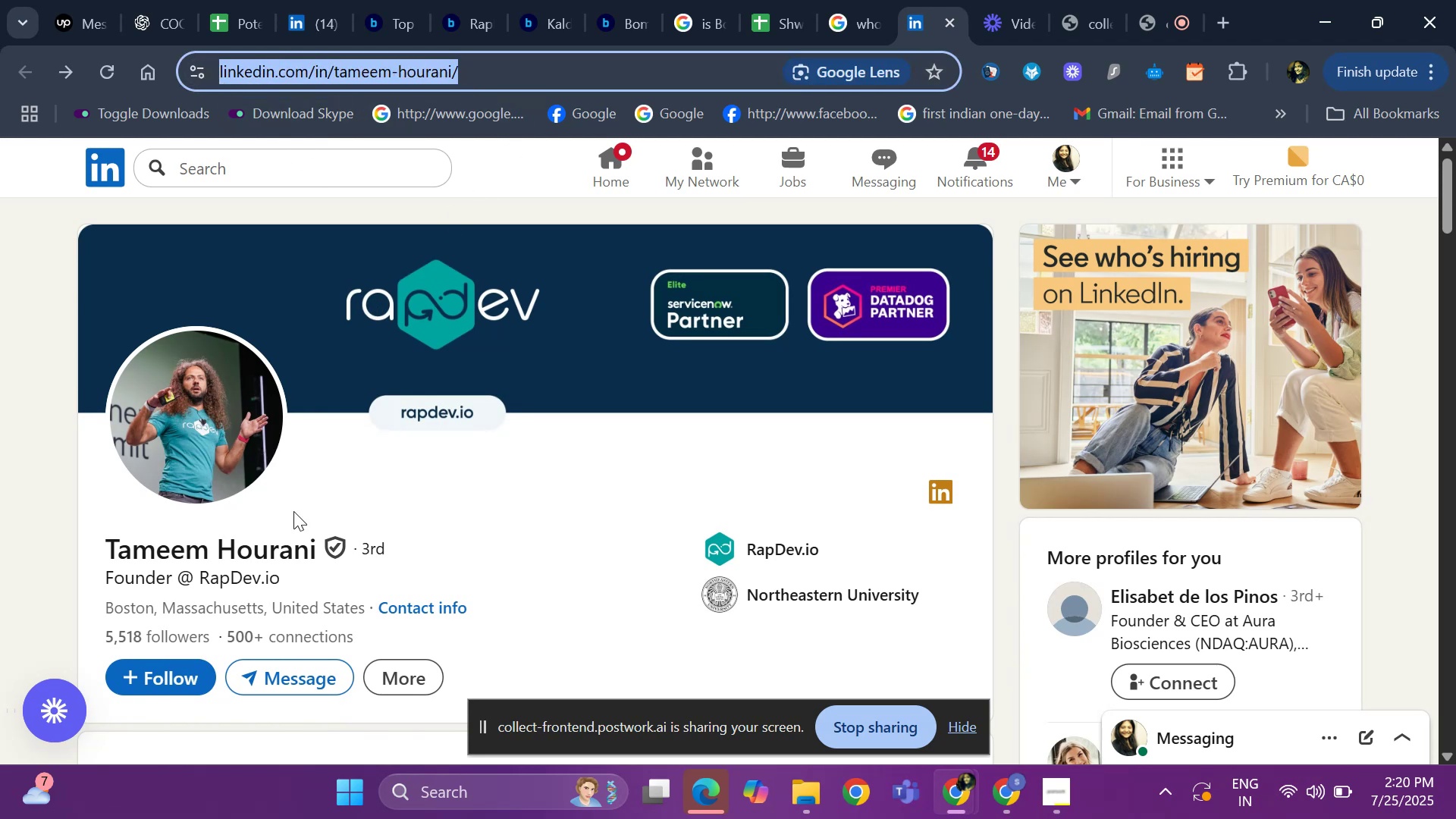 
left_click_drag(start_coordinate=[106, 536], to_coordinate=[314, 552])
 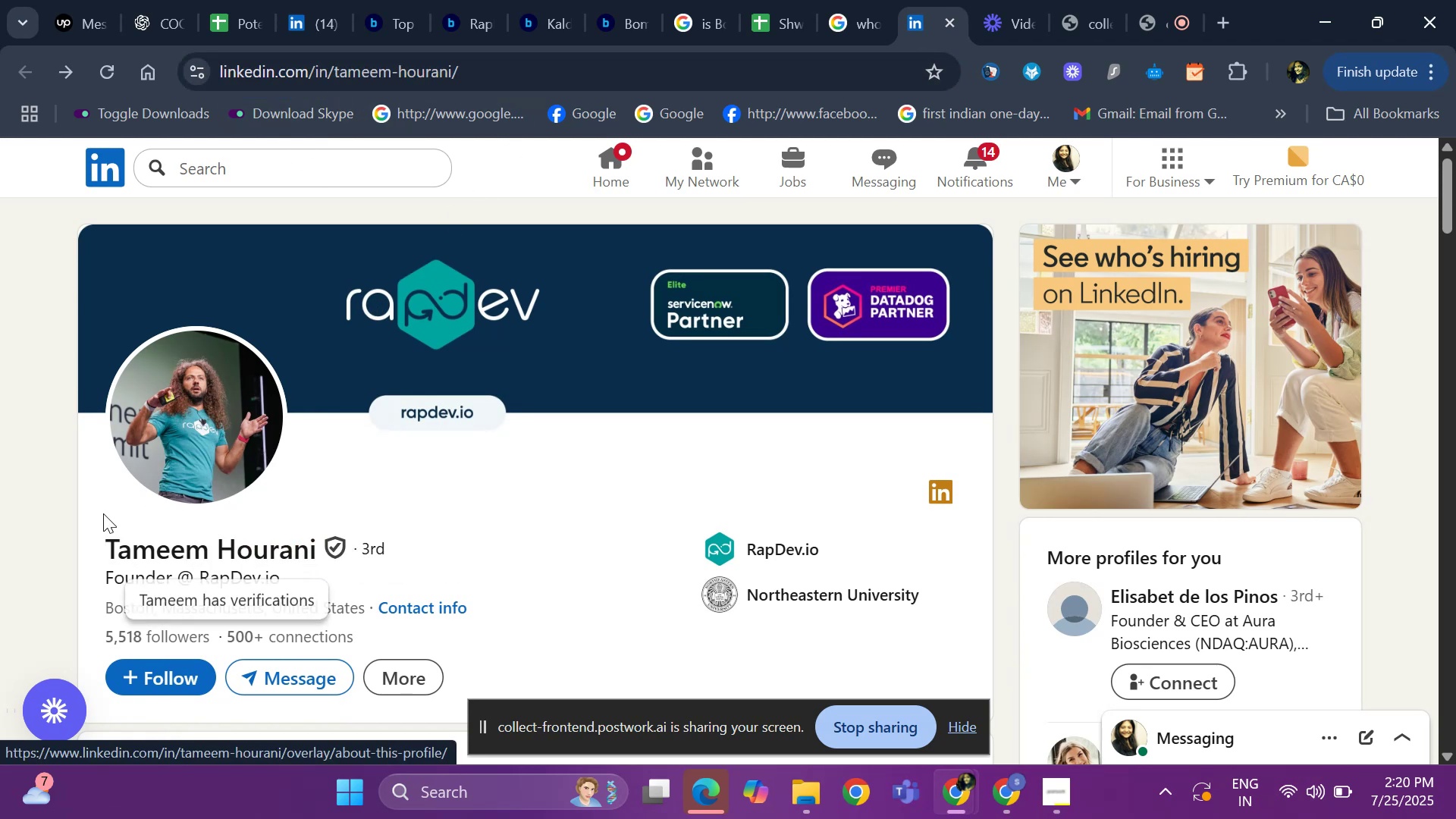 
left_click([98, 515])
 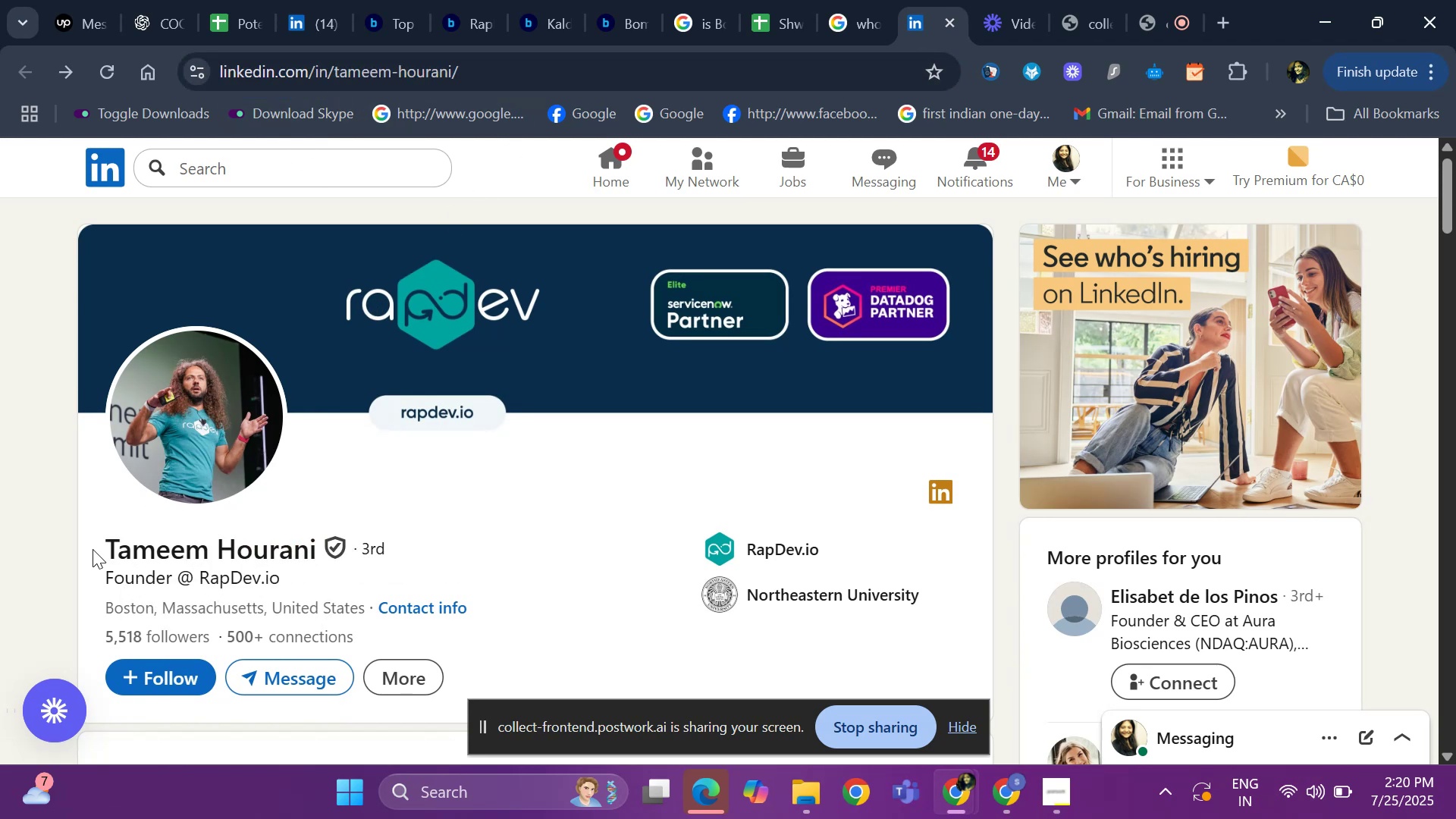 
left_click_drag(start_coordinate=[101, 541], to_coordinate=[315, 557])
 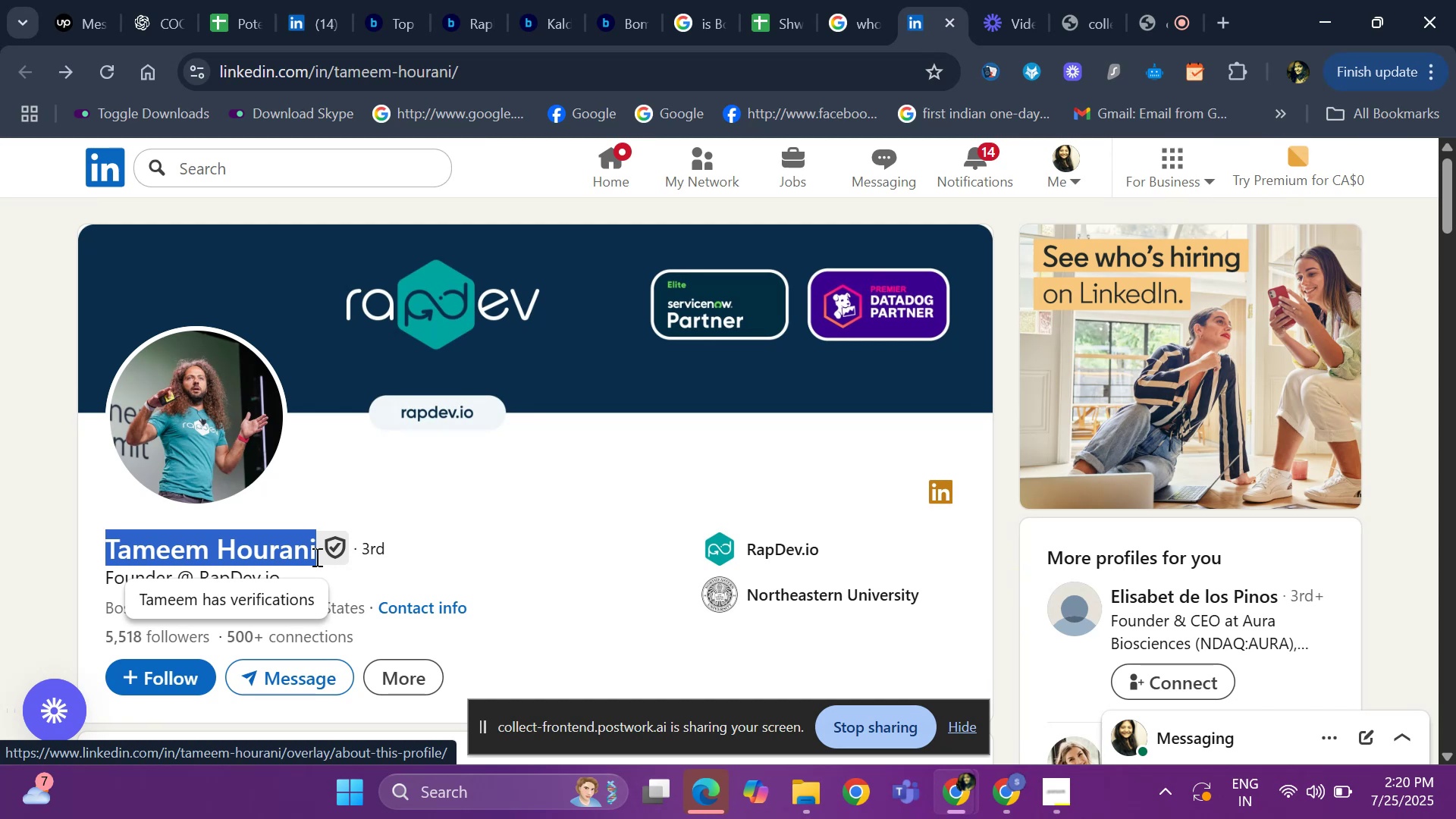 
key(Control+C)
 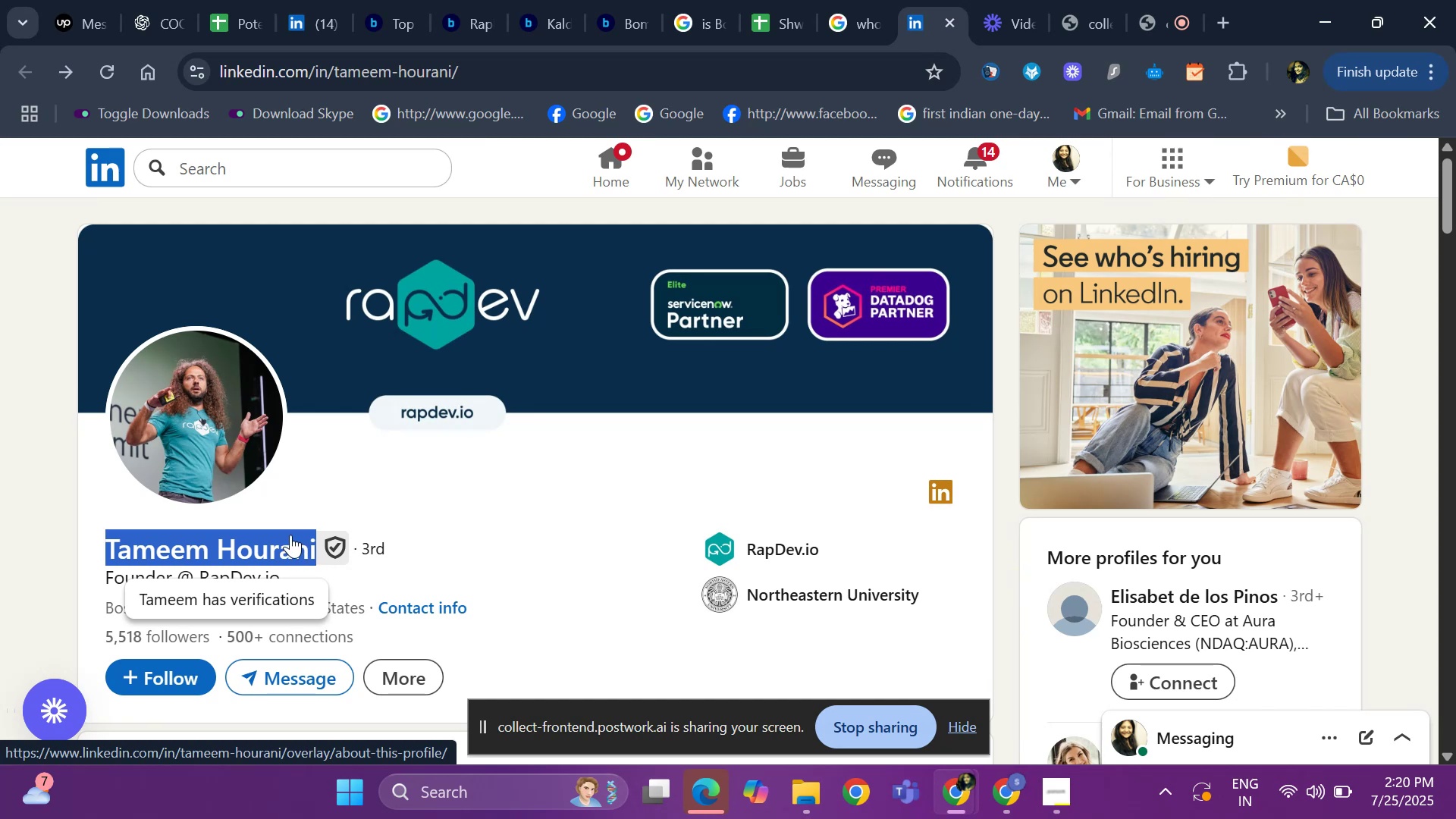 
scroll: coordinate [87, 455], scroll_direction: down, amount: 2.0
 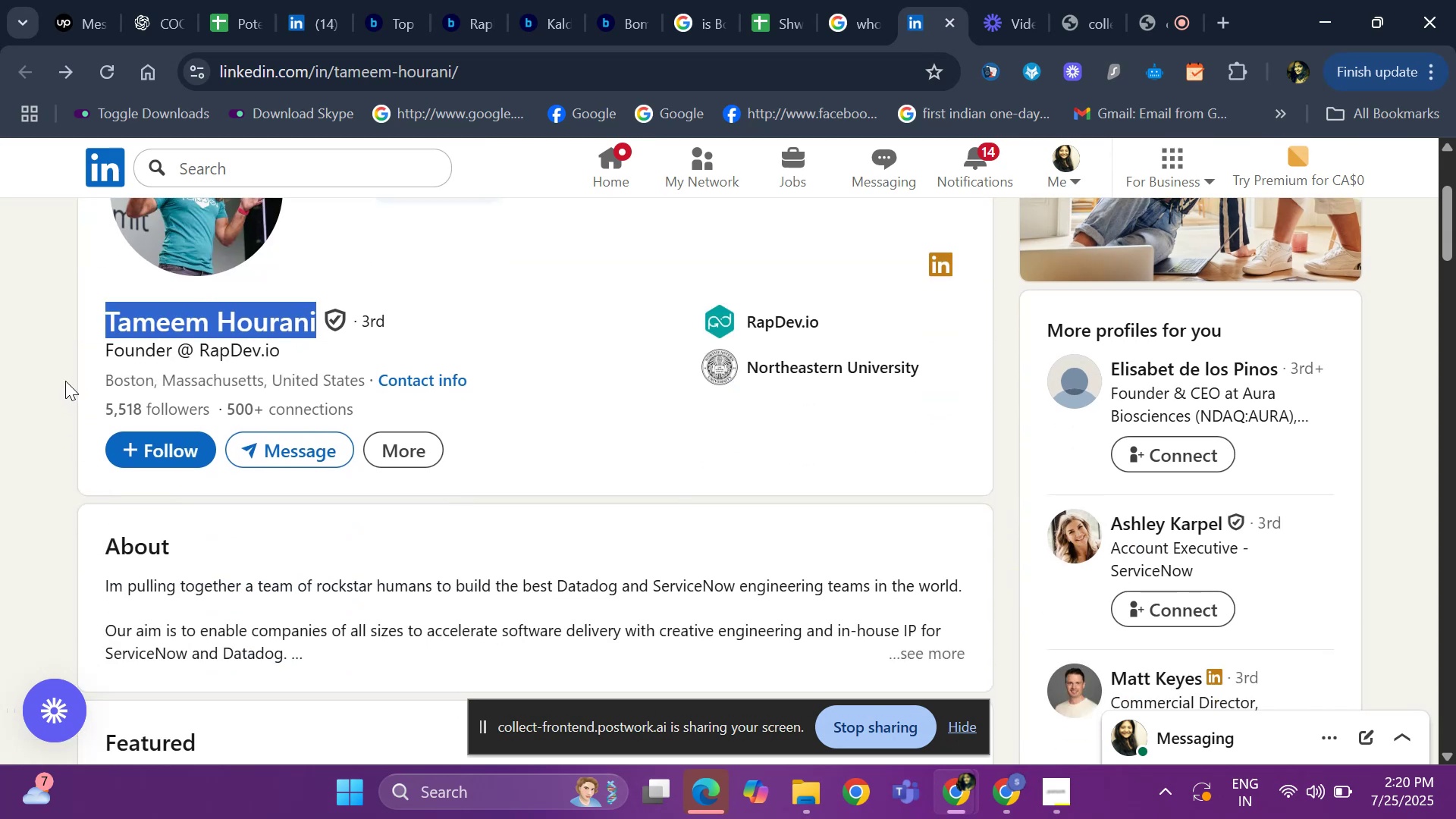 
left_click_drag(start_coordinate=[89, 374], to_coordinate=[364, 383])
 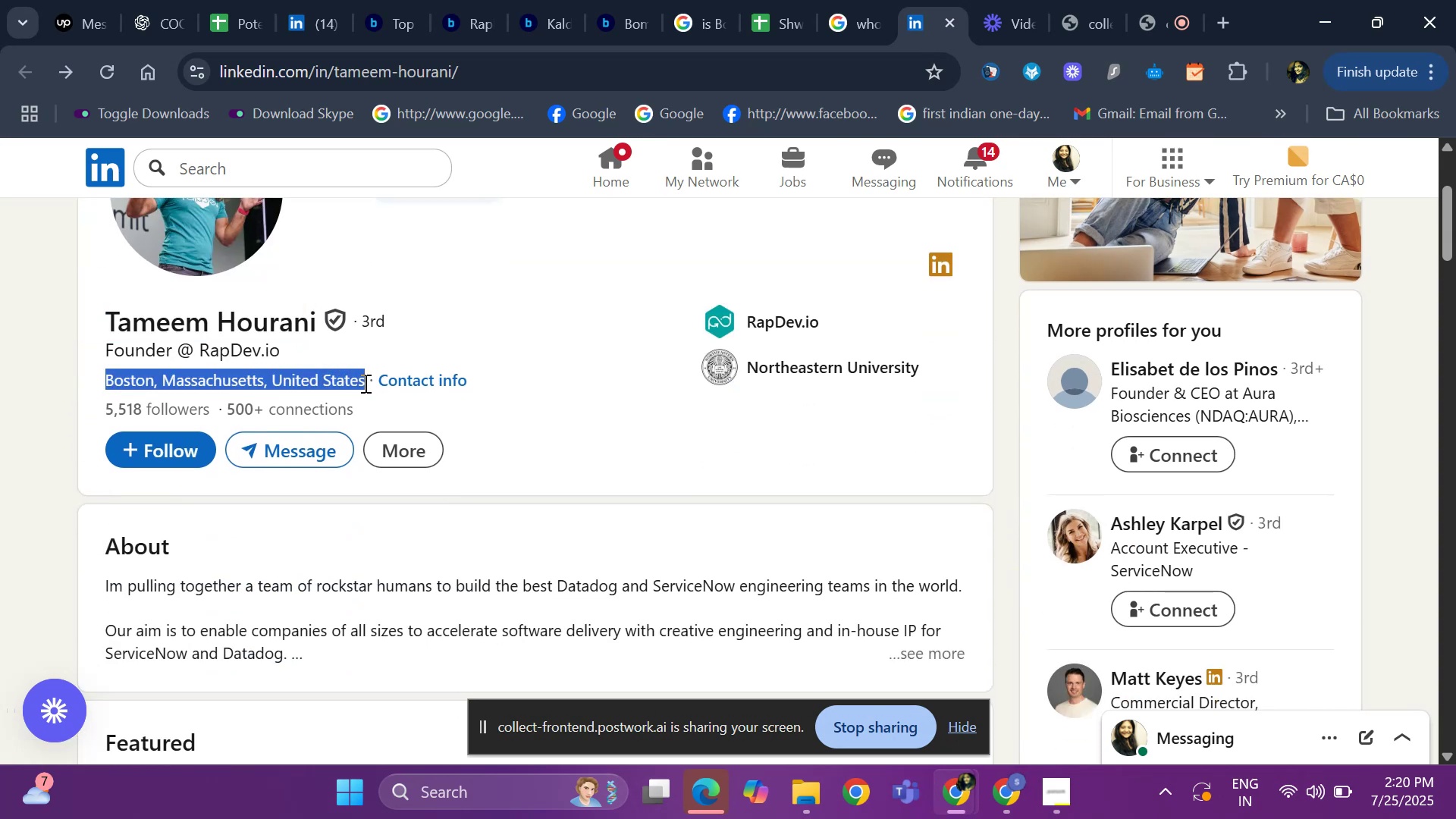 
key(Control+C)
 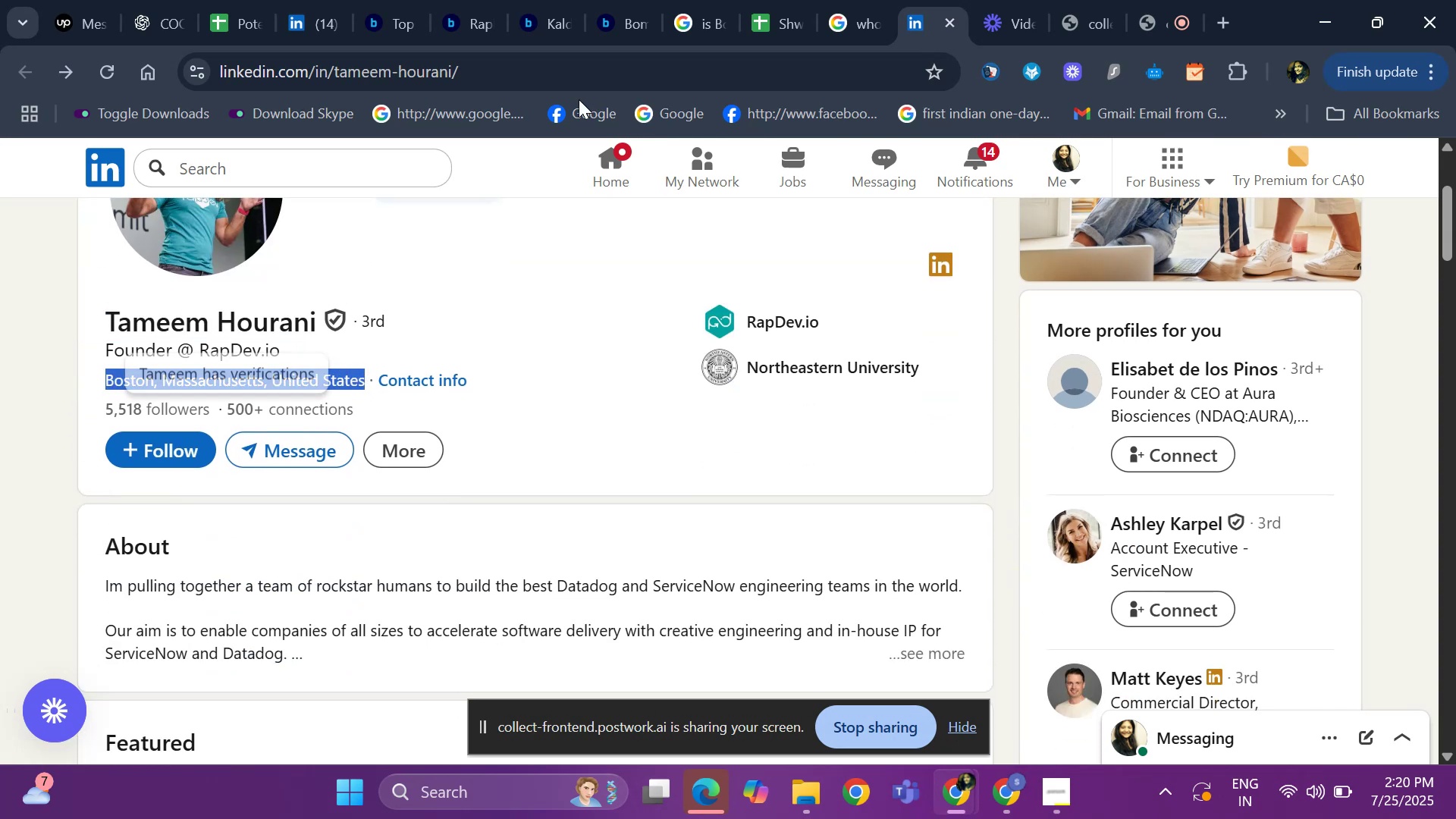 
left_click_drag(start_coordinate=[511, 52], to_coordinate=[196, 49])
 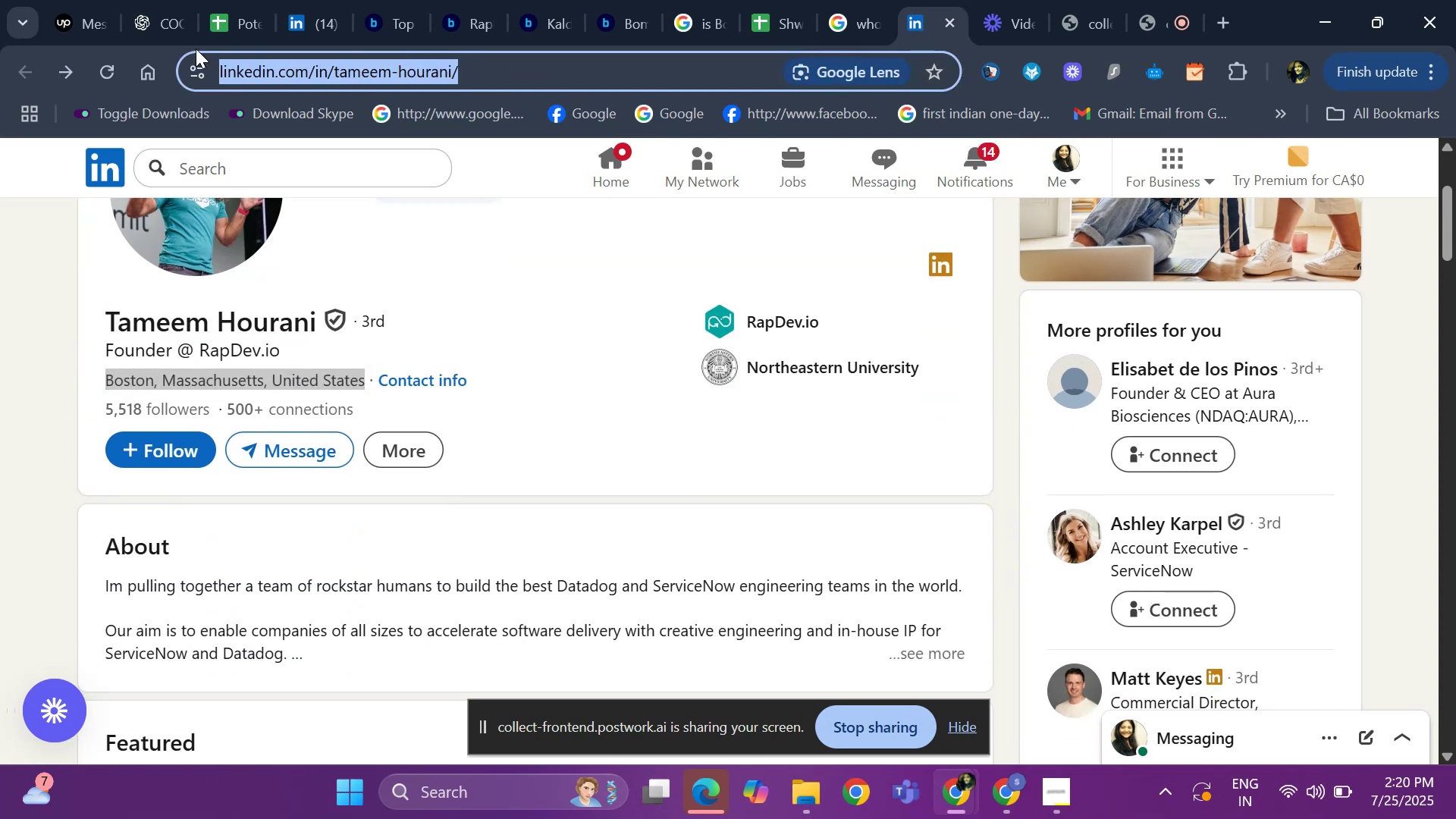 
key(Control+C)
 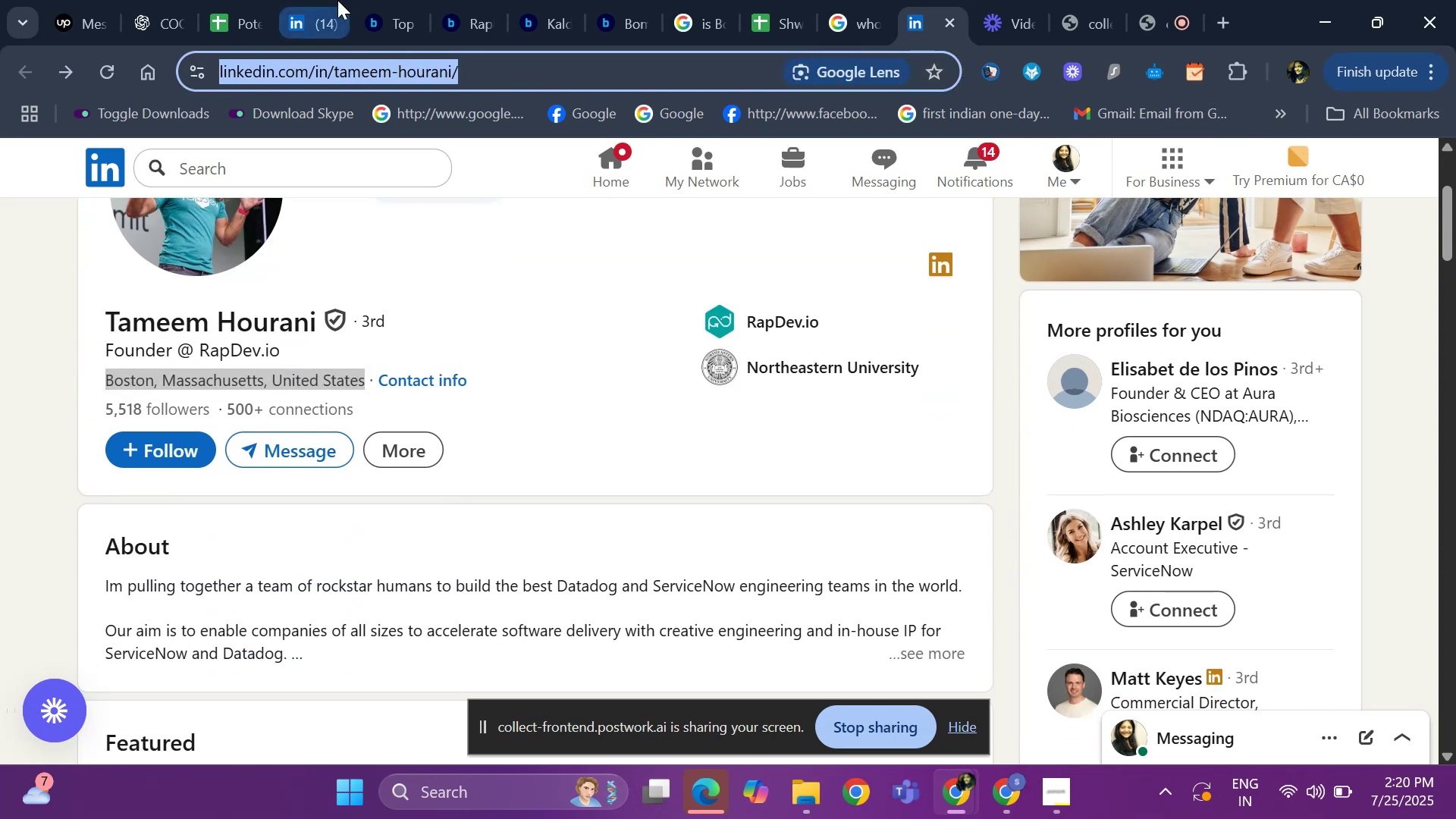 
left_click([217, 24])
 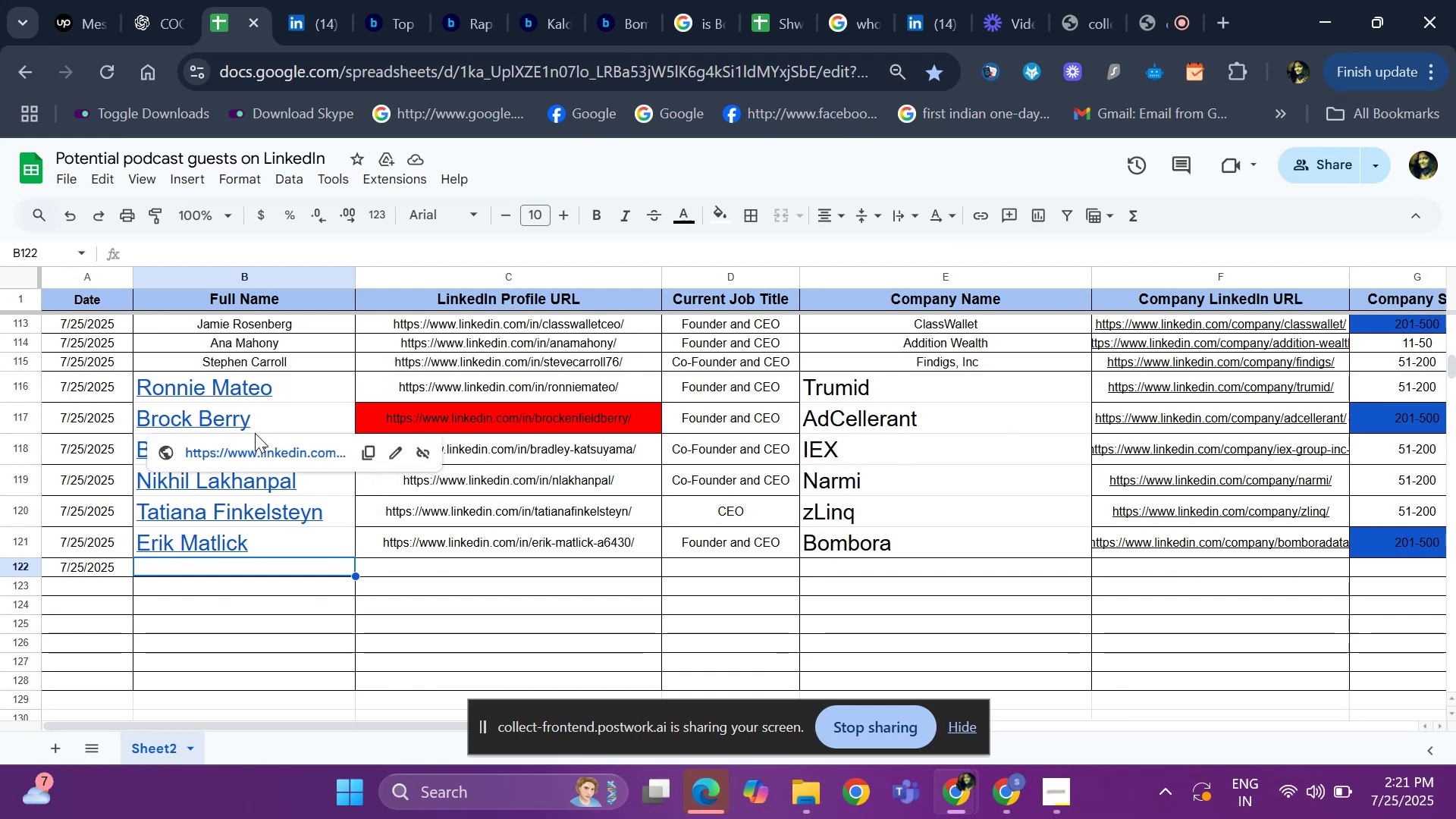 
key(Meta+V)
 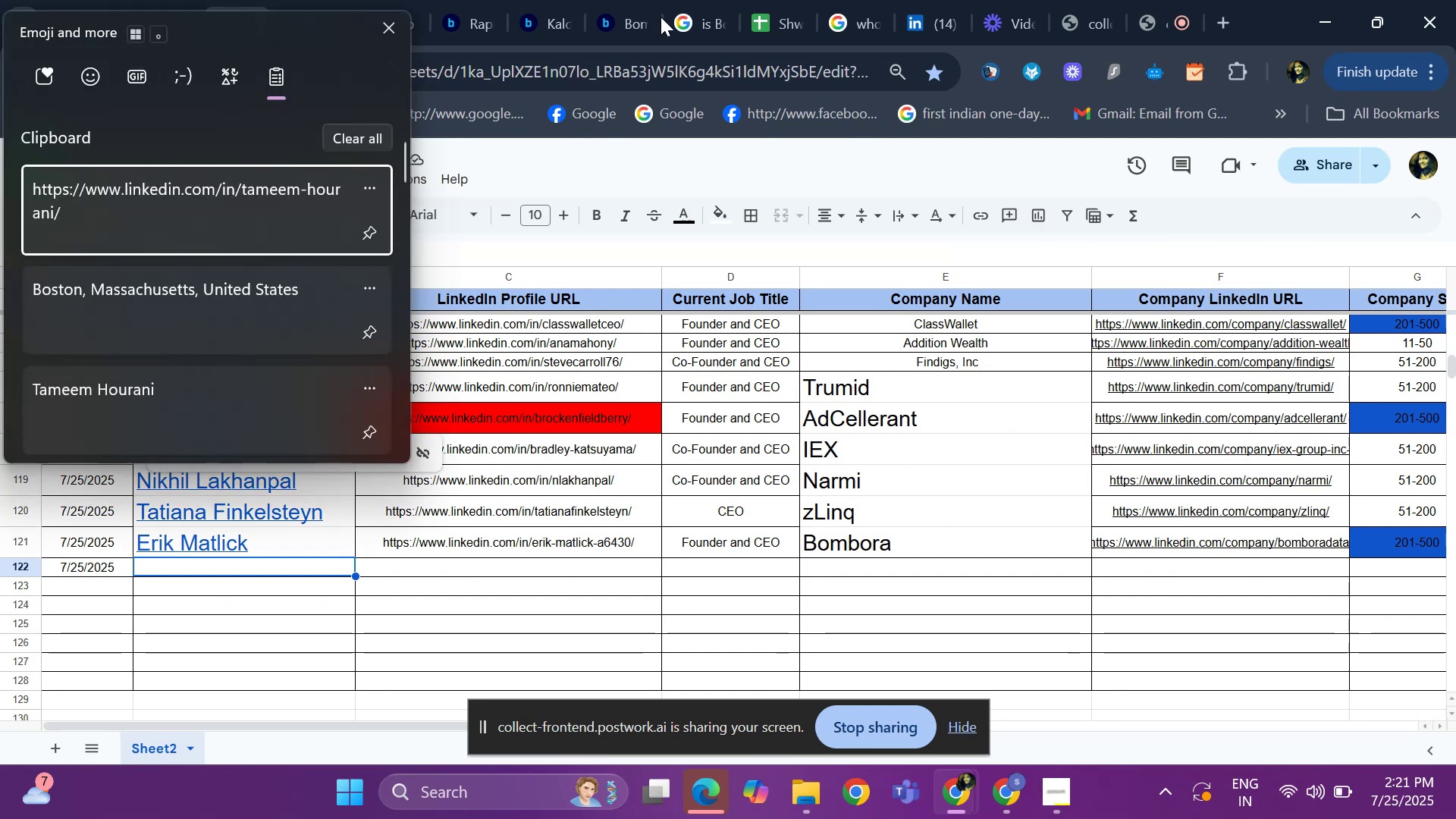 
wait(6.24)
 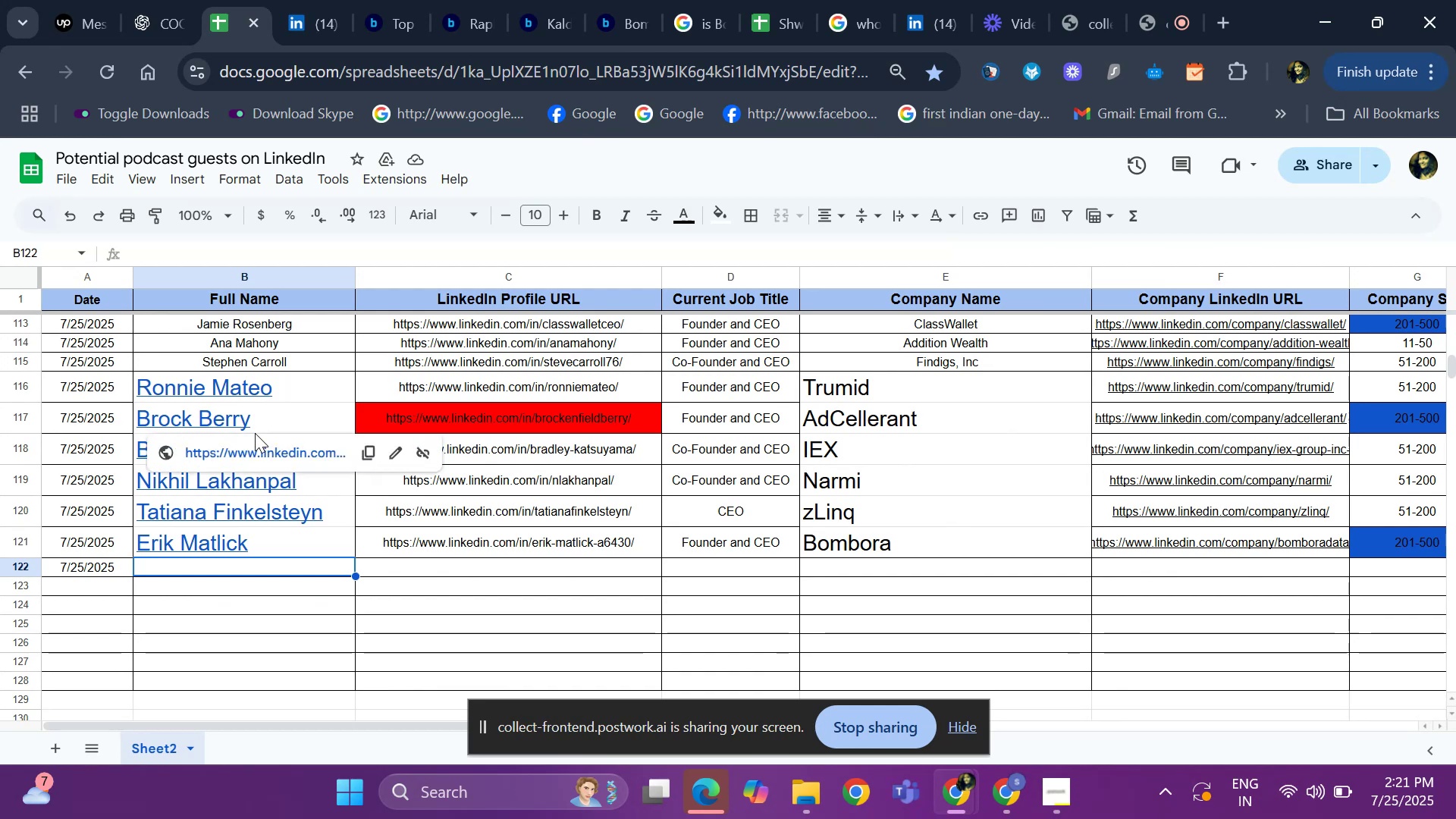 
scroll: coordinate [197, 264], scroll_direction: down, amount: 4.0
 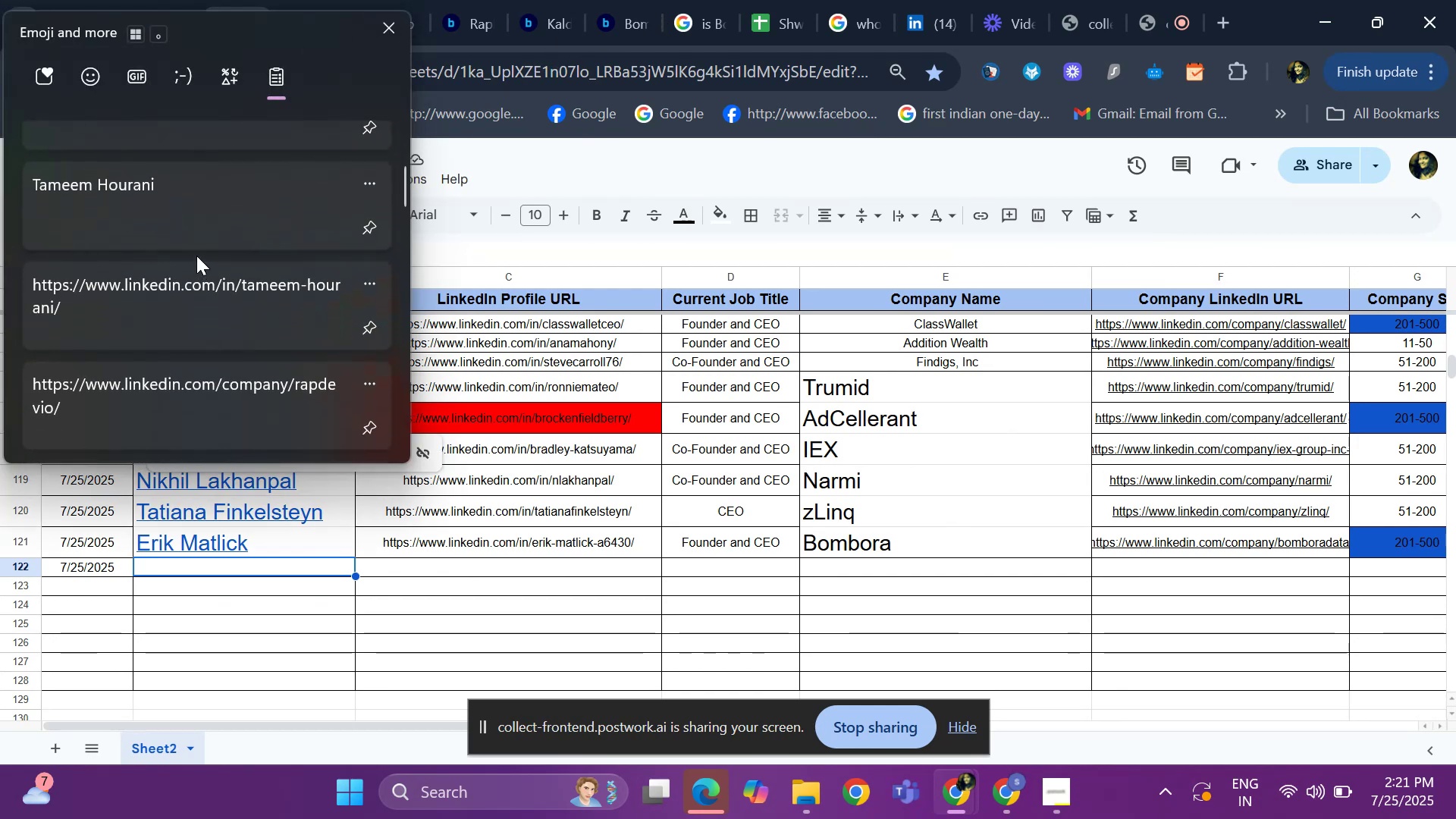 
scroll: coordinate [198, 280], scroll_direction: up, amount: 1.0
 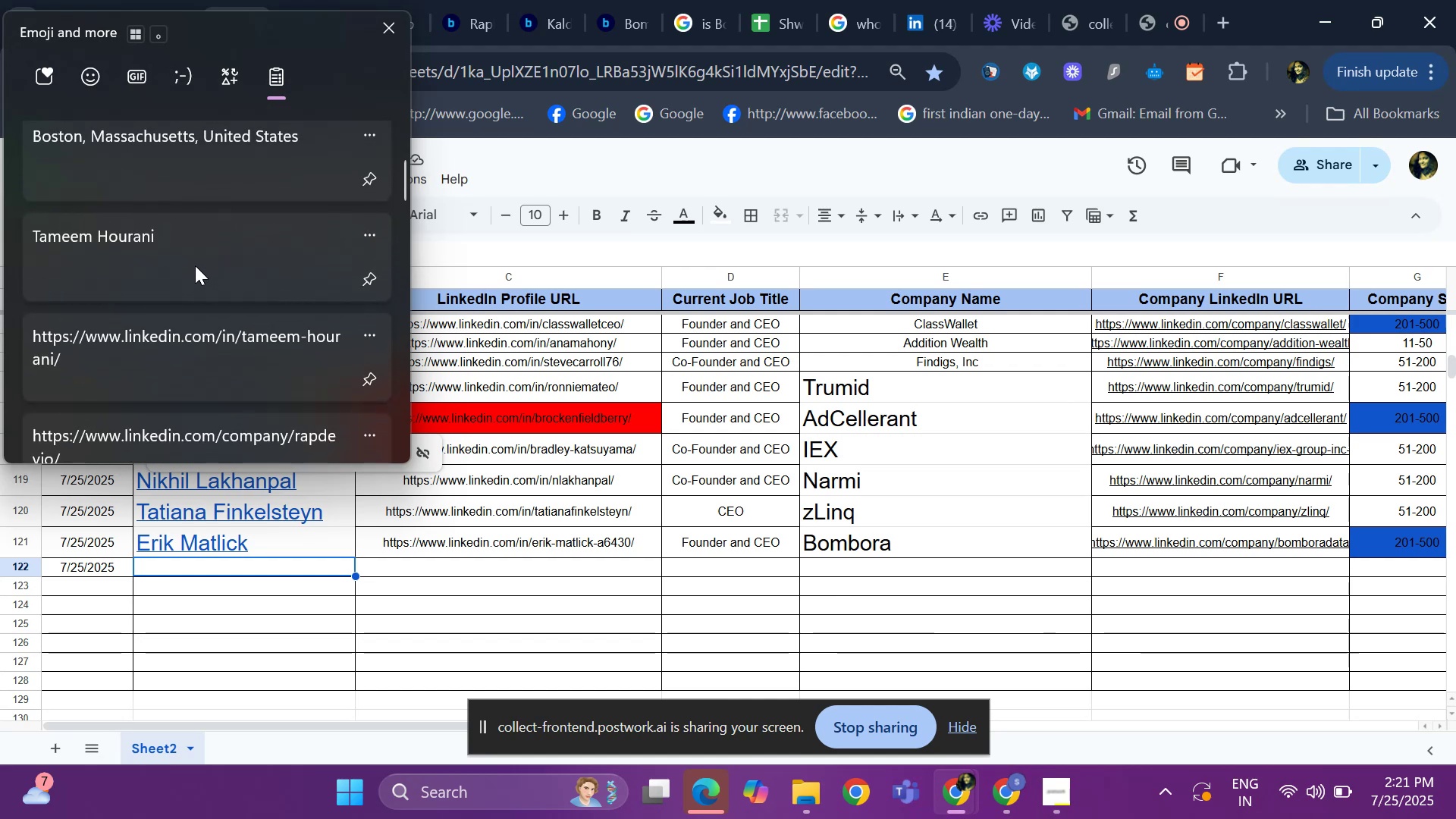 
left_click([195, 257])
 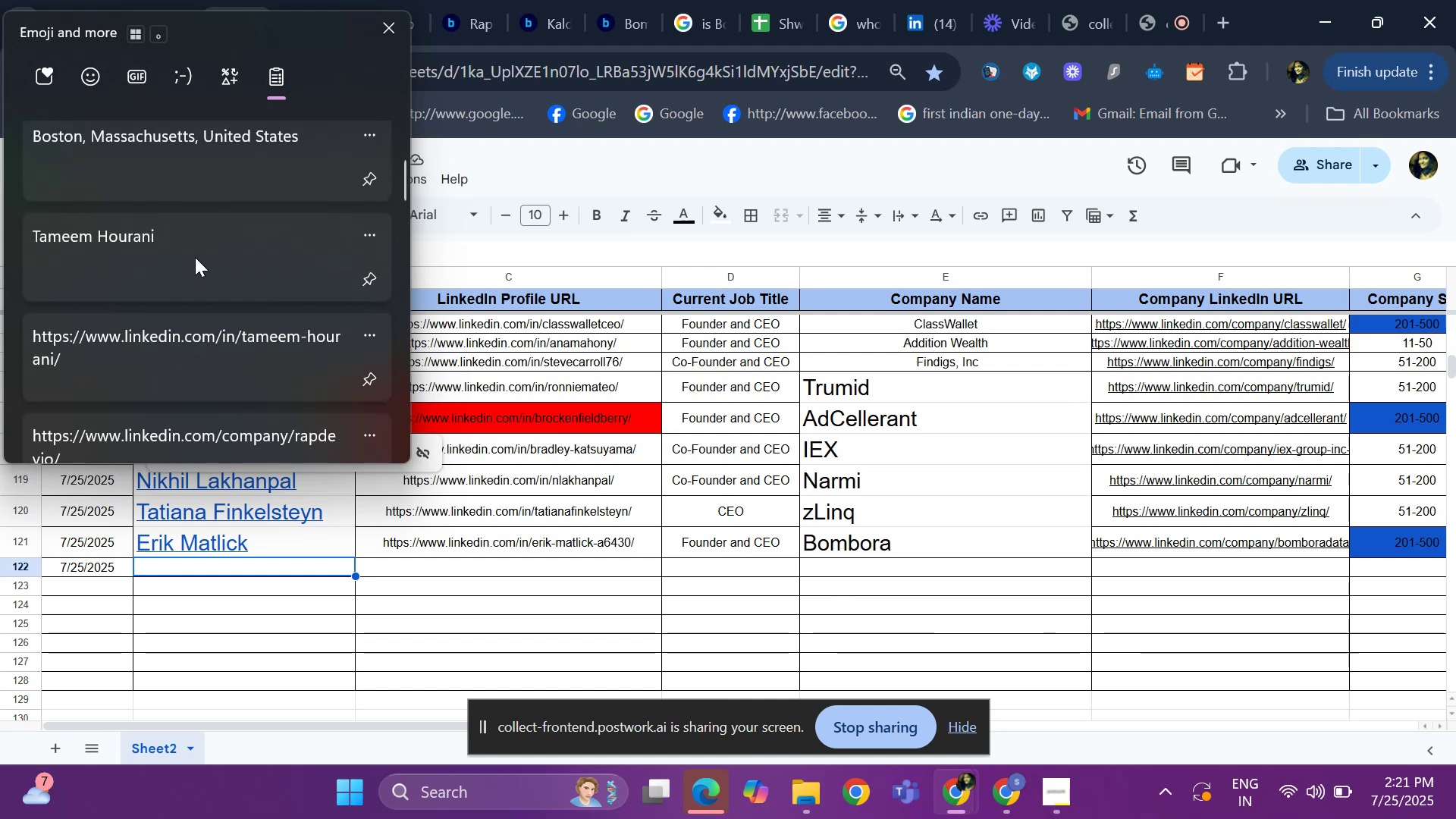 
key(Control+ControlLeft)
 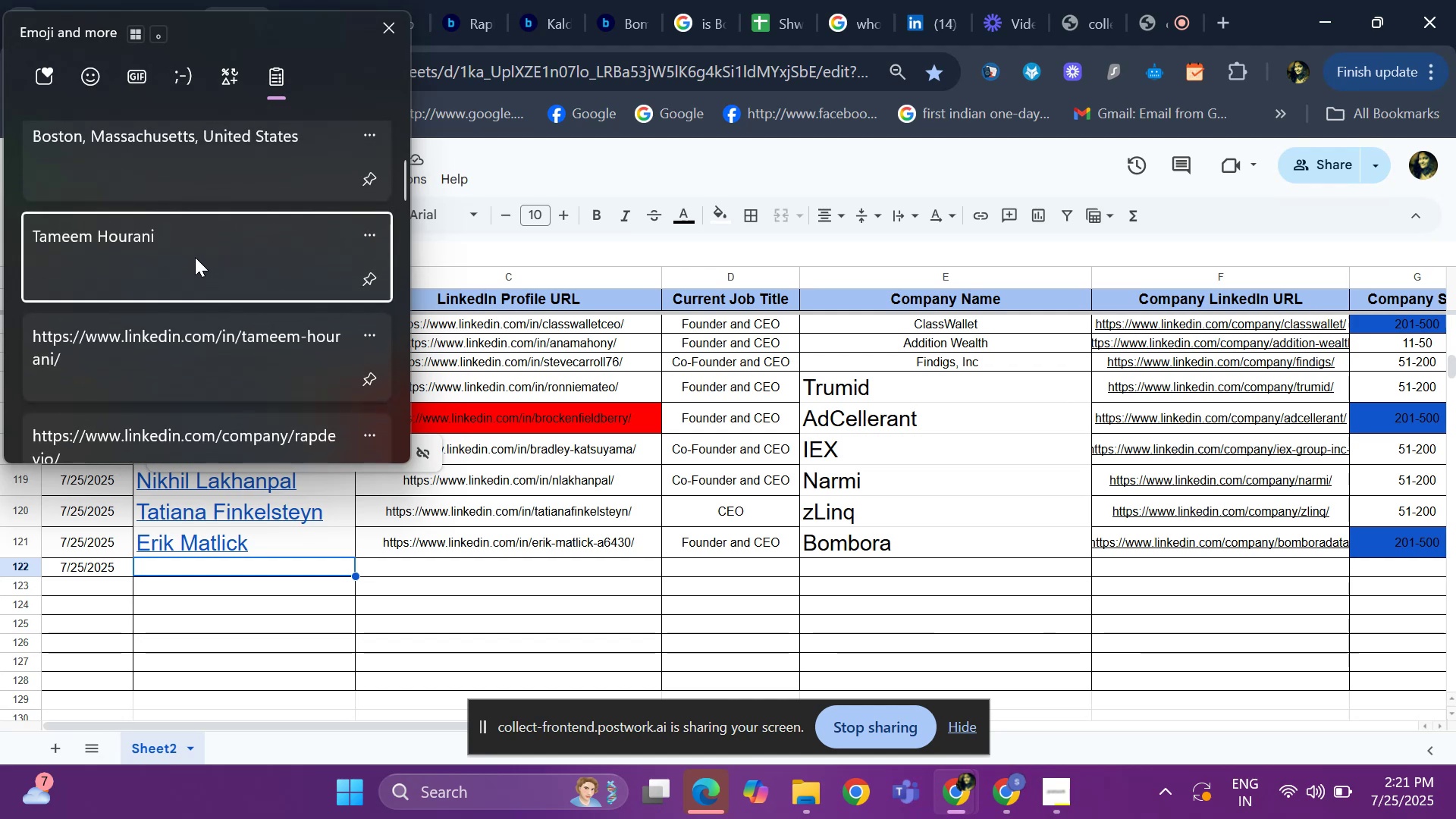 
key(Control+V)
 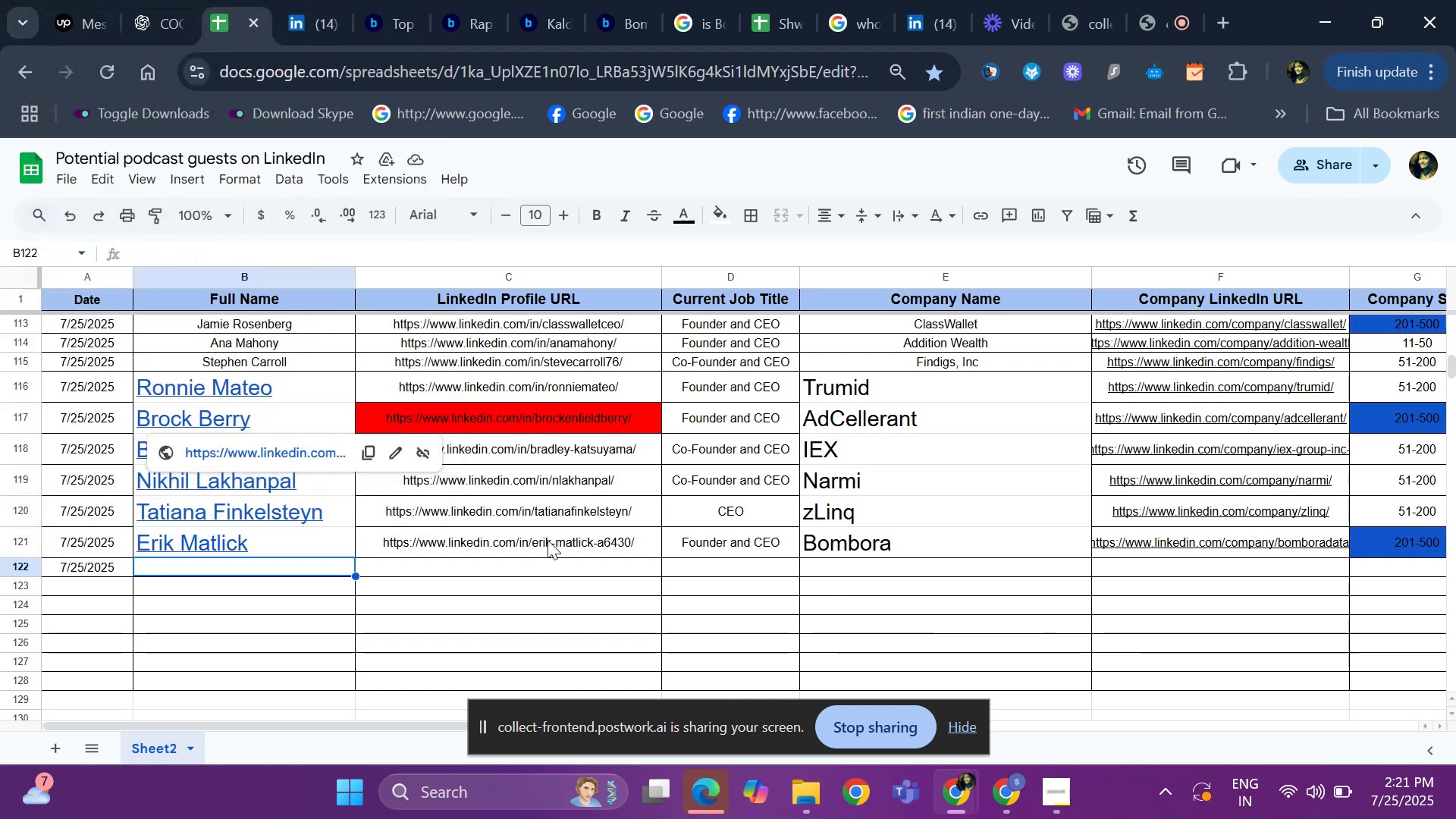 
left_click([524, 573])
 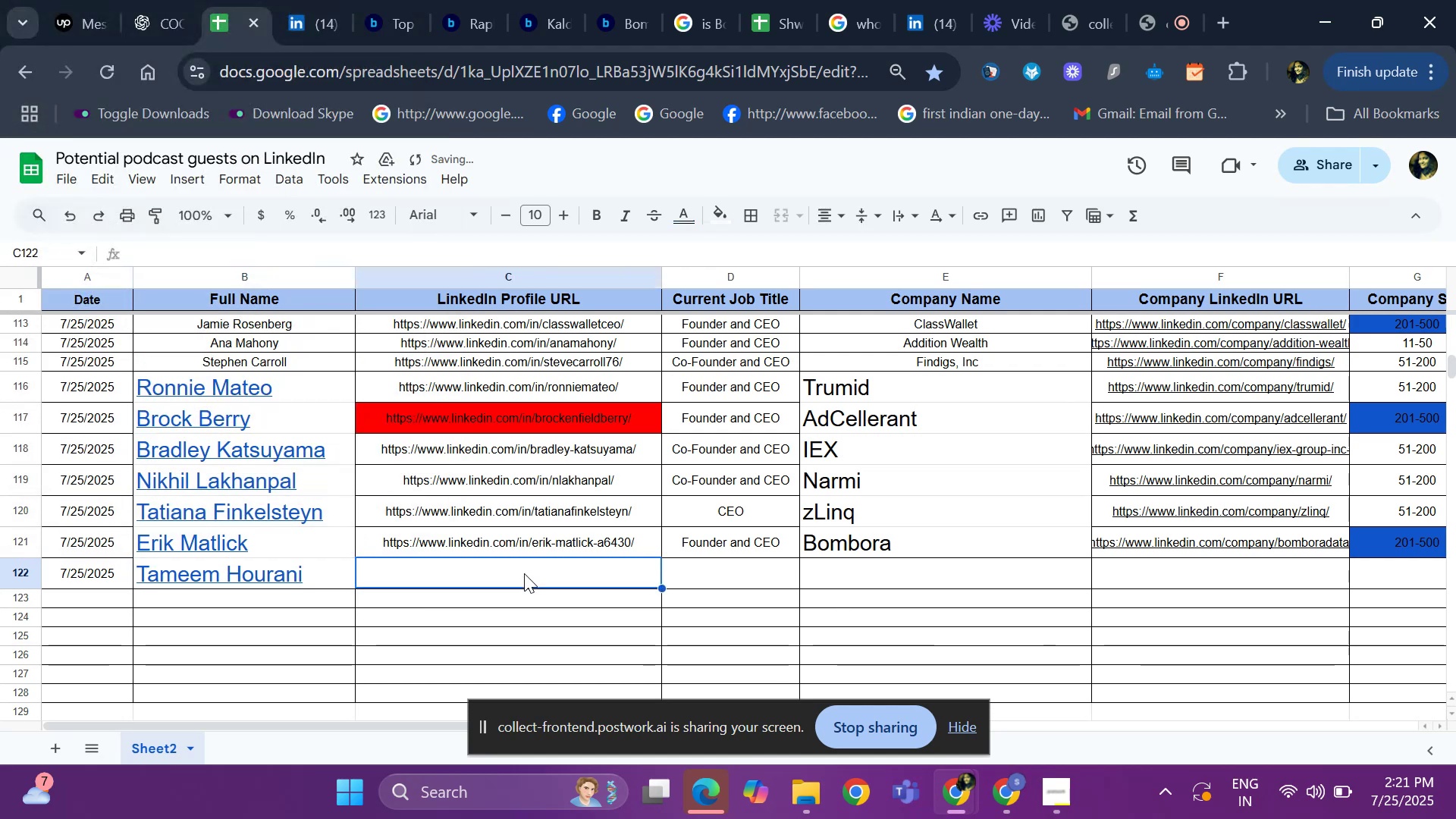 
key(Meta+V)
 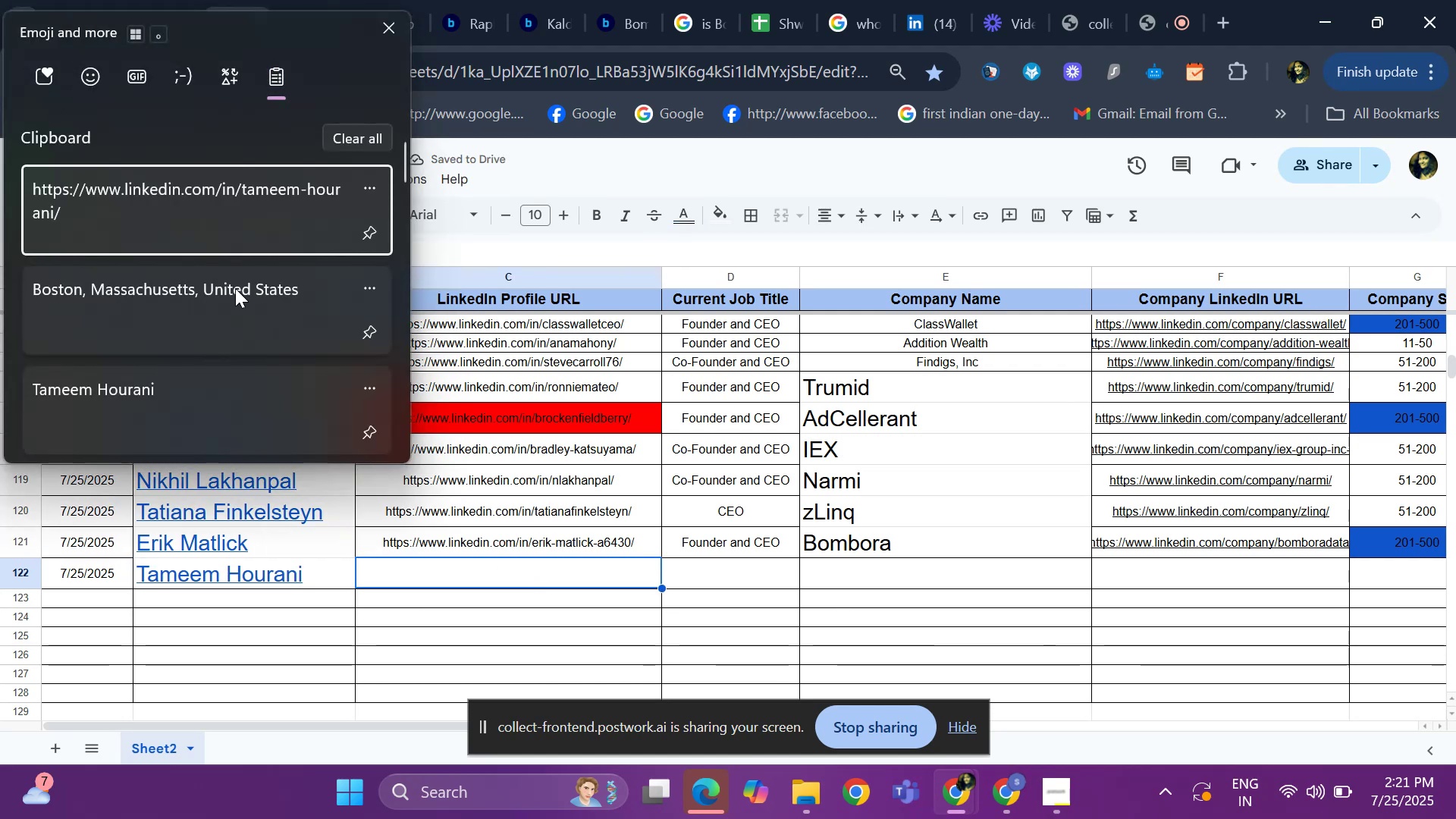 
left_click([246, 249])
 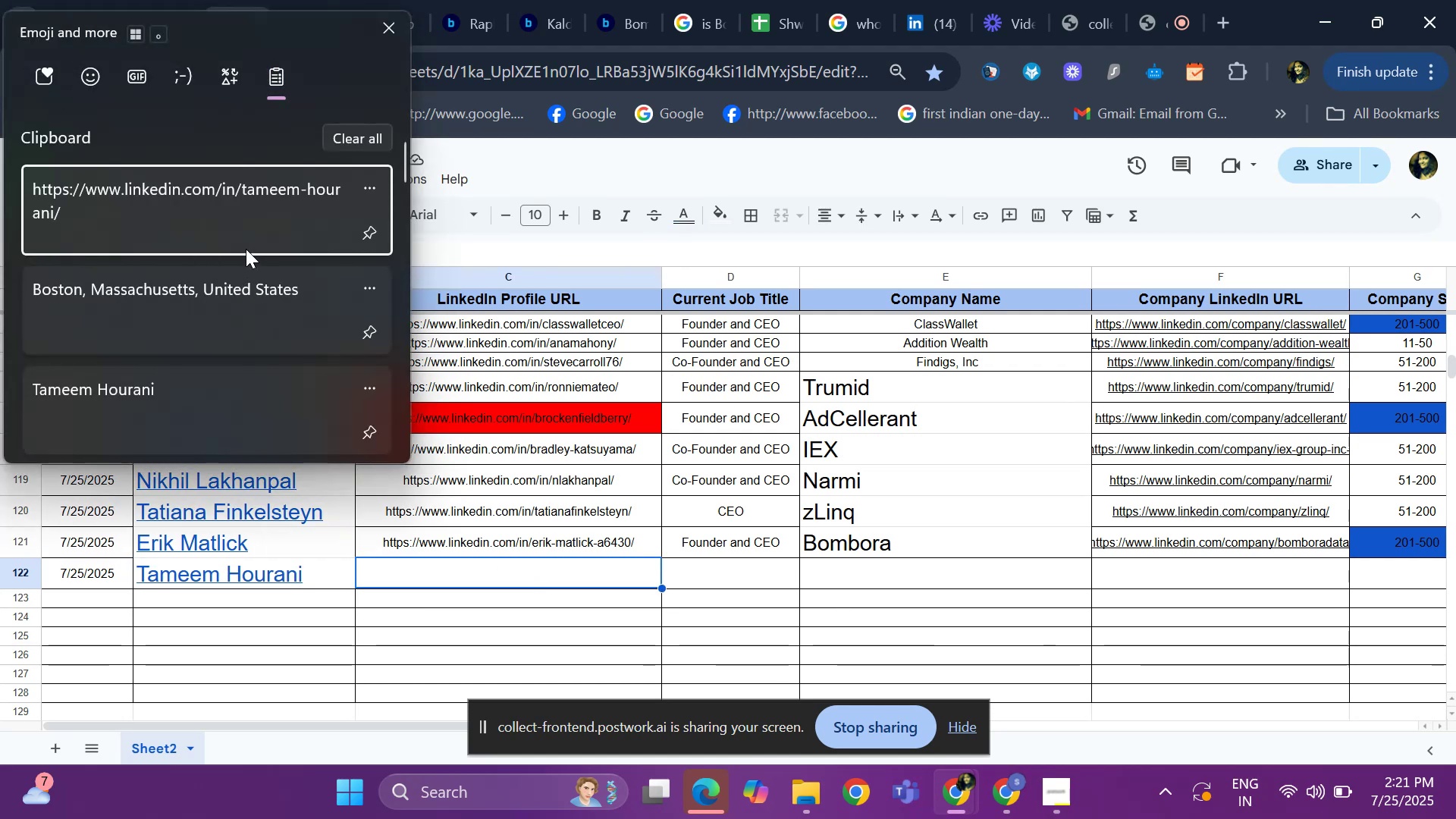 
key(Control+ControlLeft)
 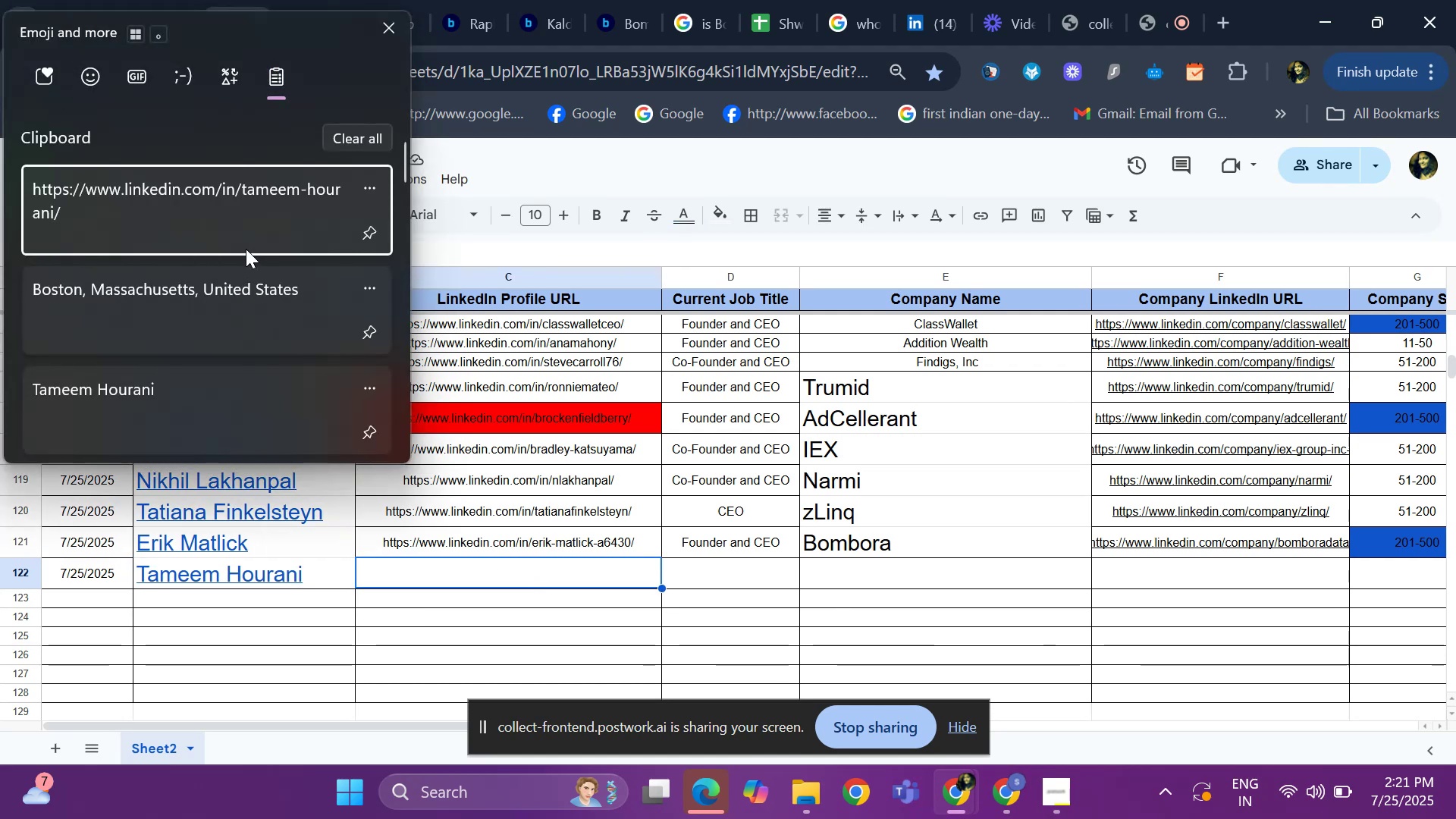 
key(Control+V)
 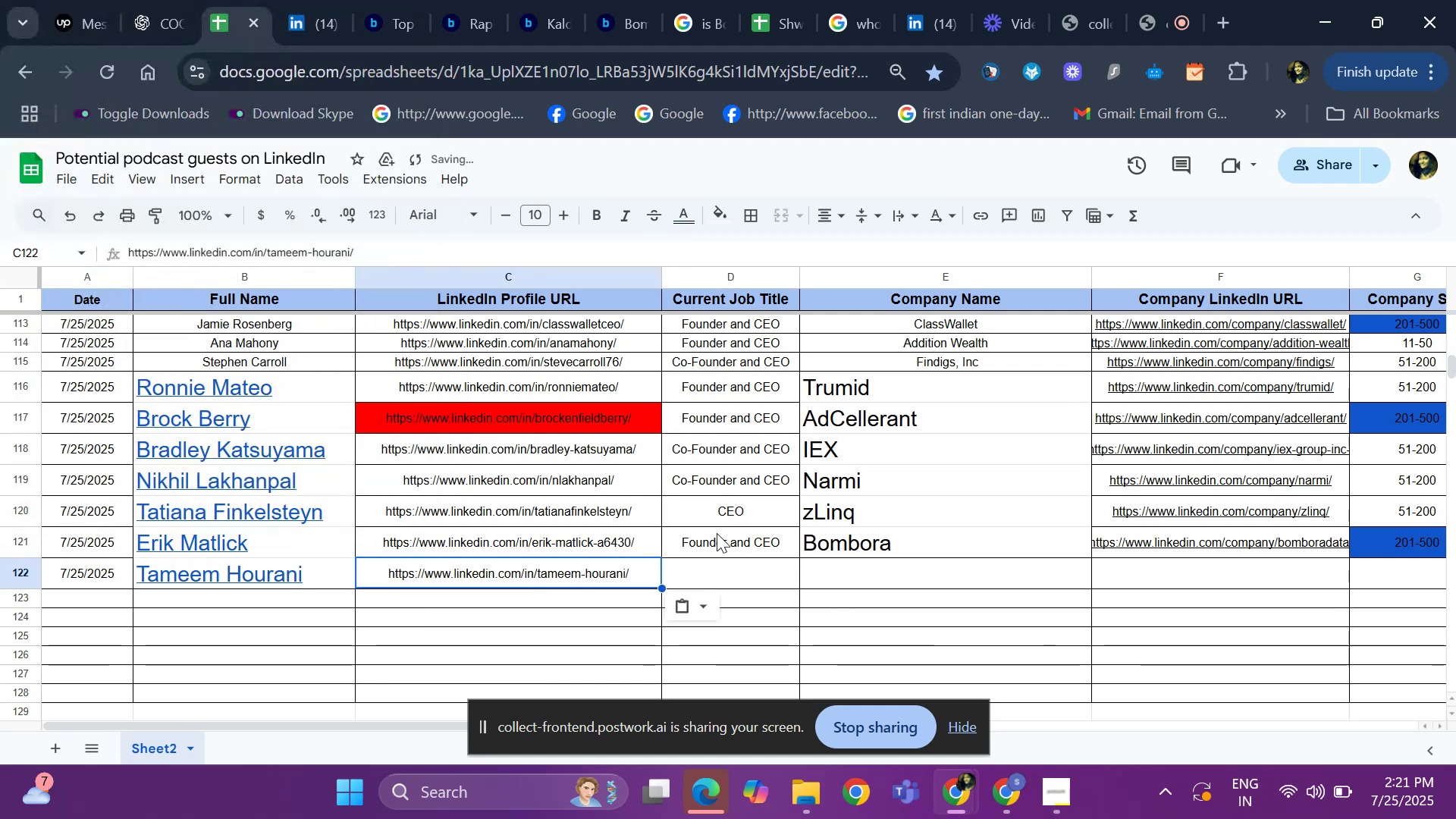 
left_click([752, 573])
 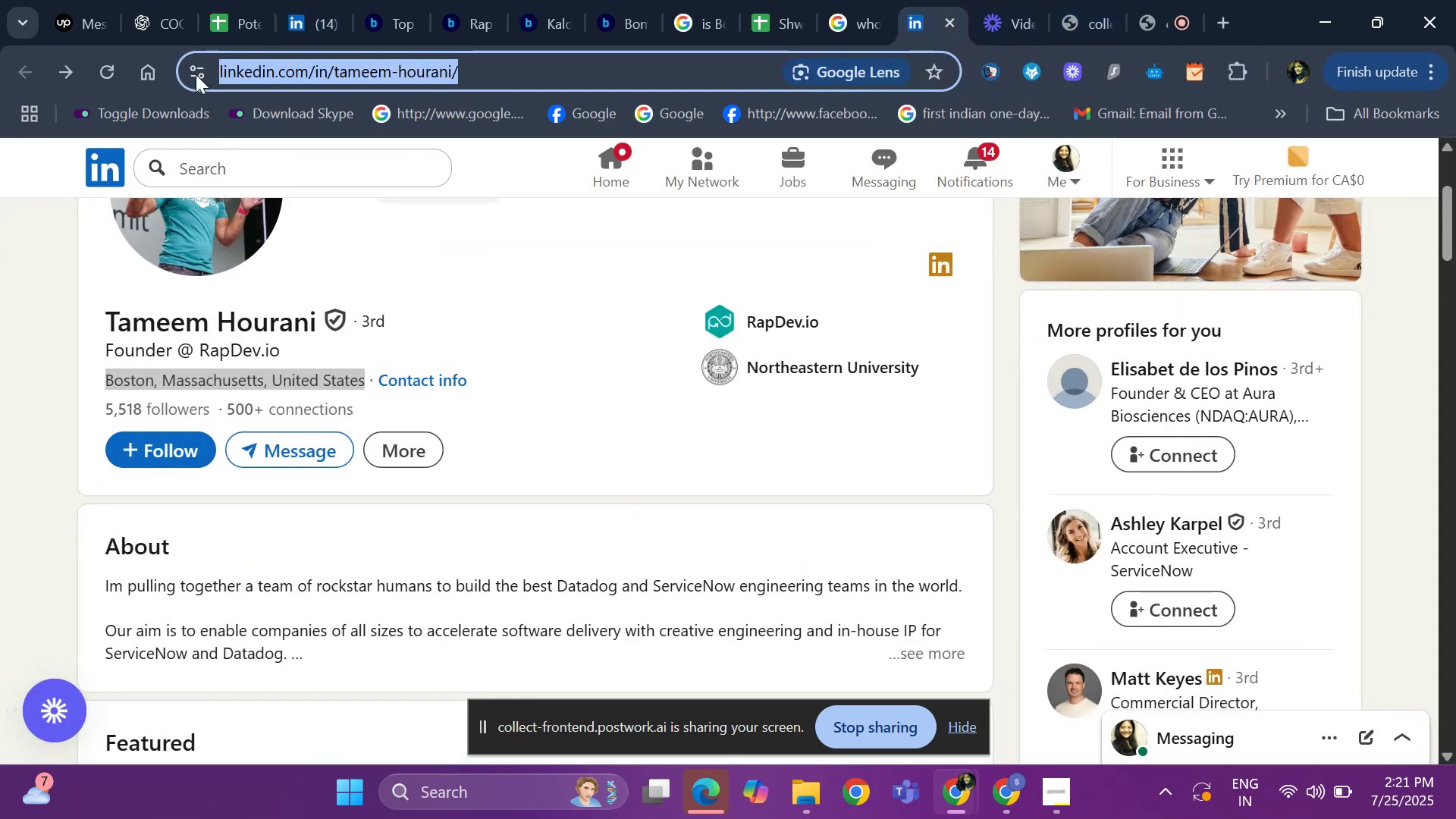 
wait(5.53)
 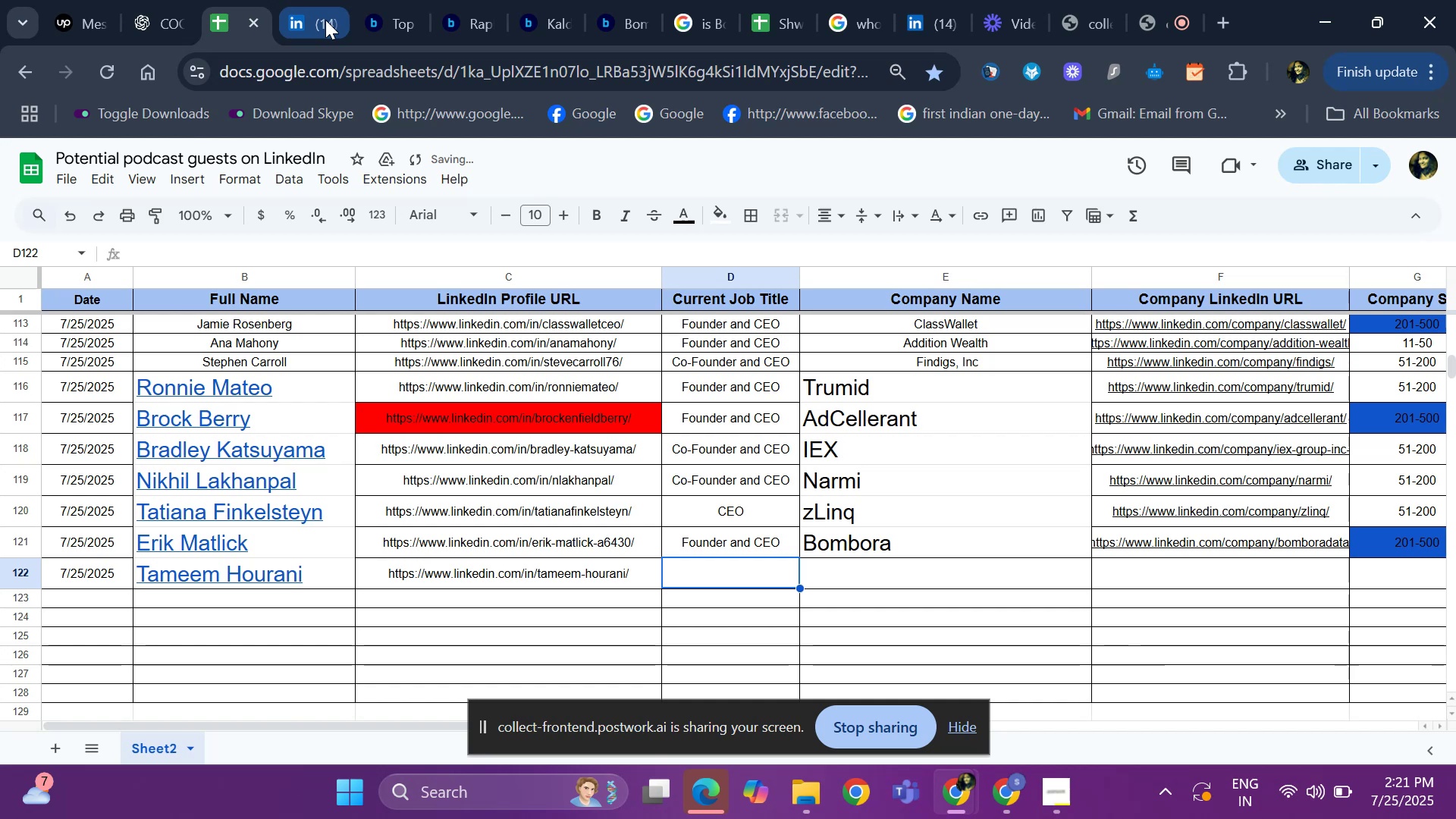 
left_click([304, 27])
 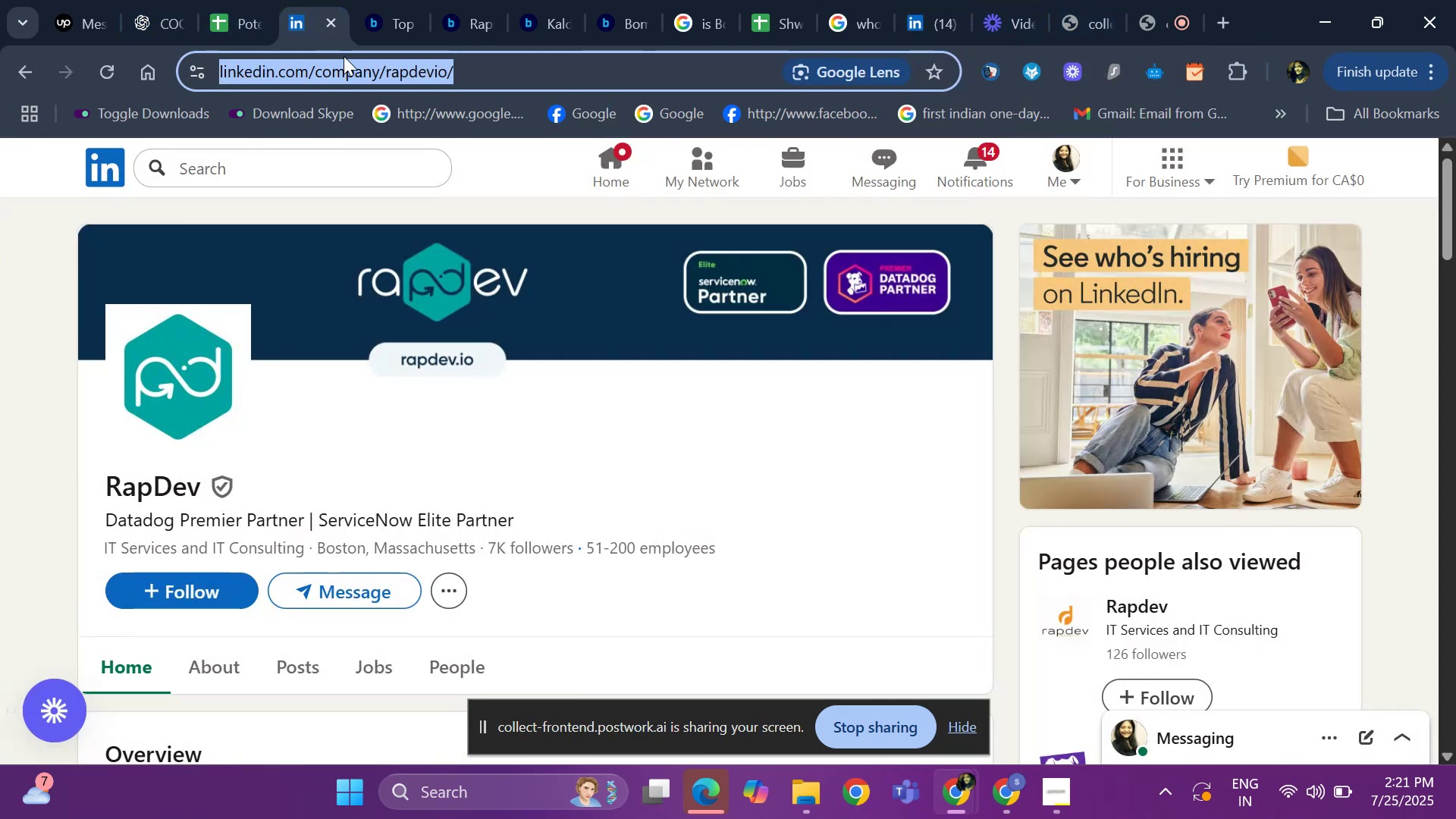 
left_click([242, 17])
 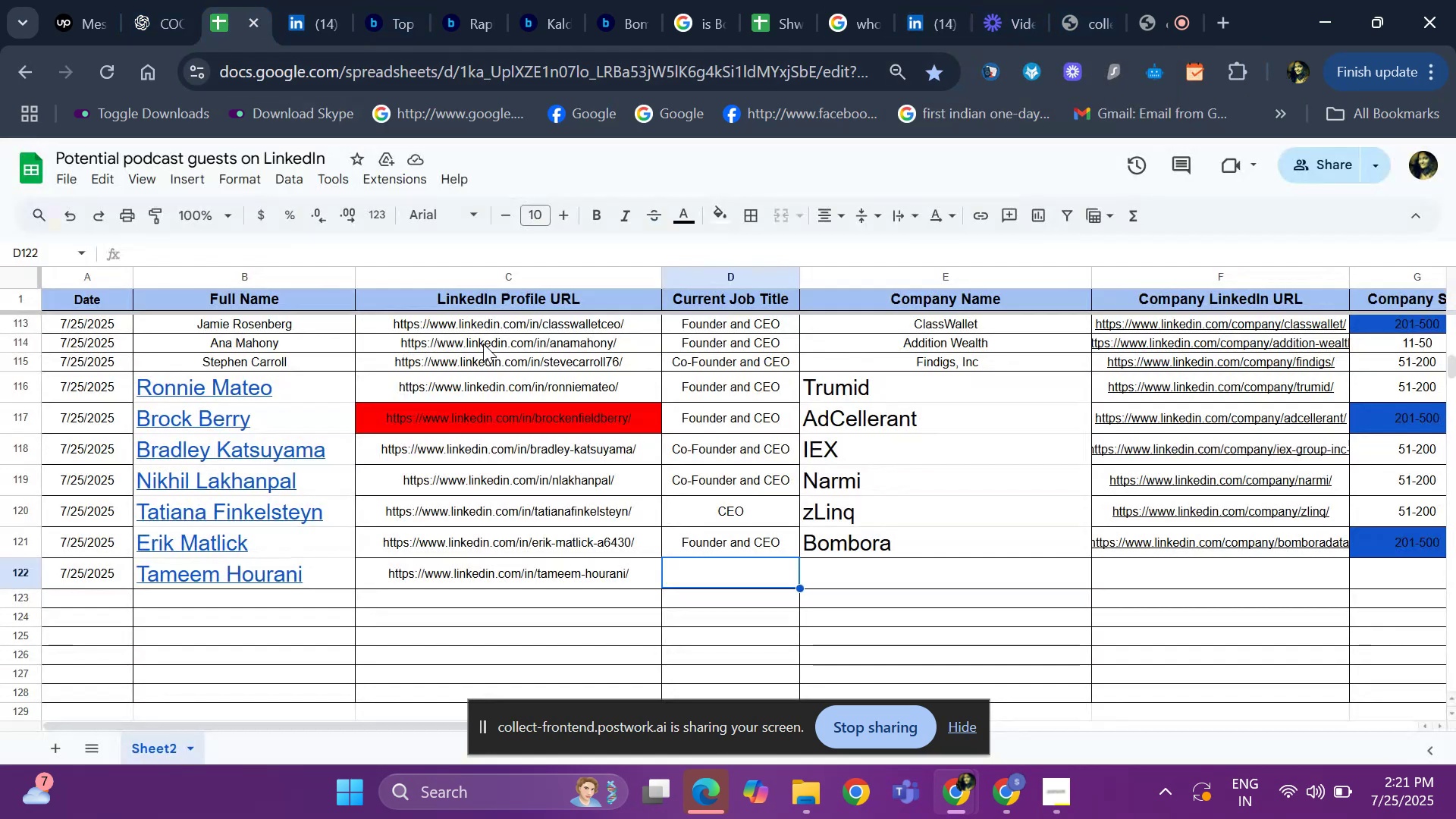 
type(Founder)
 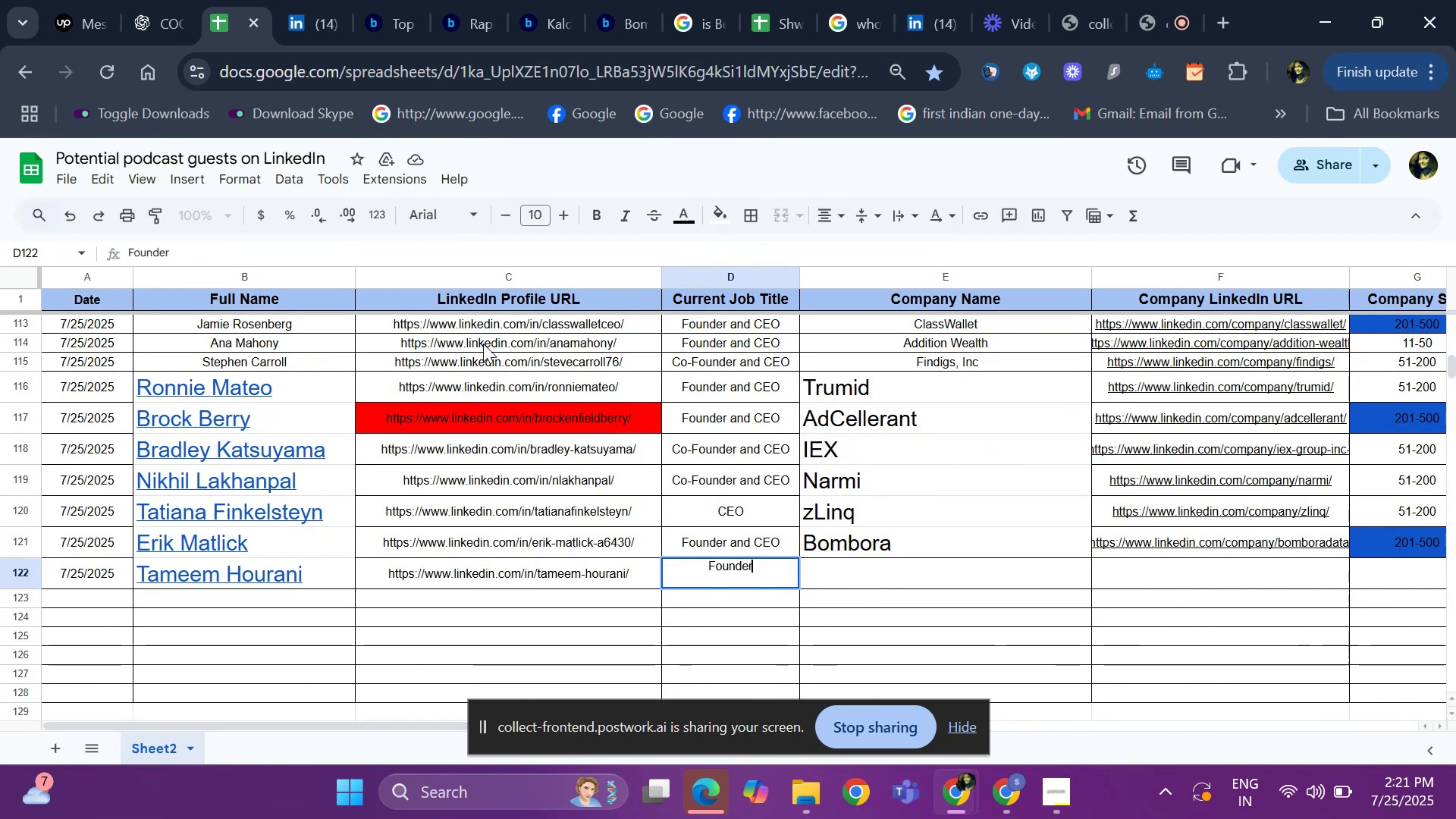 
key(ArrowRight)
 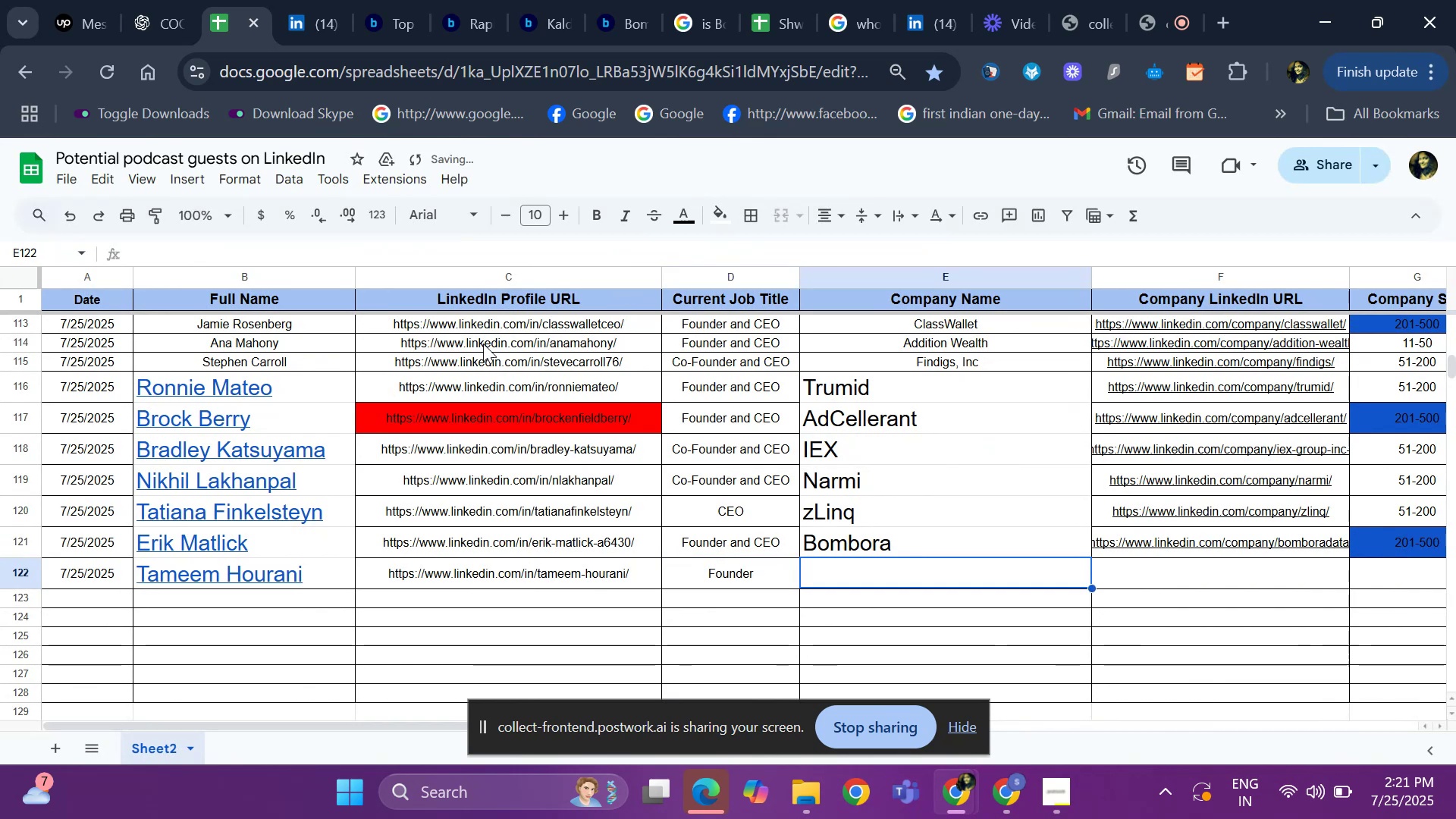 
key(Meta+V)
 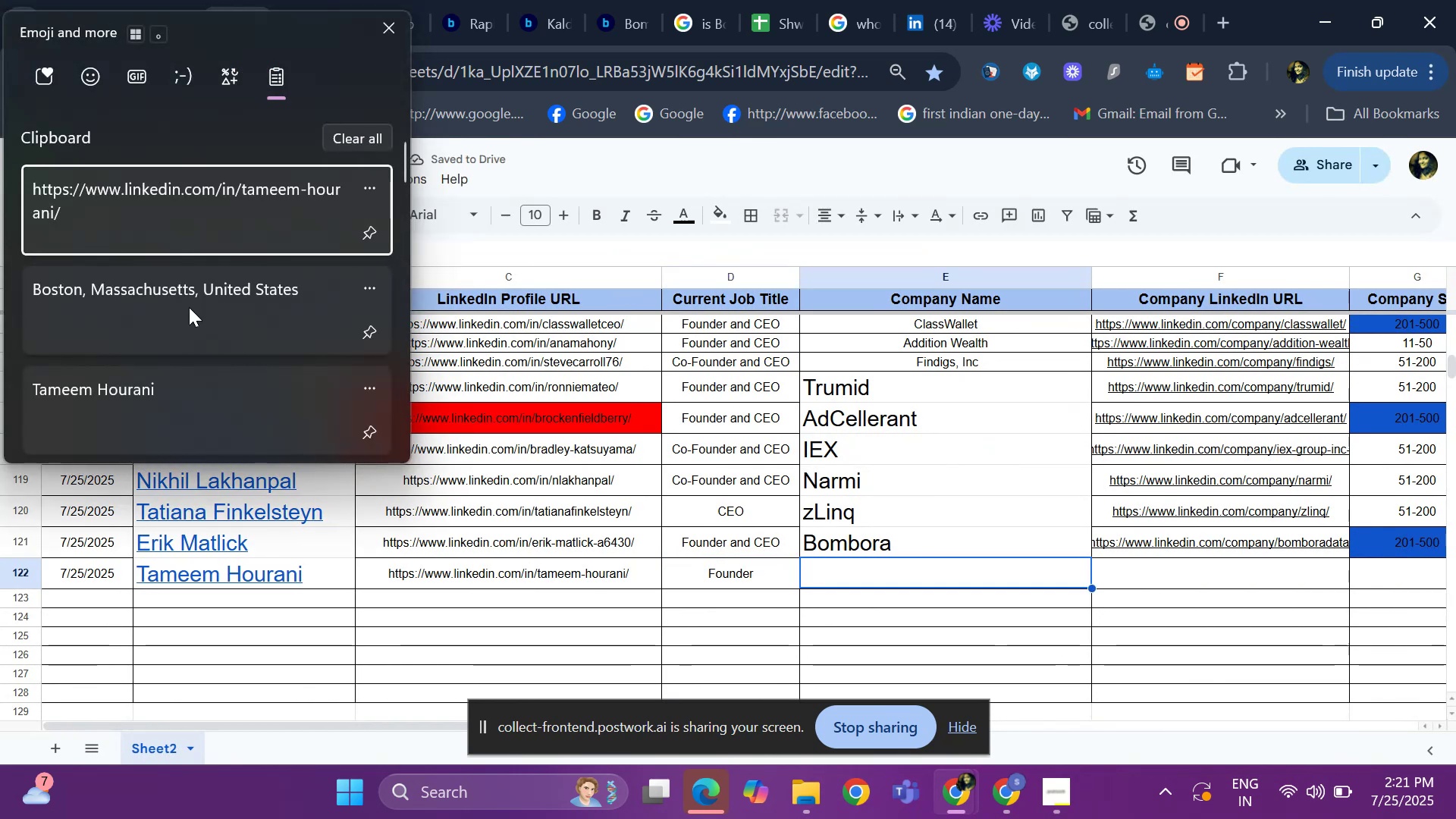 
scroll: coordinate [175, 328], scroll_direction: down, amount: 6.0
 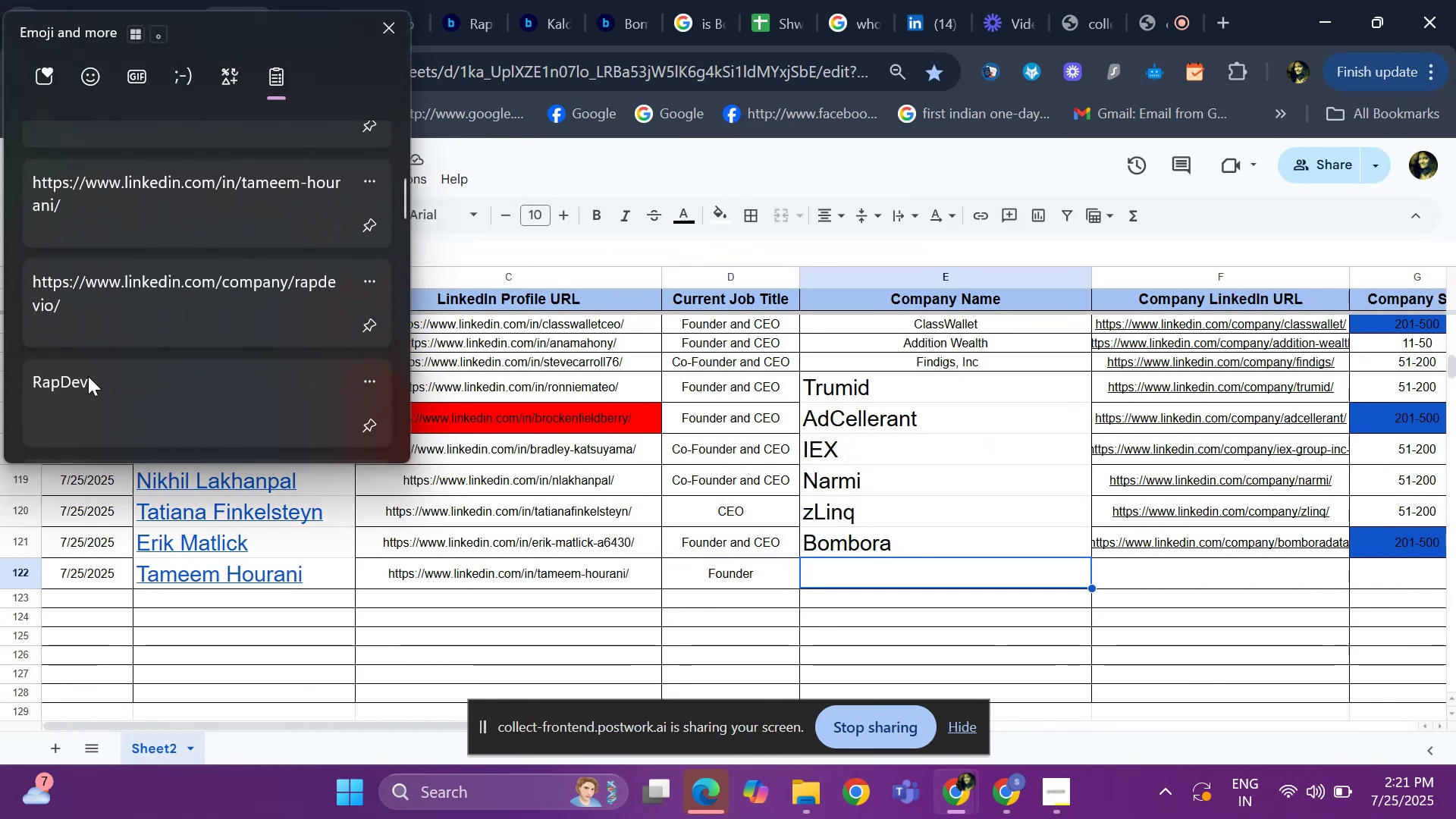 
left_click([72, 402])
 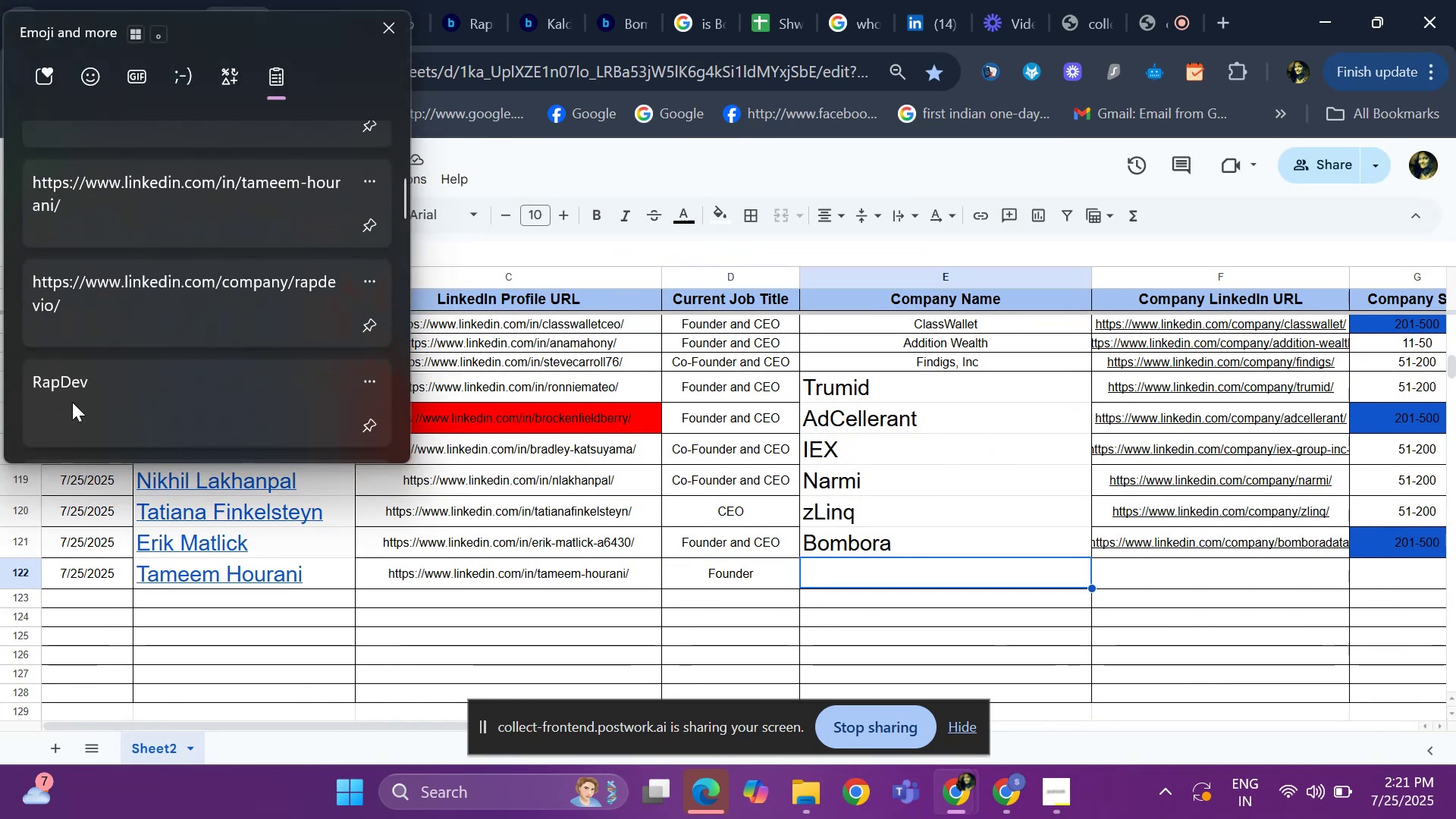 
key(Control+ControlLeft)
 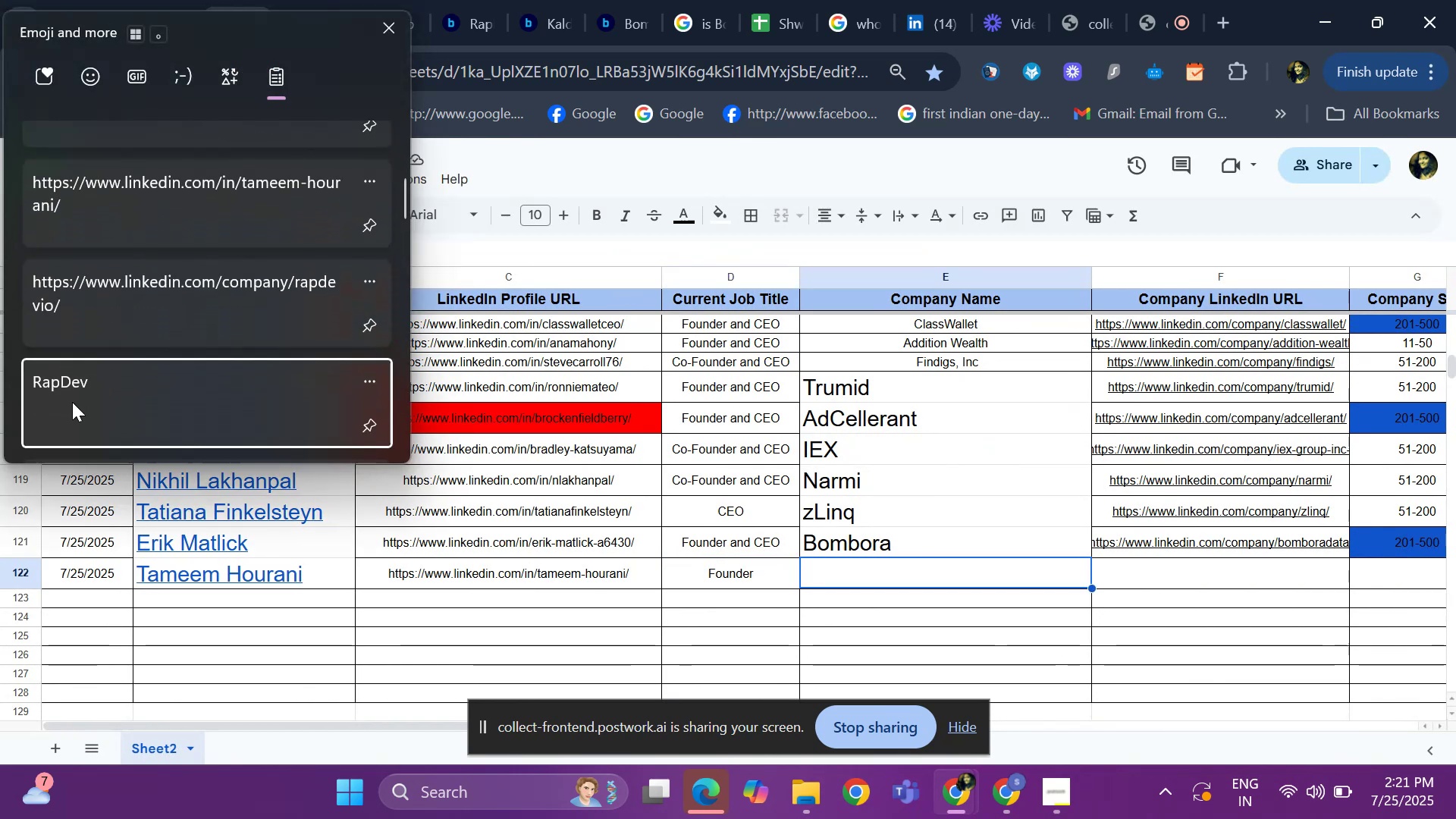 
key(Control+V)
 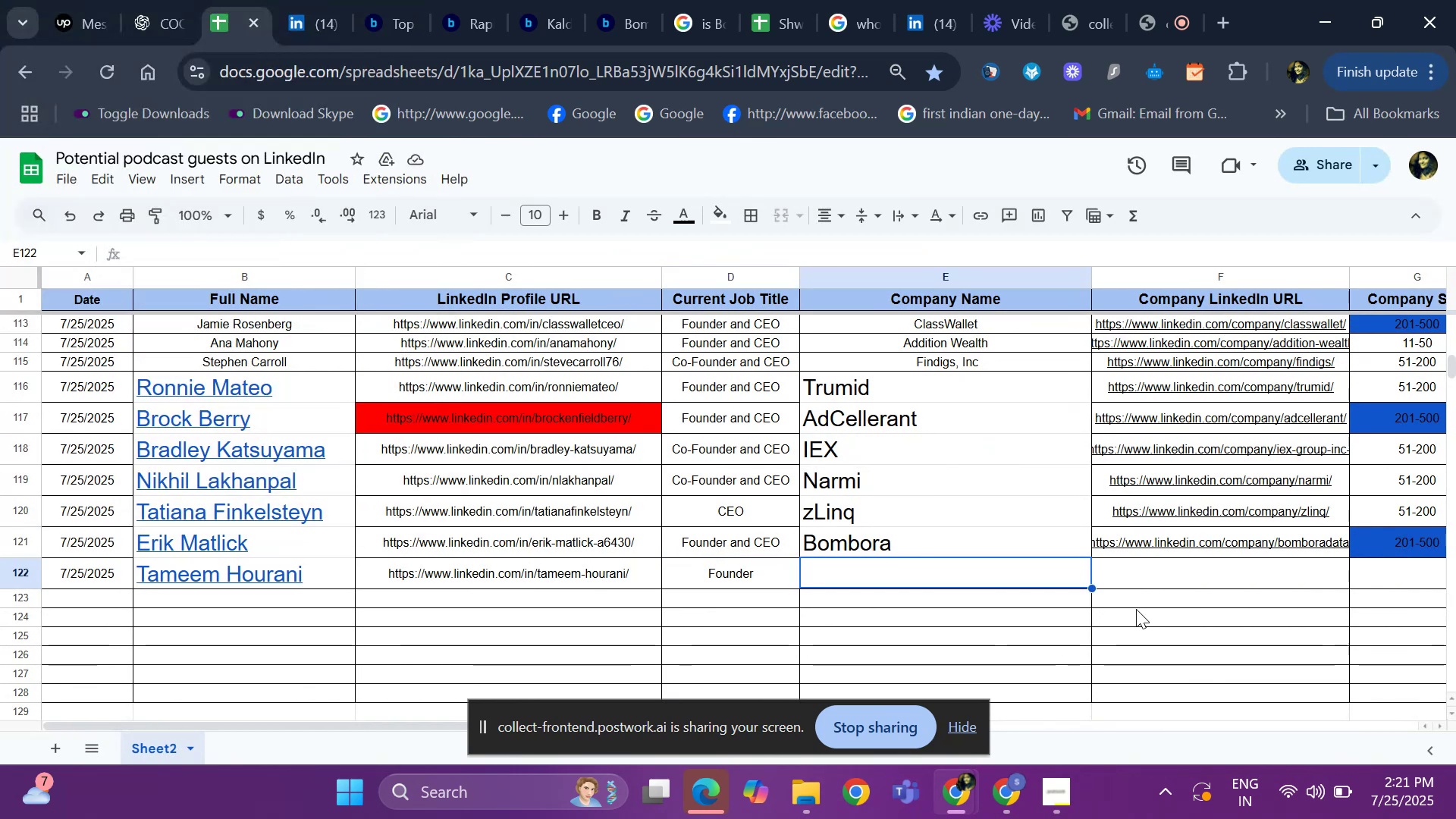 
left_click([1144, 582])
 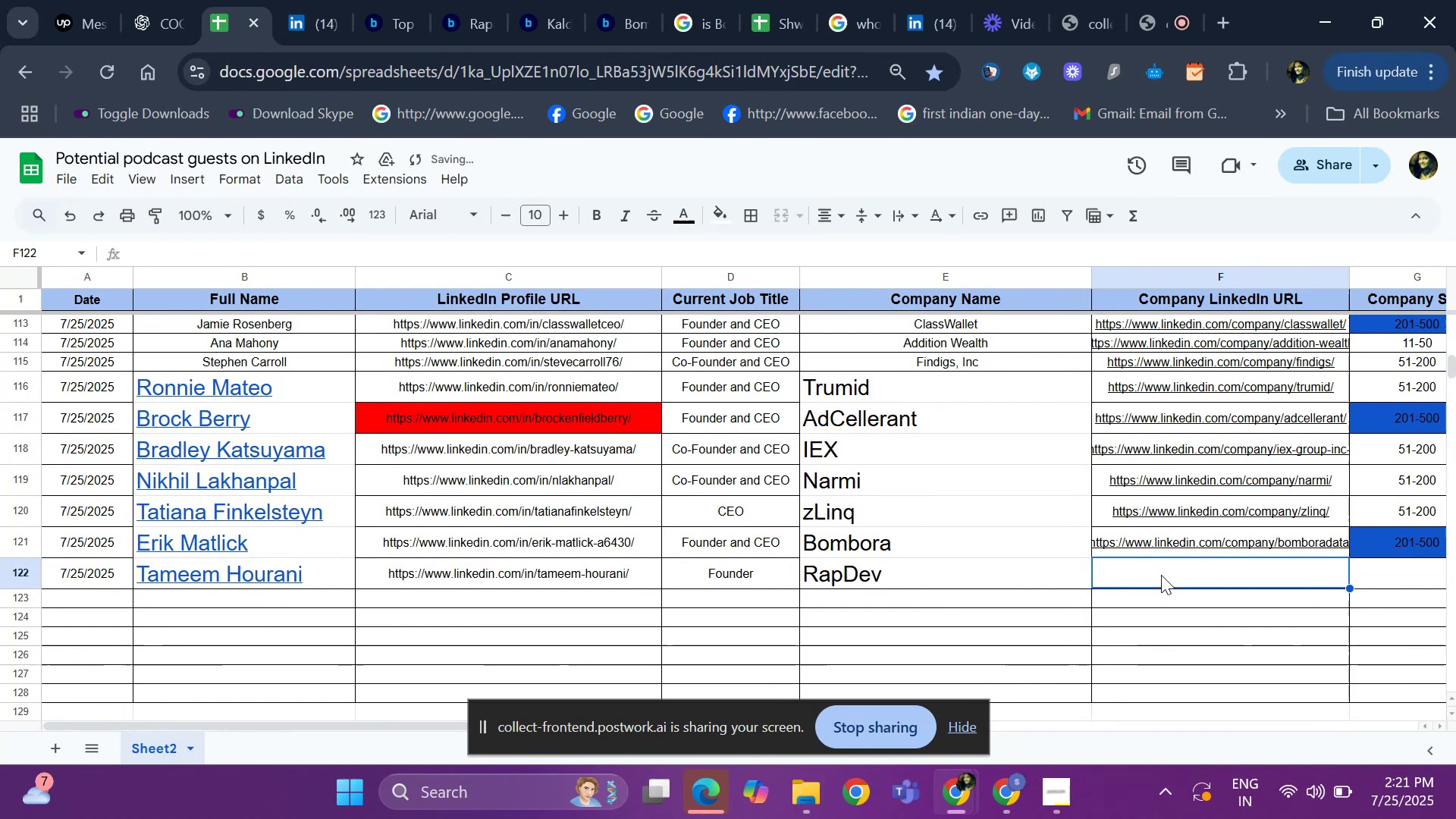 
key(Meta+V)
 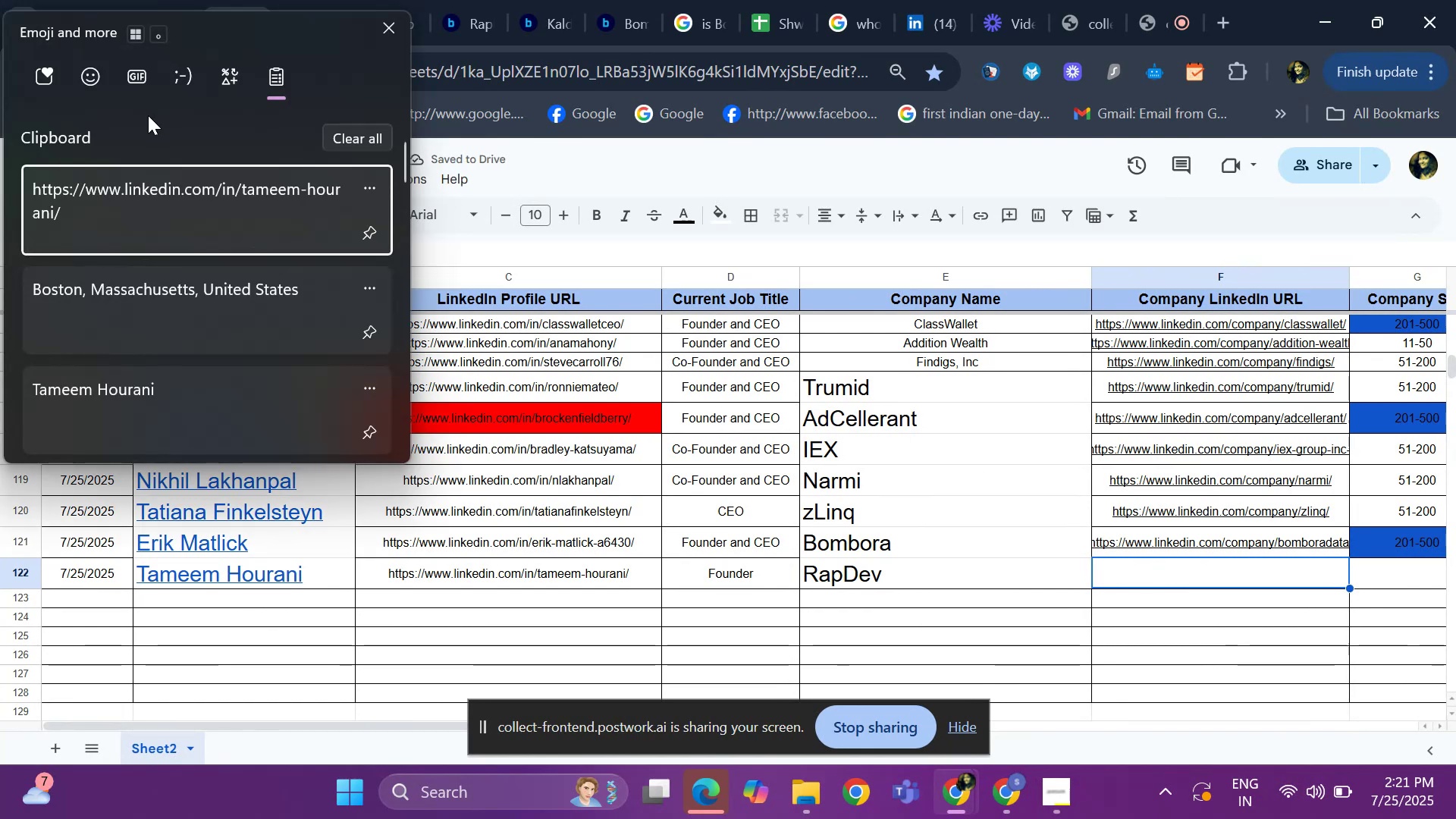 
scroll: coordinate [212, 265], scroll_direction: down, amount: 3.0
 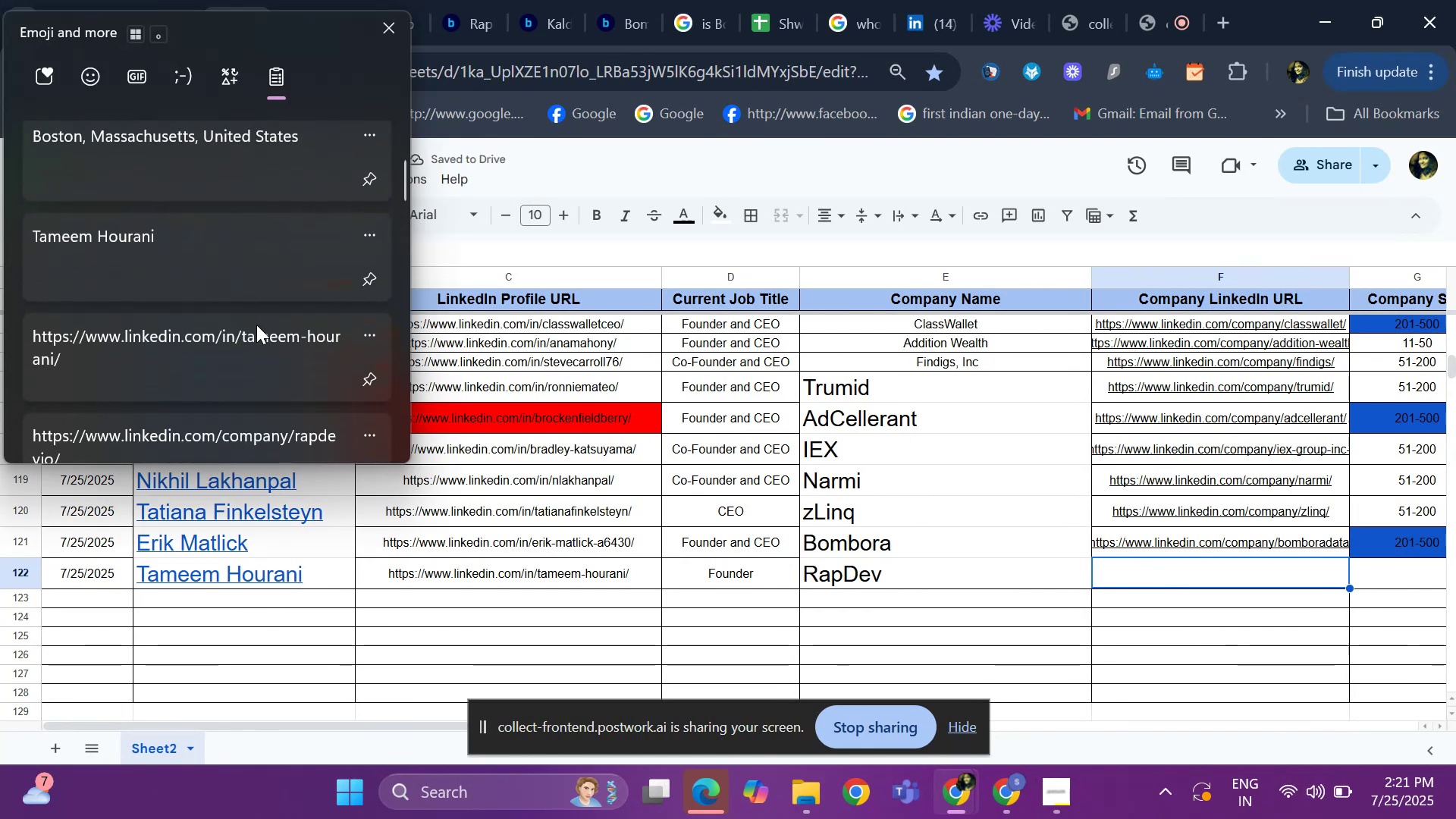 
scroll: coordinate [278, 283], scroll_direction: up, amount: 2.0
 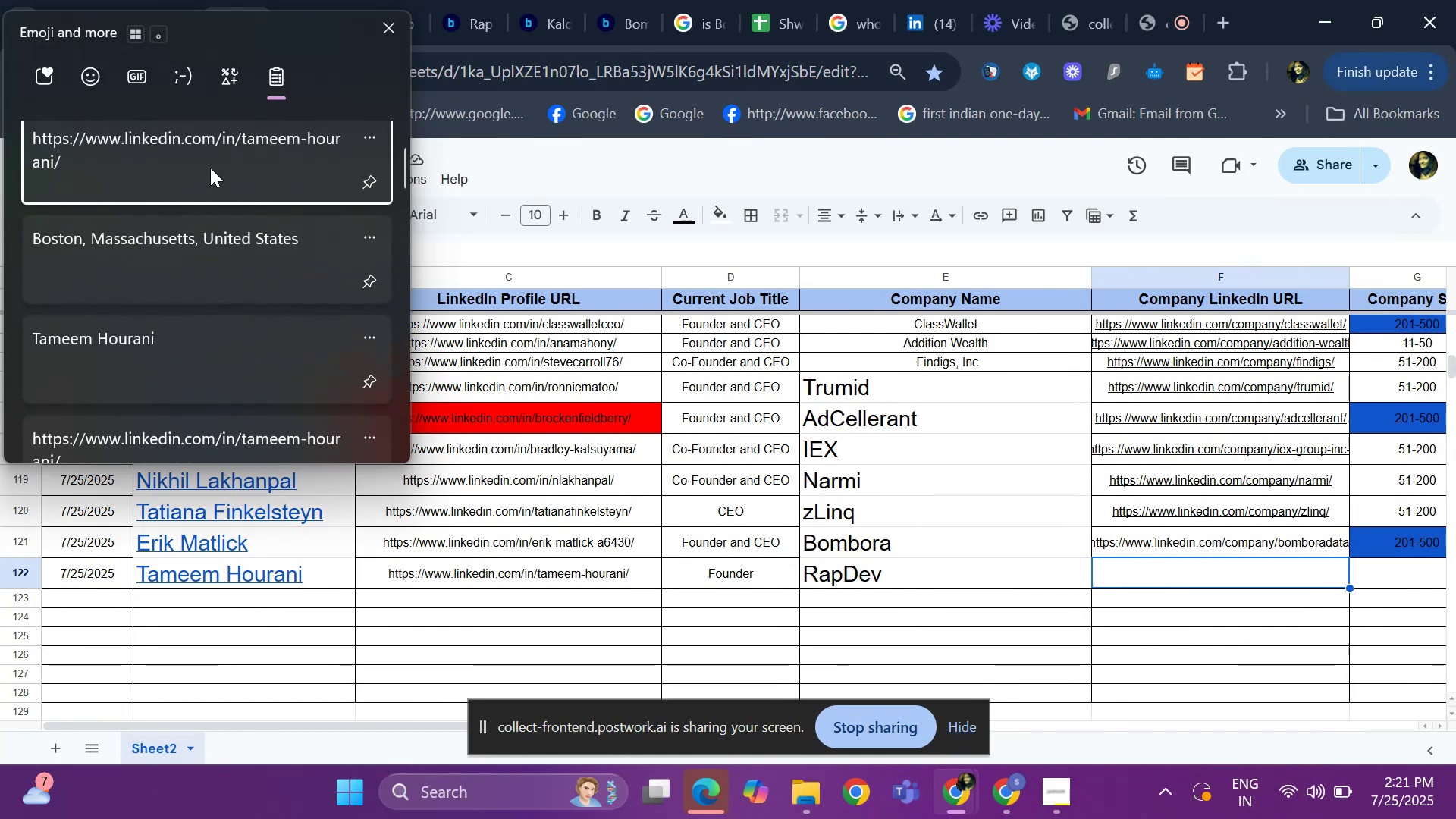 
scroll: coordinate [206, 184], scroll_direction: down, amount: 5.0
 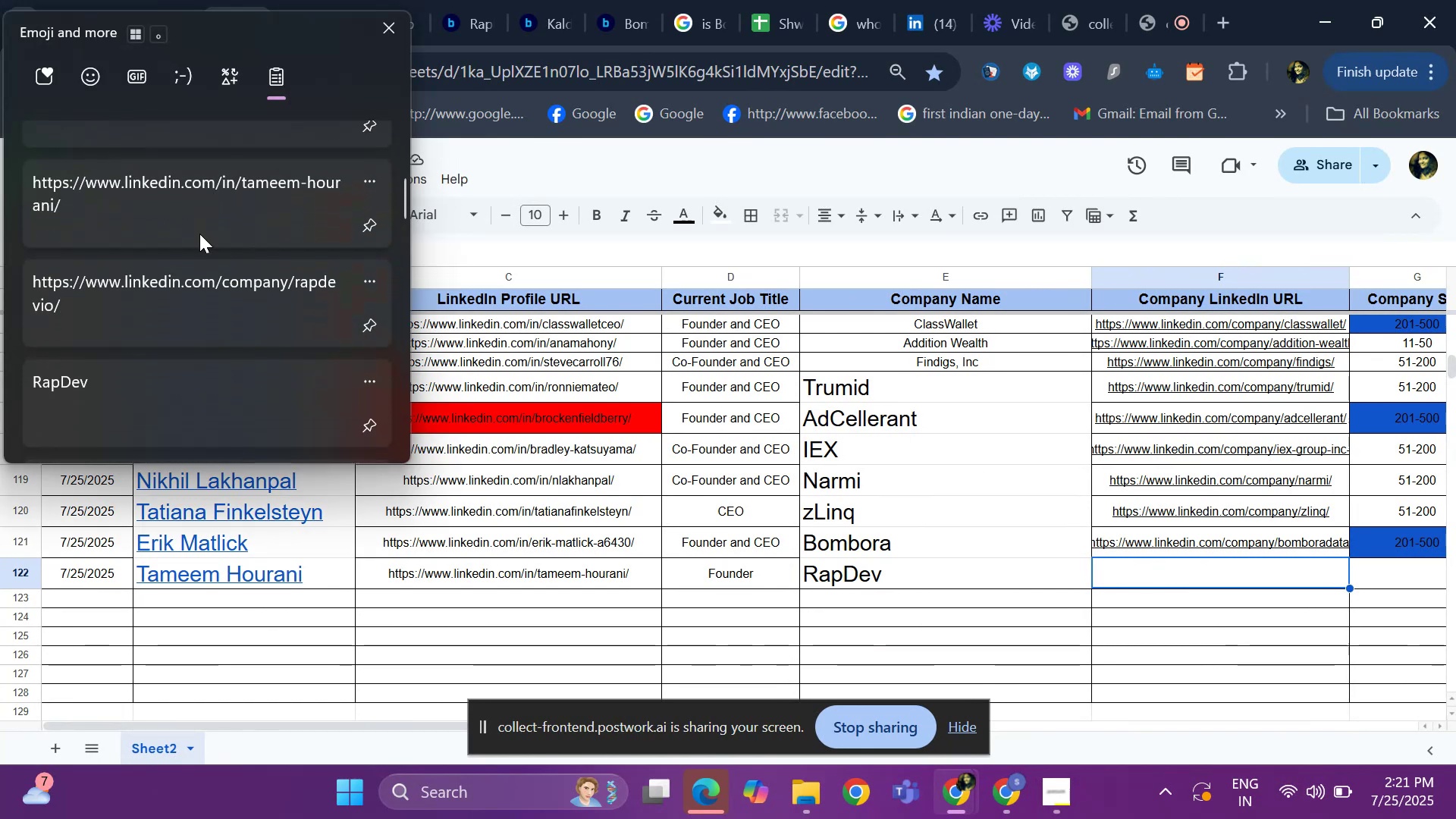 
left_click([196, 290])
 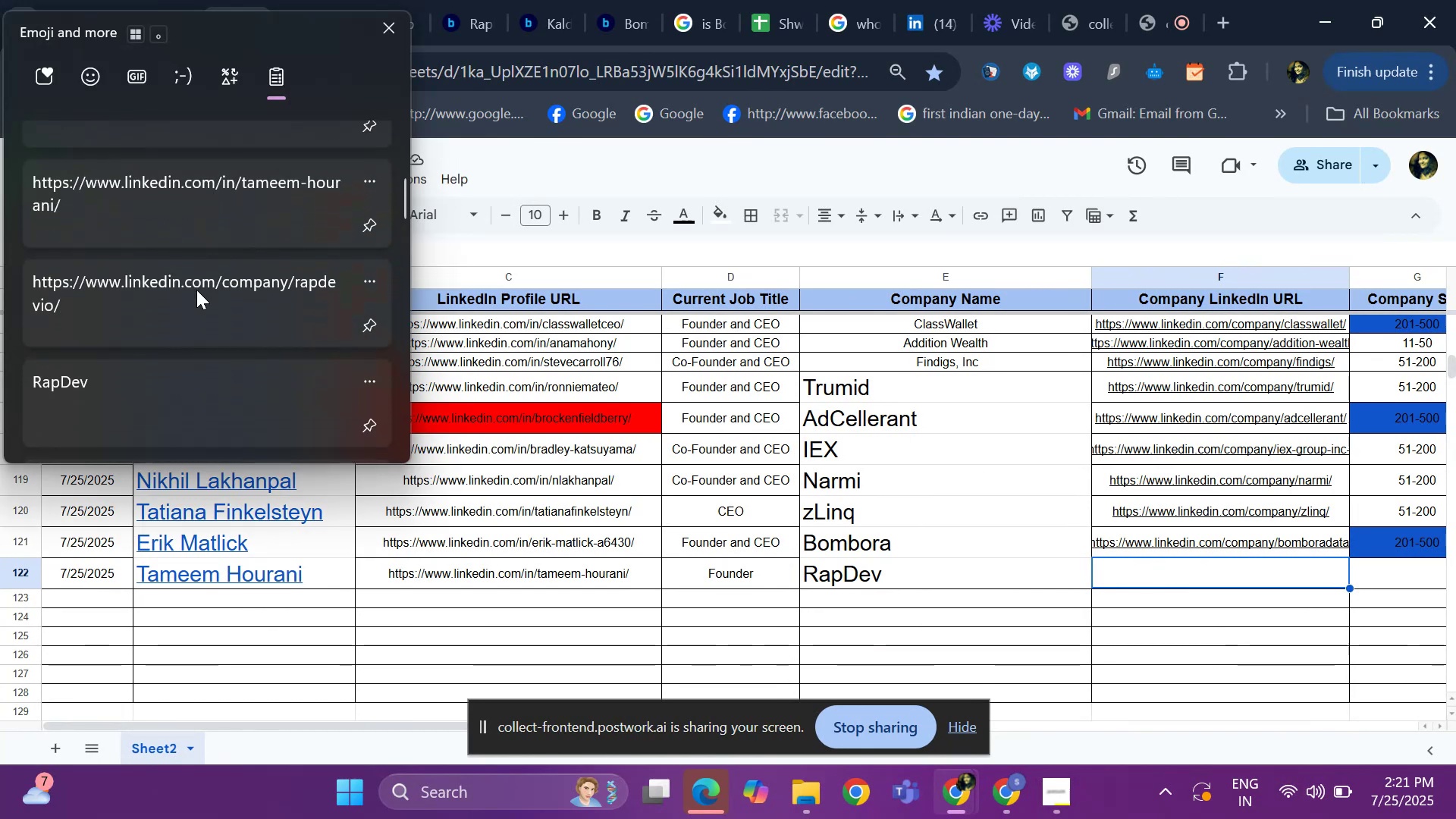 
key(Control+ControlLeft)
 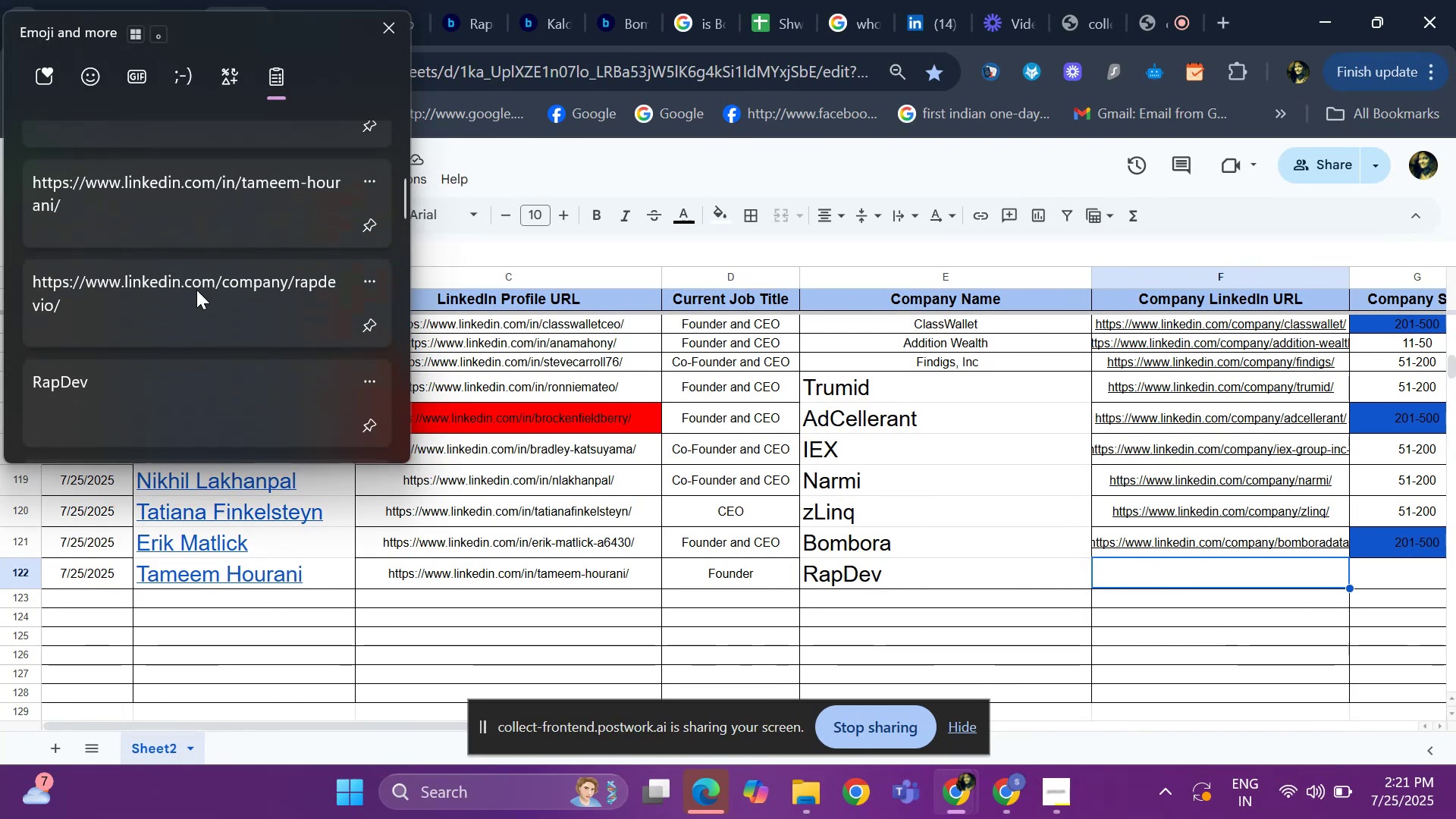 
key(Control+V)
 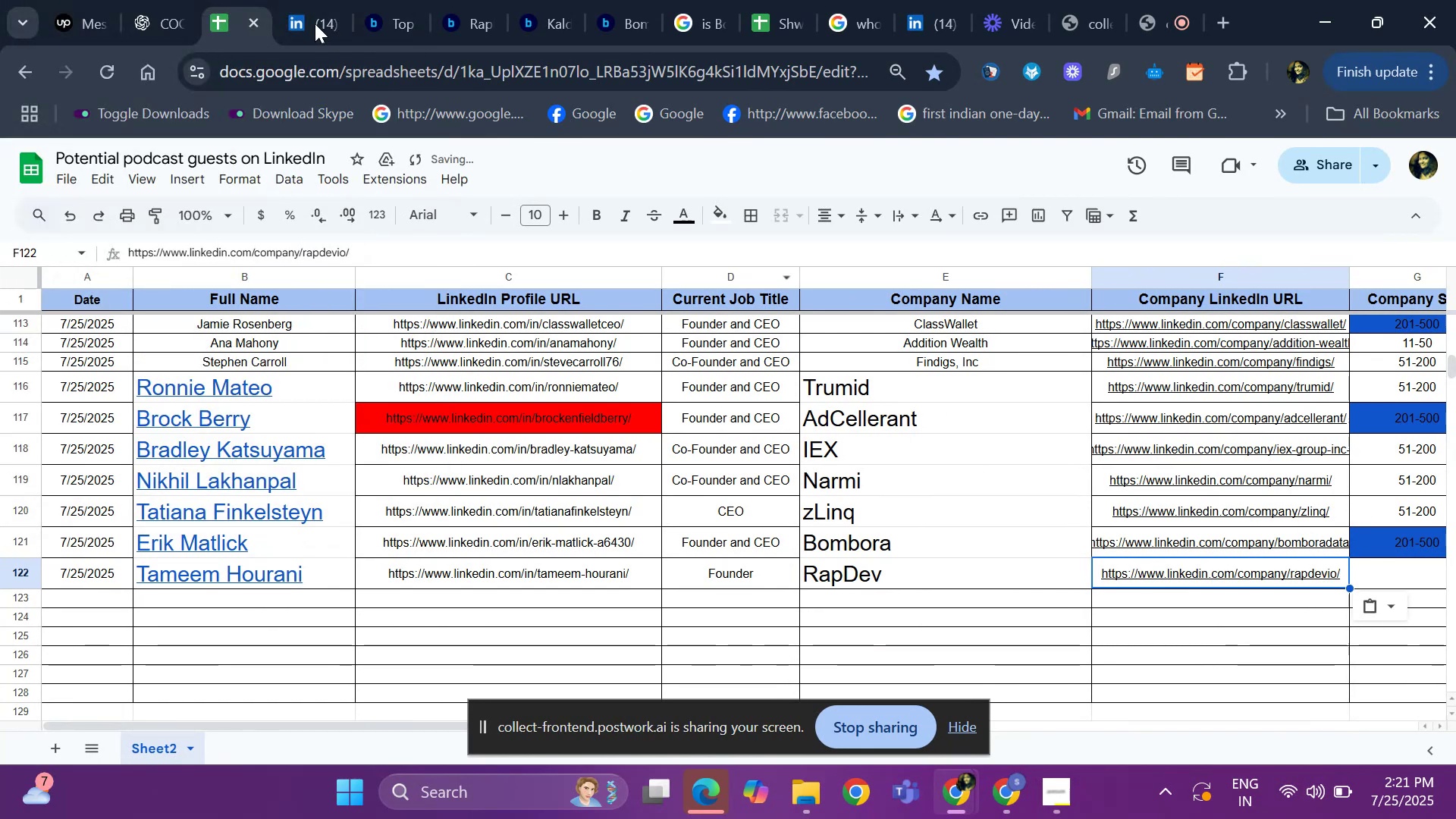 
left_click([302, 29])
 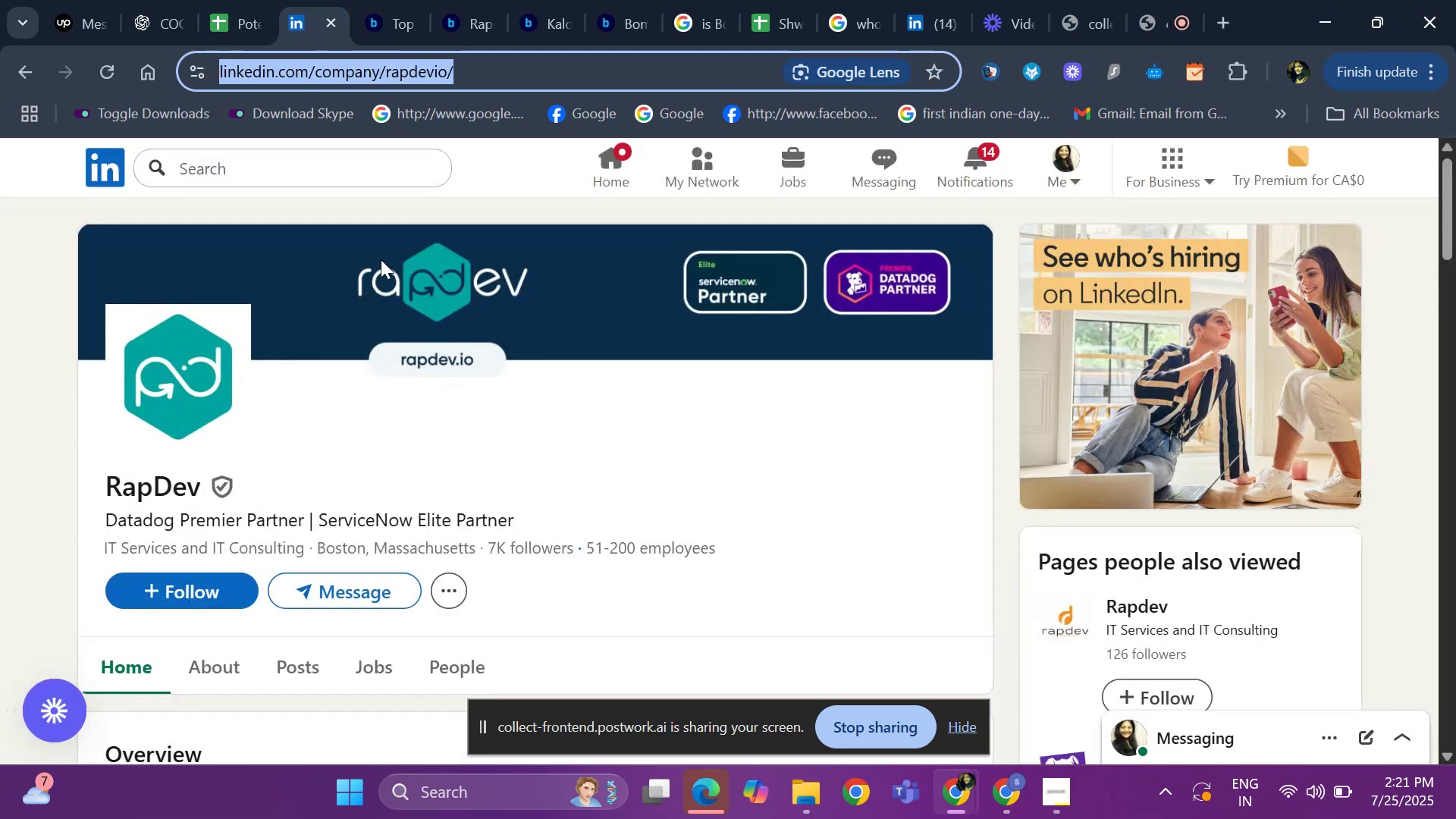 
scroll: coordinate [292, 446], scroll_direction: down, amount: 2.0
 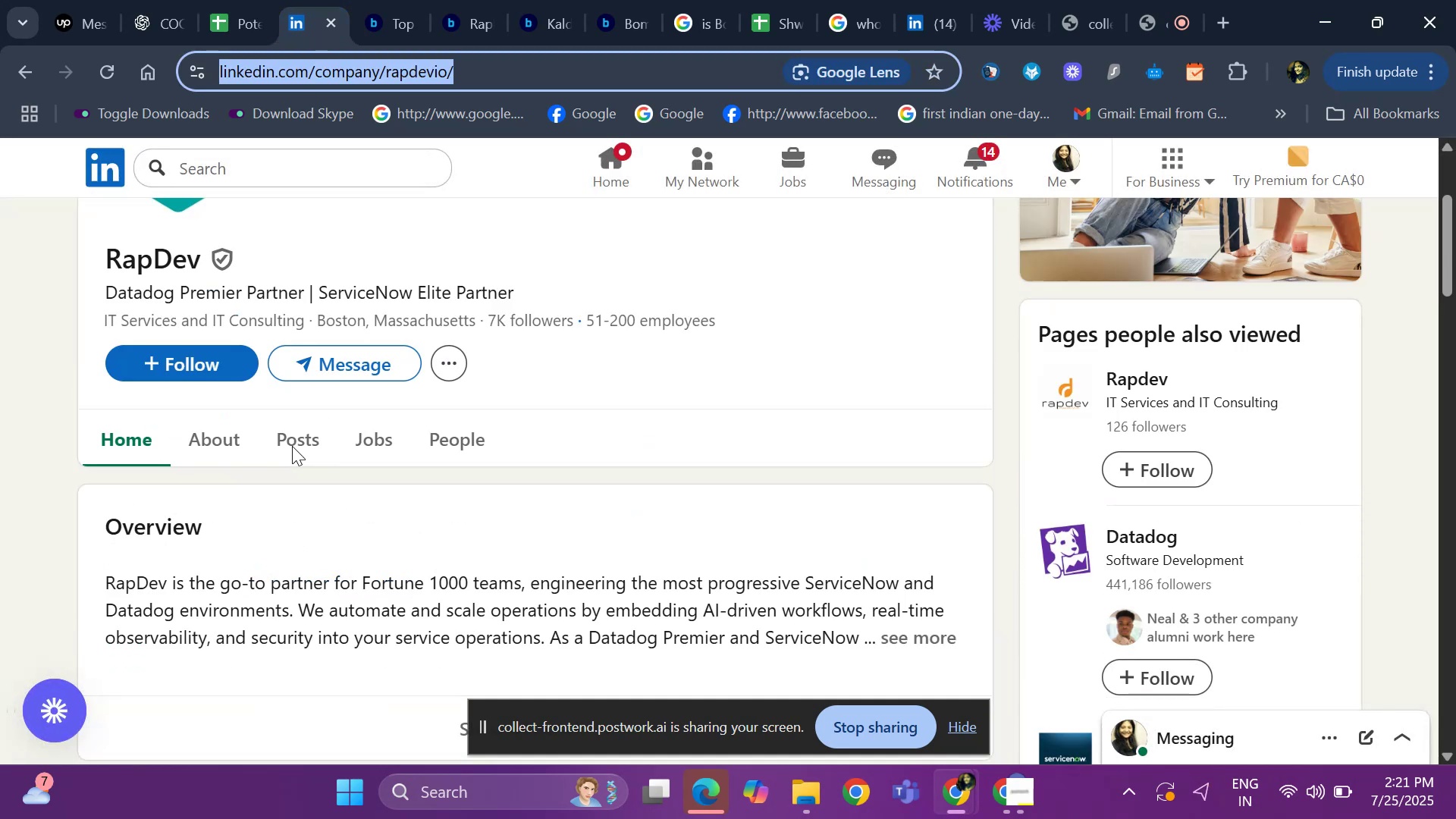 
scroll: coordinate [292, 446], scroll_direction: up, amount: 1.0
 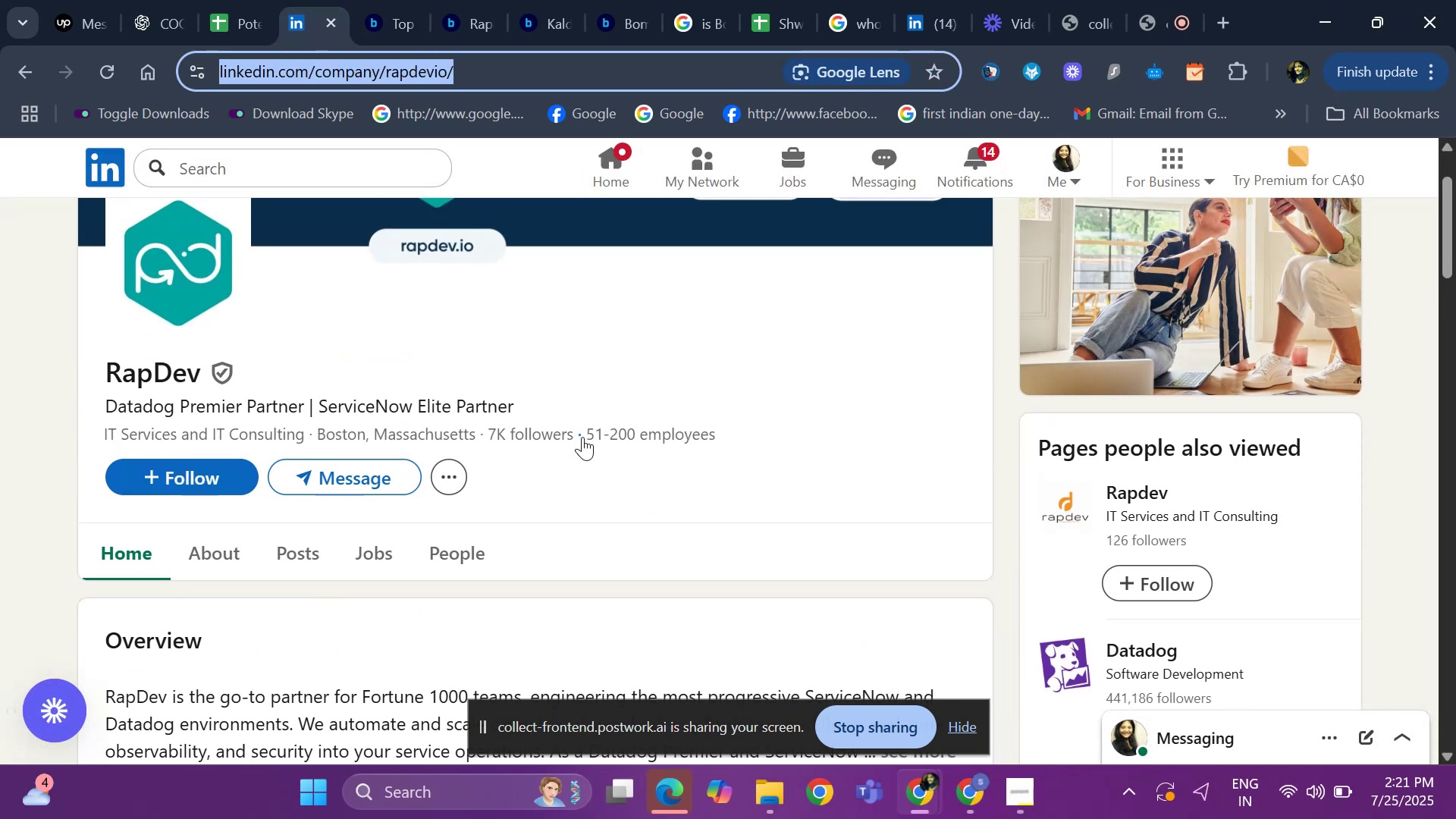 
left_click([232, 16])
 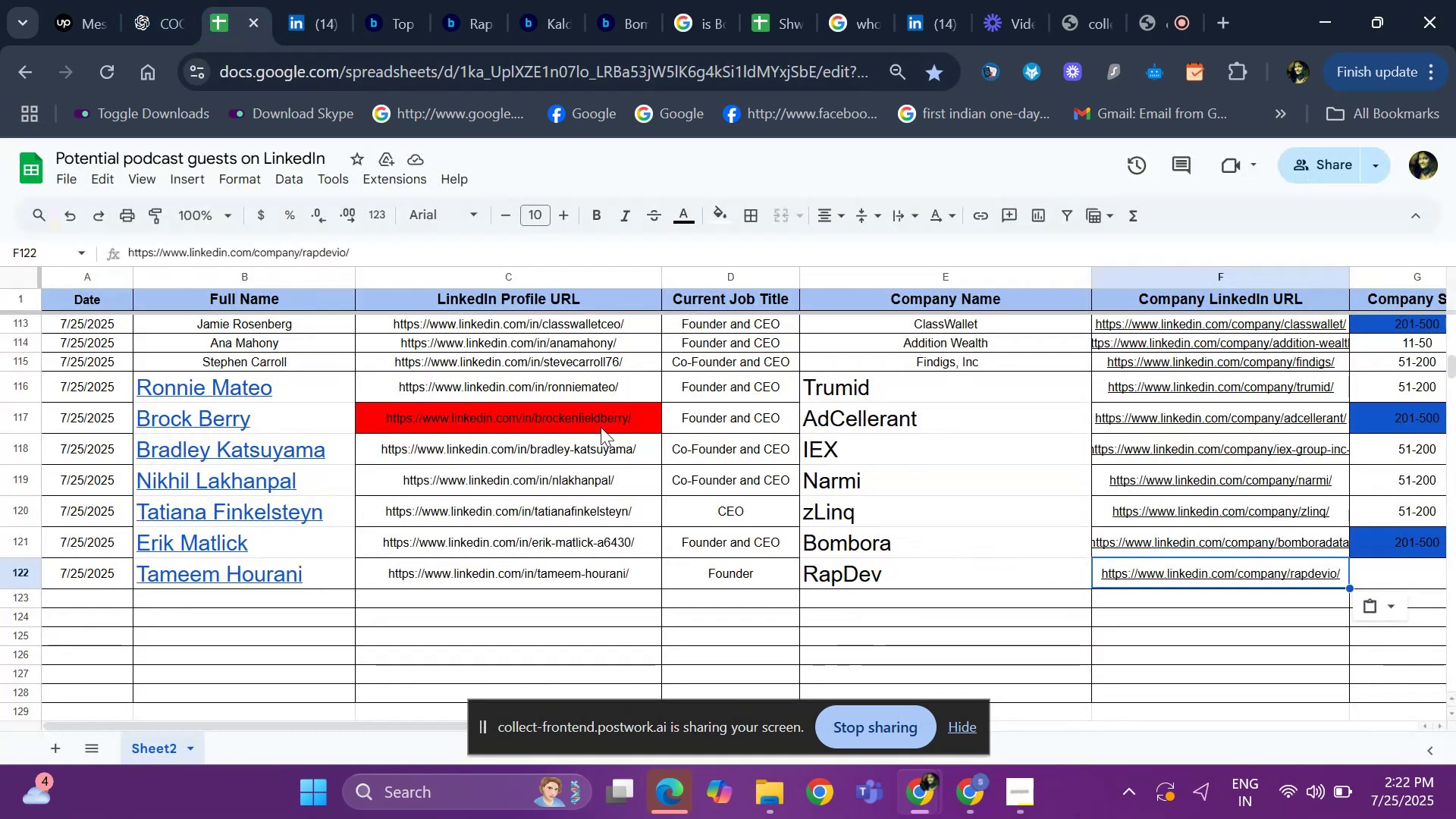 
wait(5.08)
 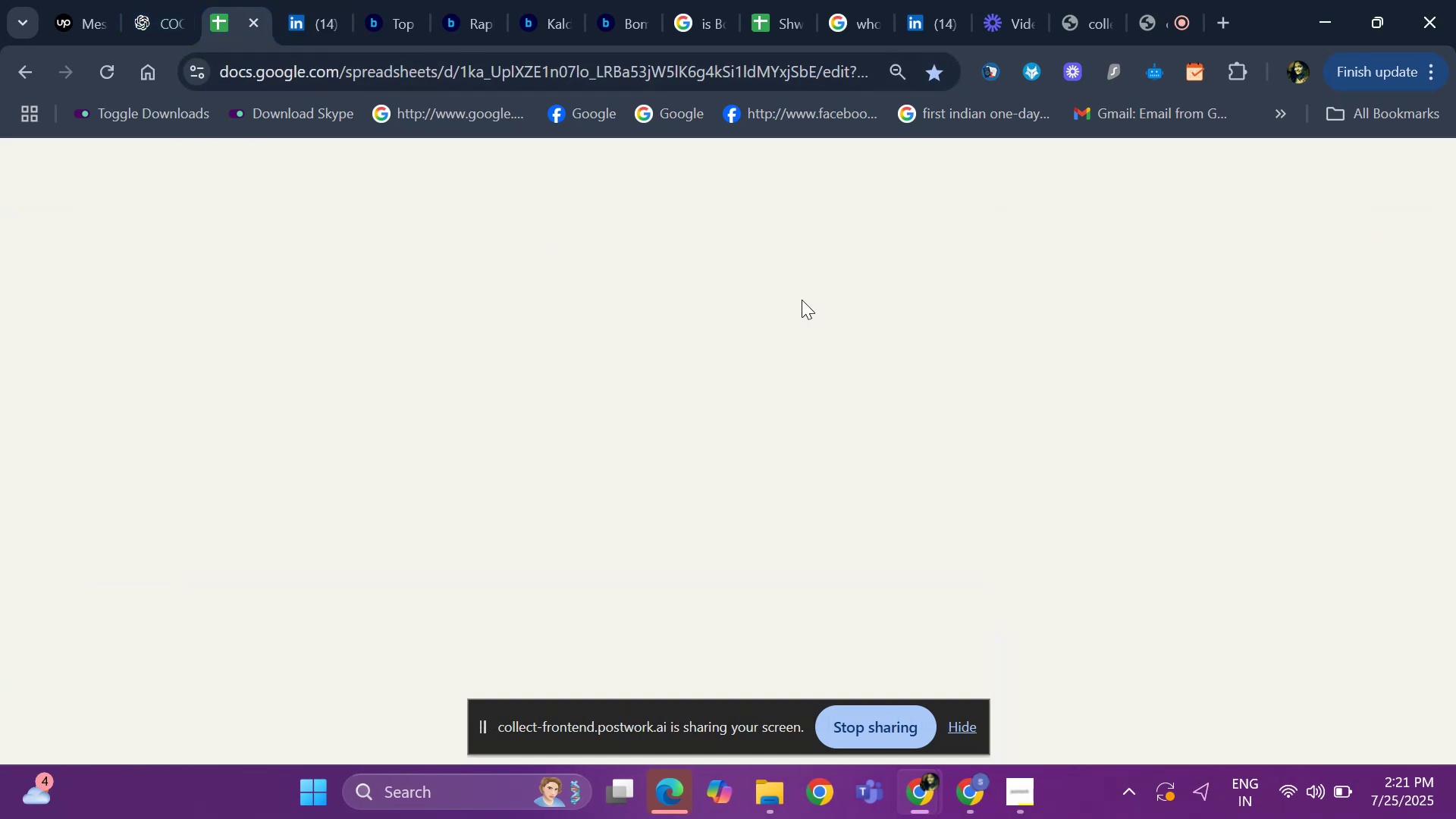 
key(ArrowRight)
 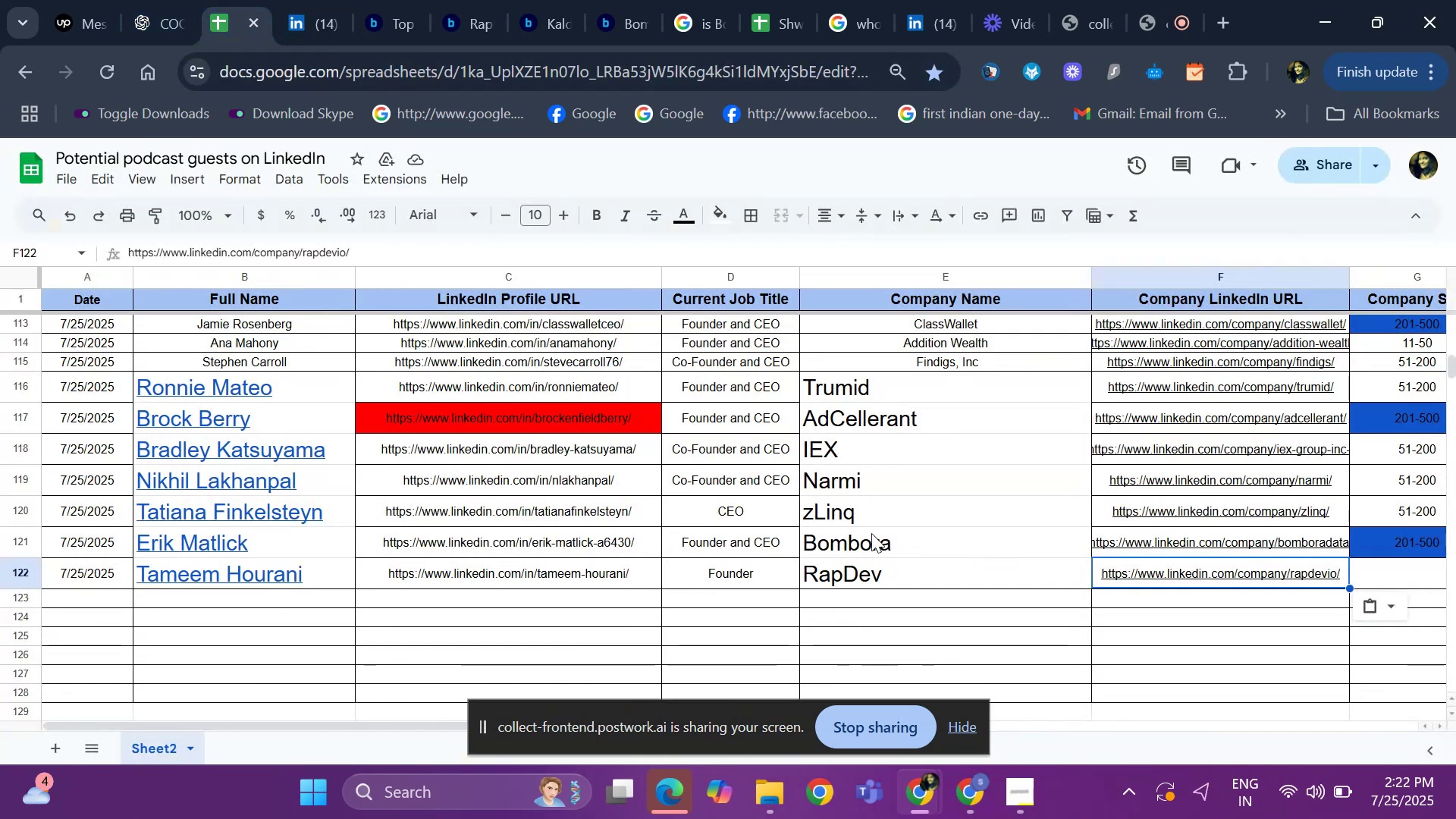 
key(ArrowRight)
 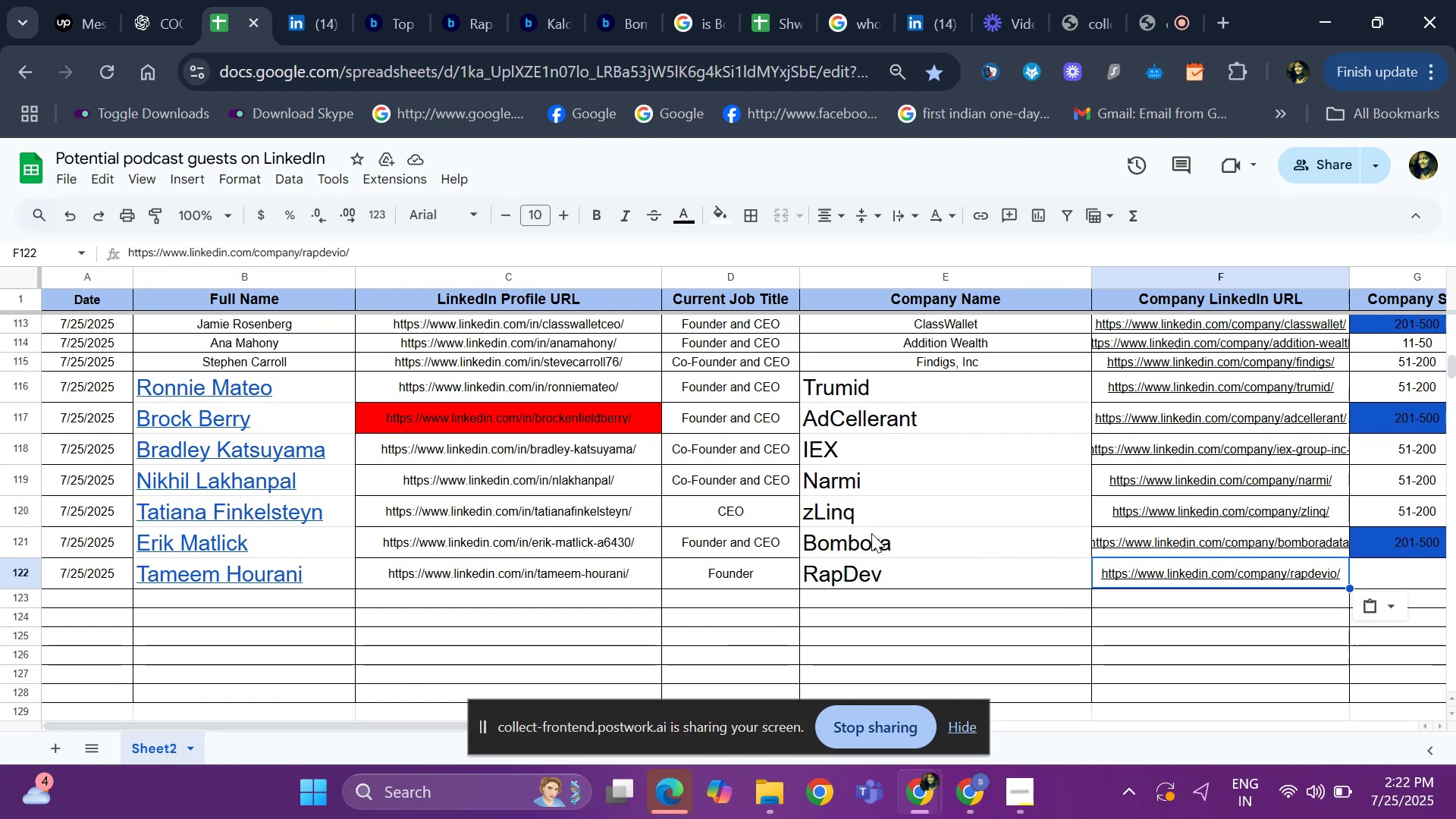 
key(ArrowRight)
 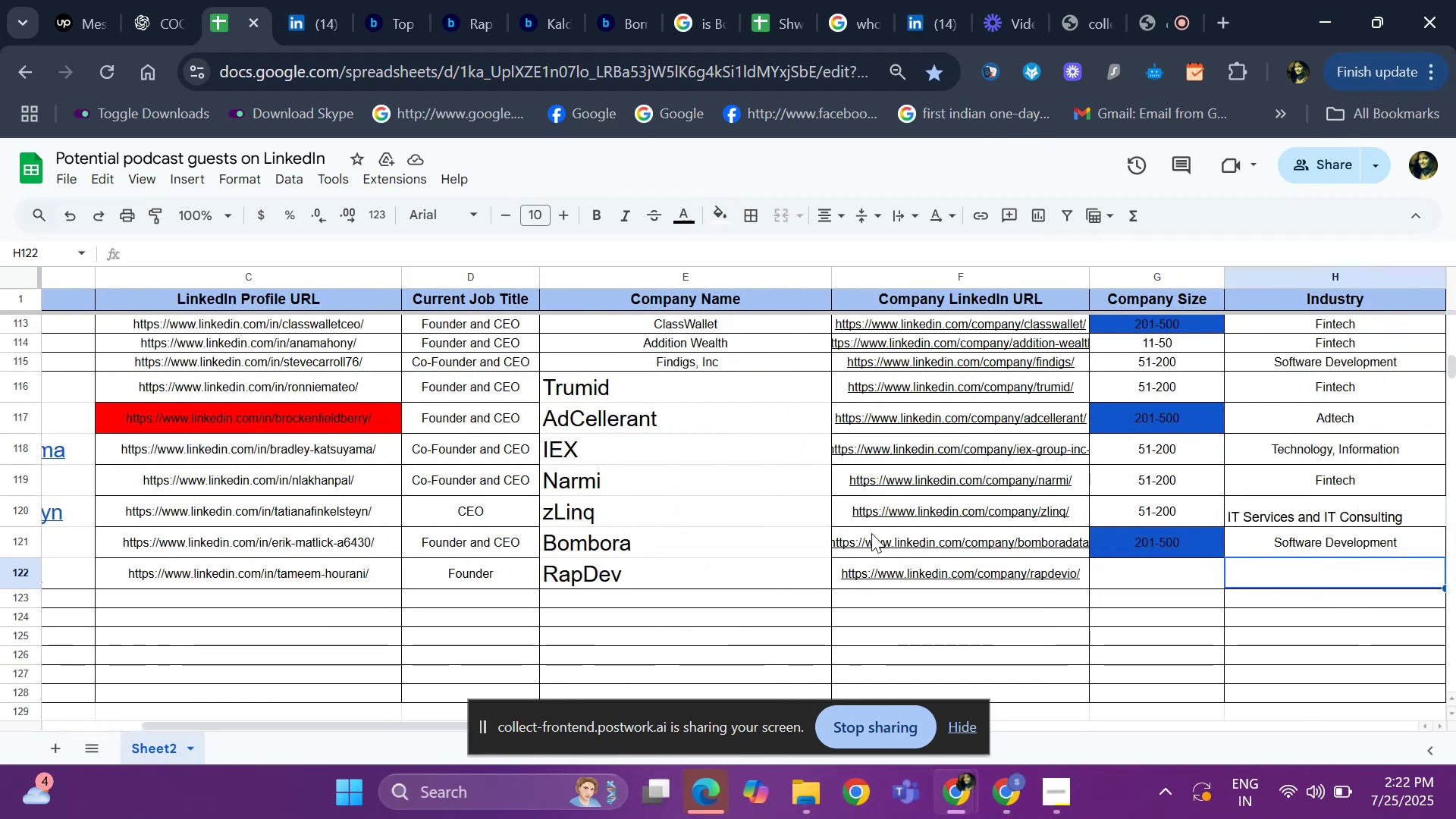 
key(ArrowLeft)
 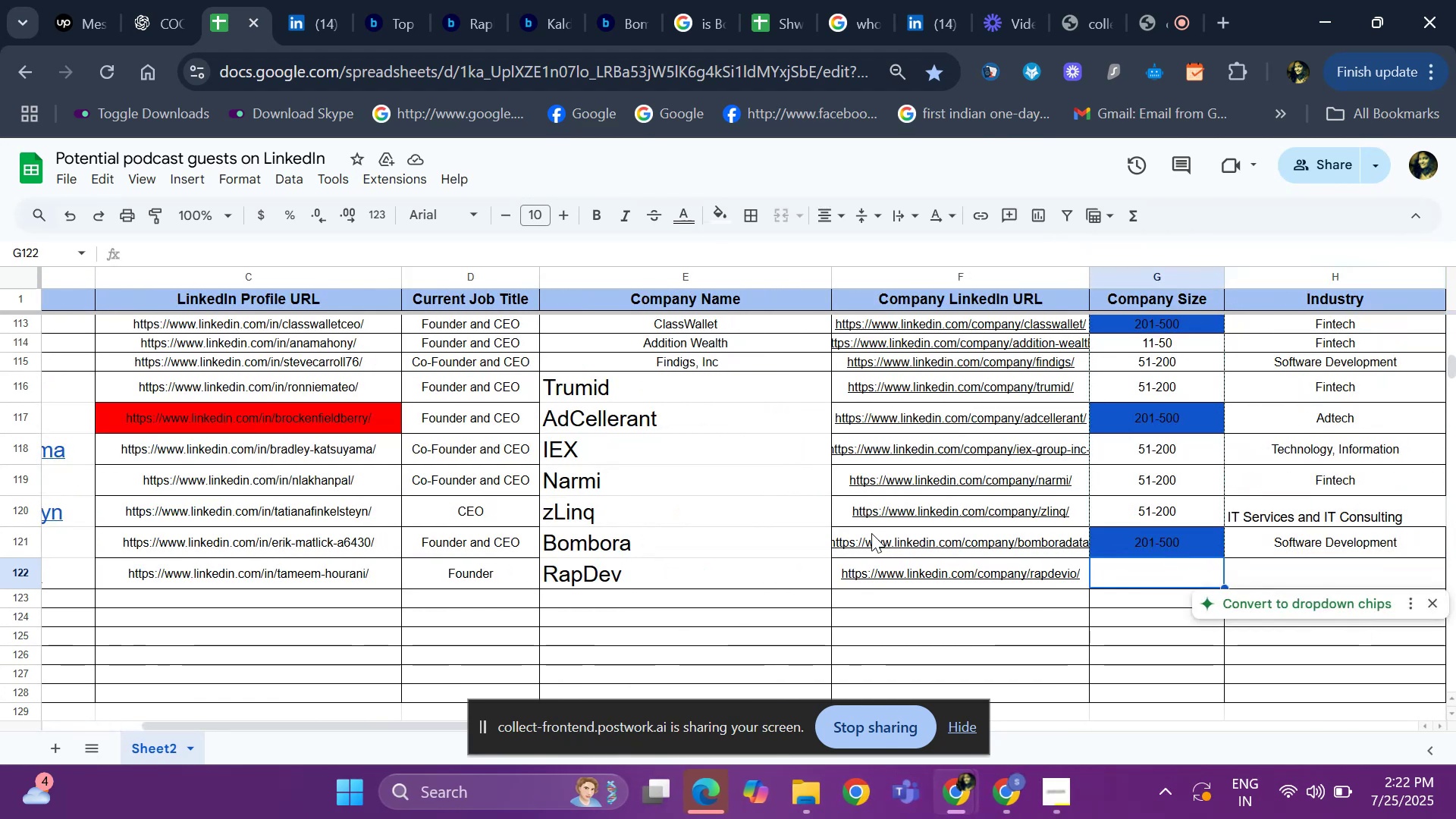 
key(ArrowLeft)
 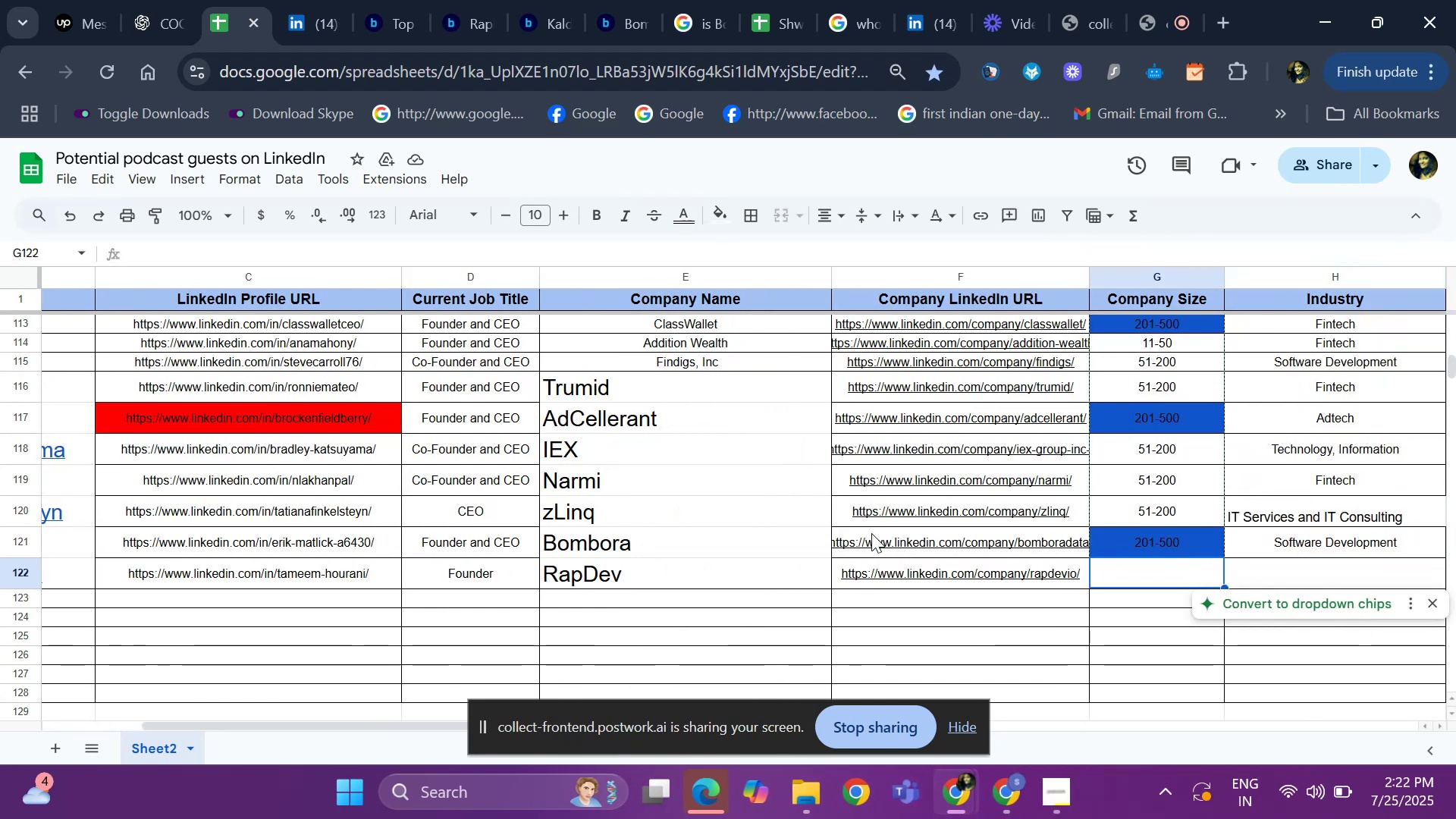 
key(ArrowUp)
 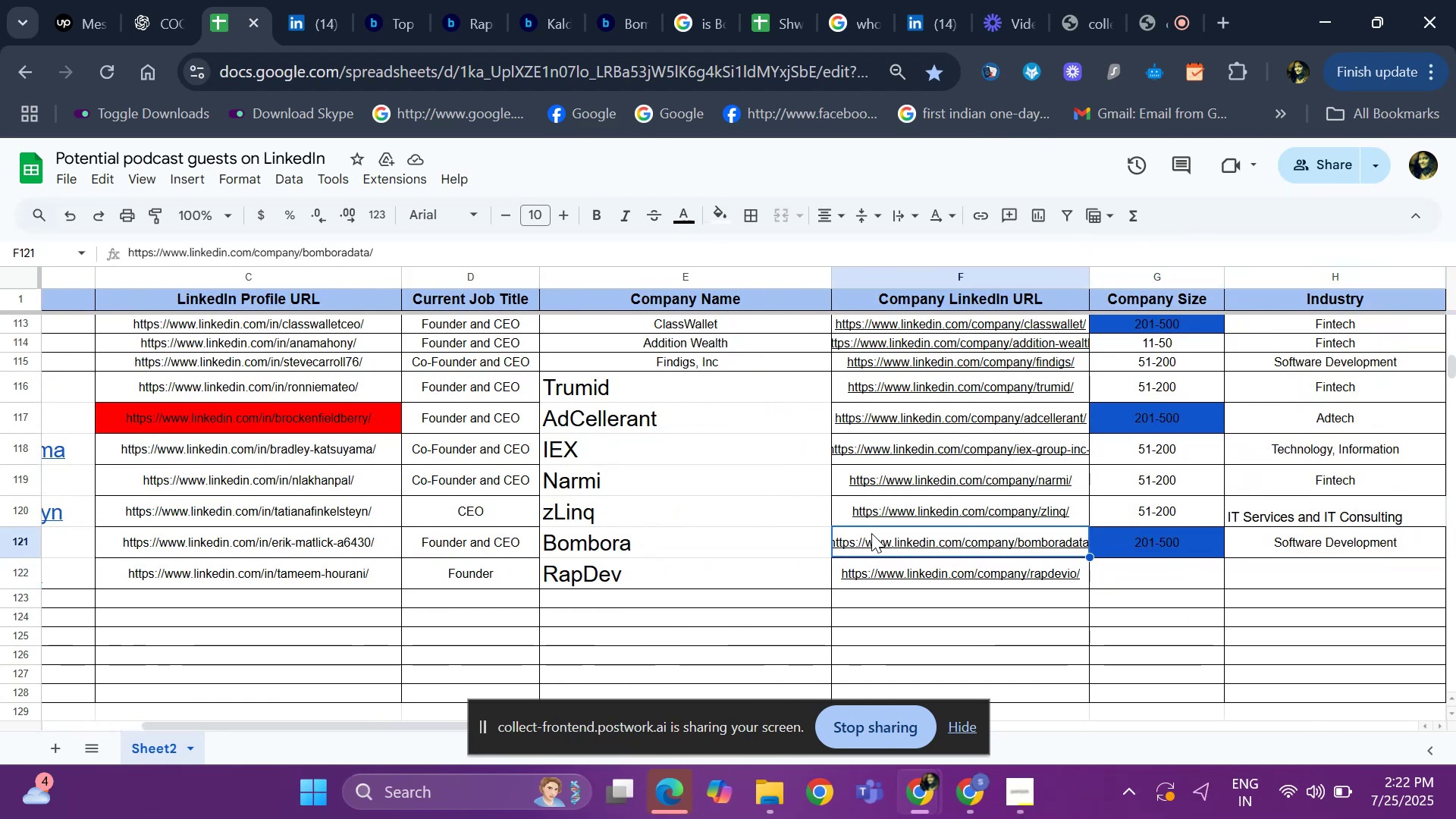 
key(ArrowRight)
 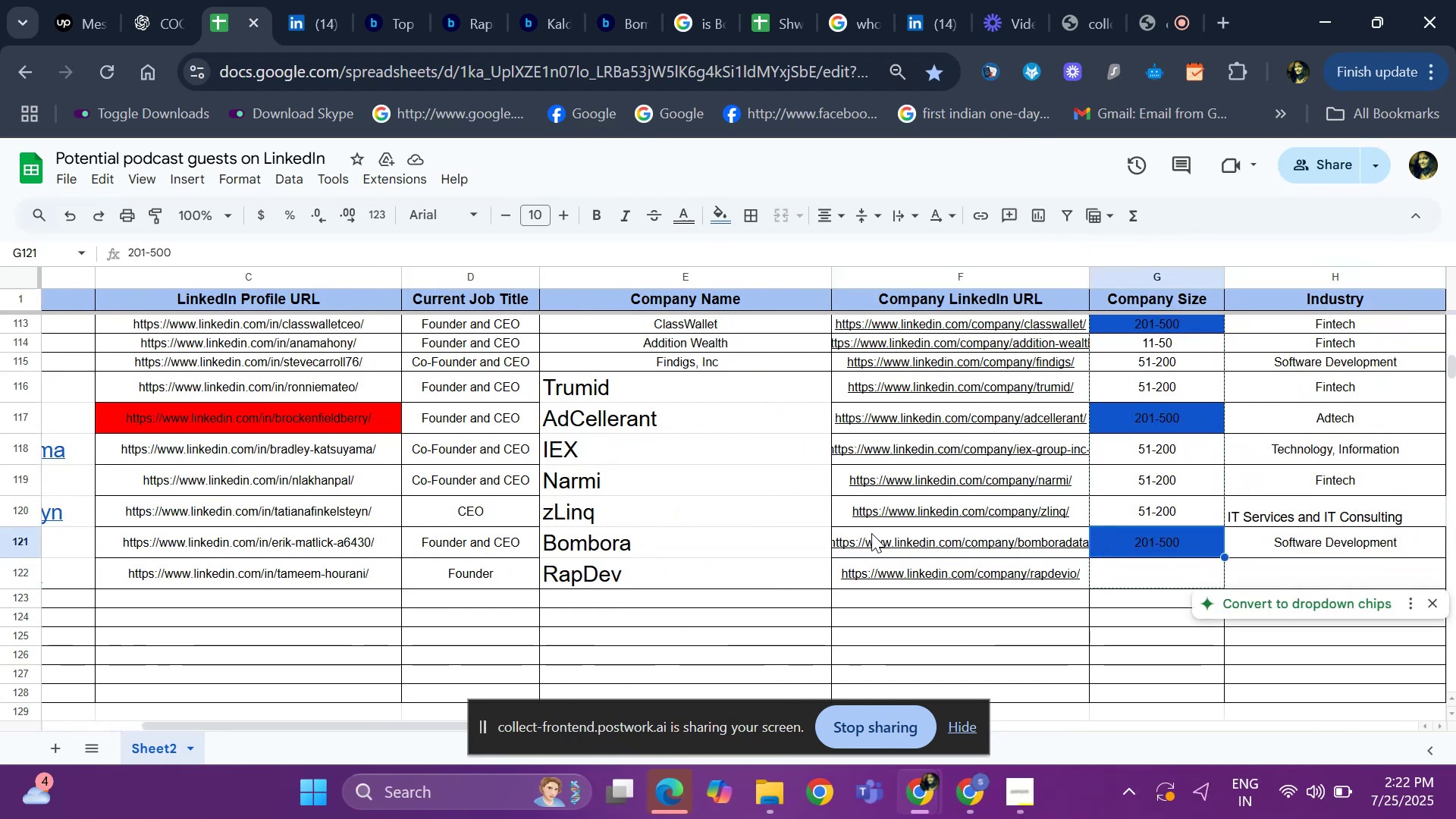 
key(ArrowDown)
 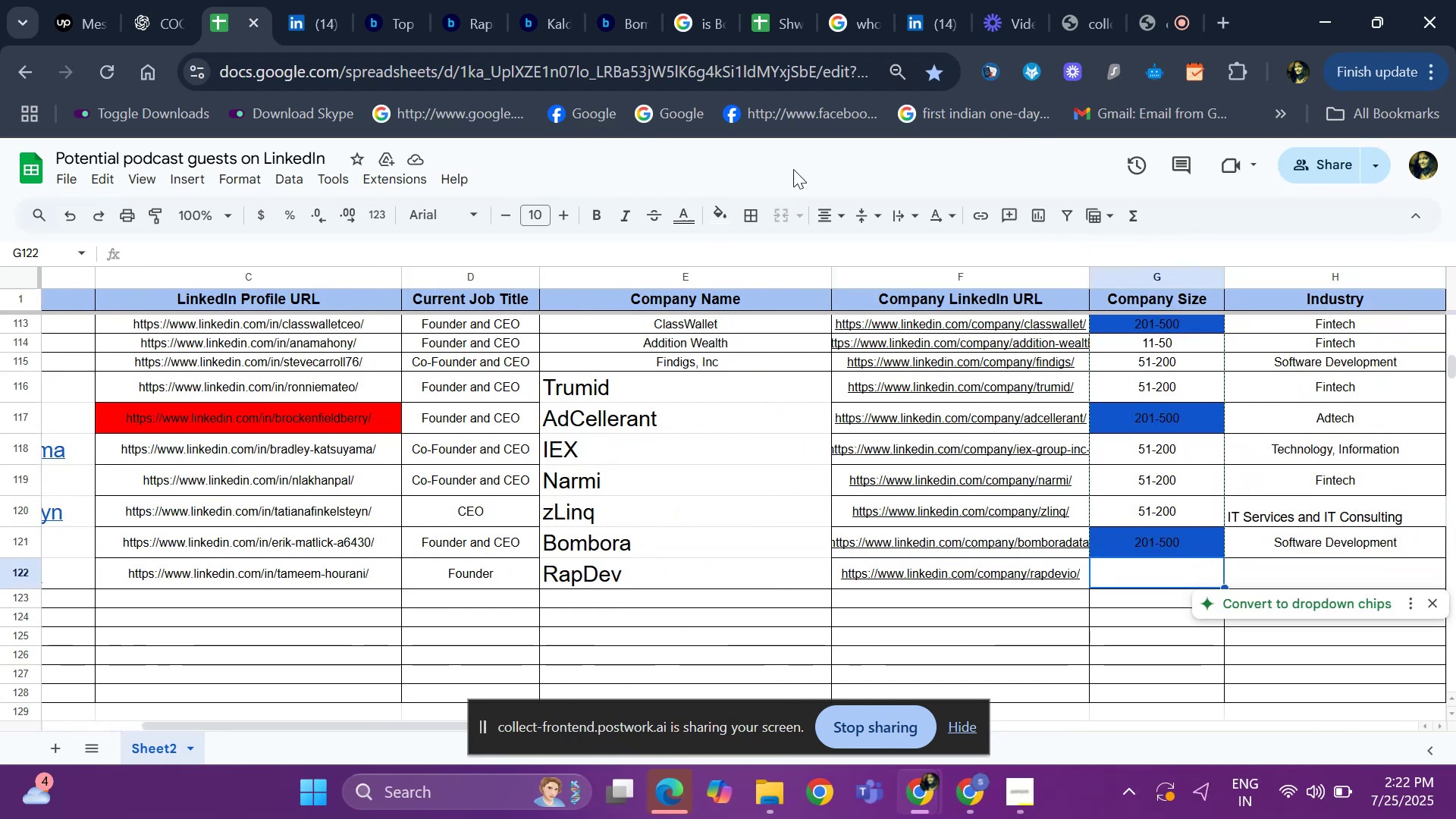 
left_click([303, 17])
 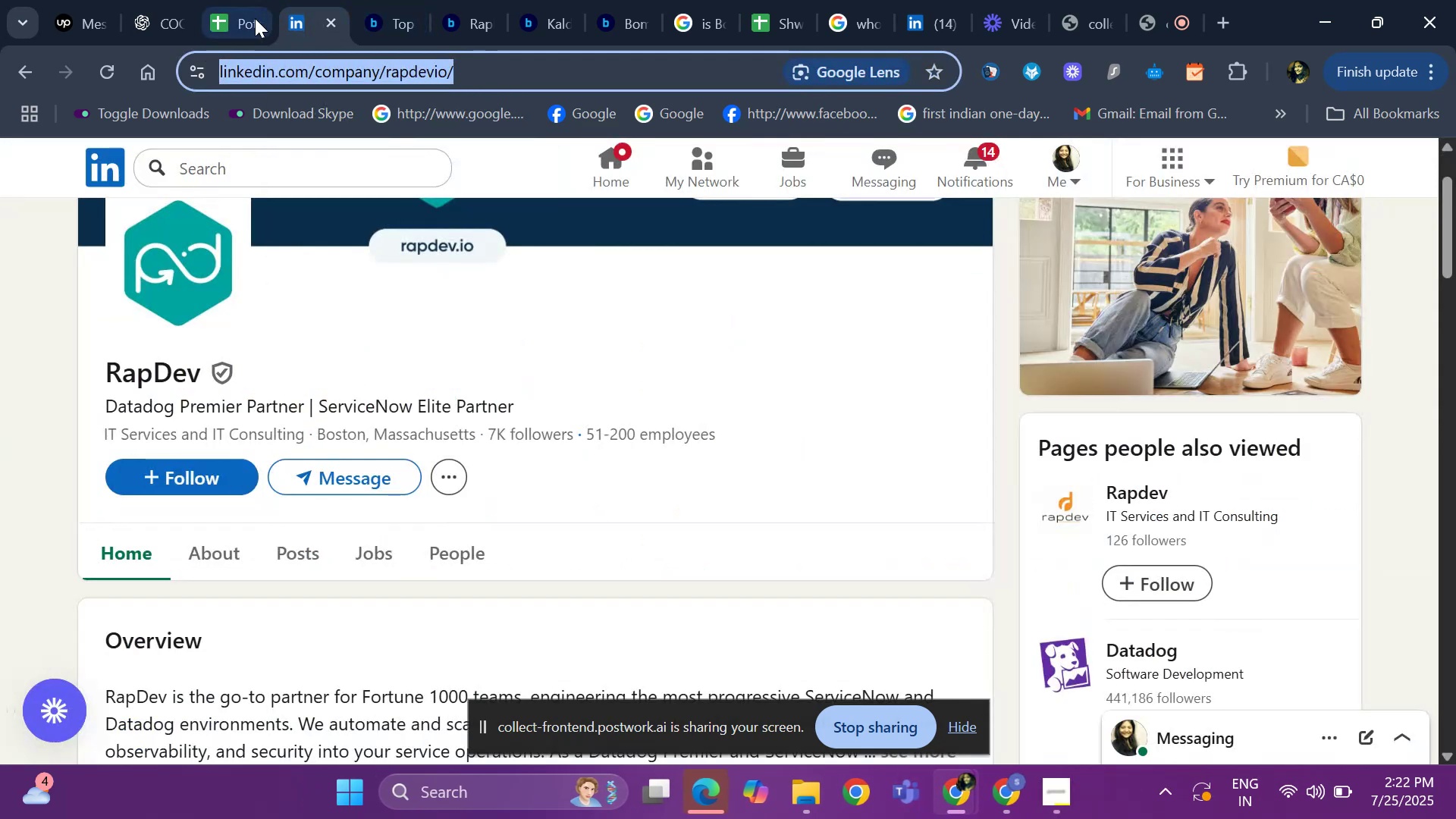 
left_click([234, 23])
 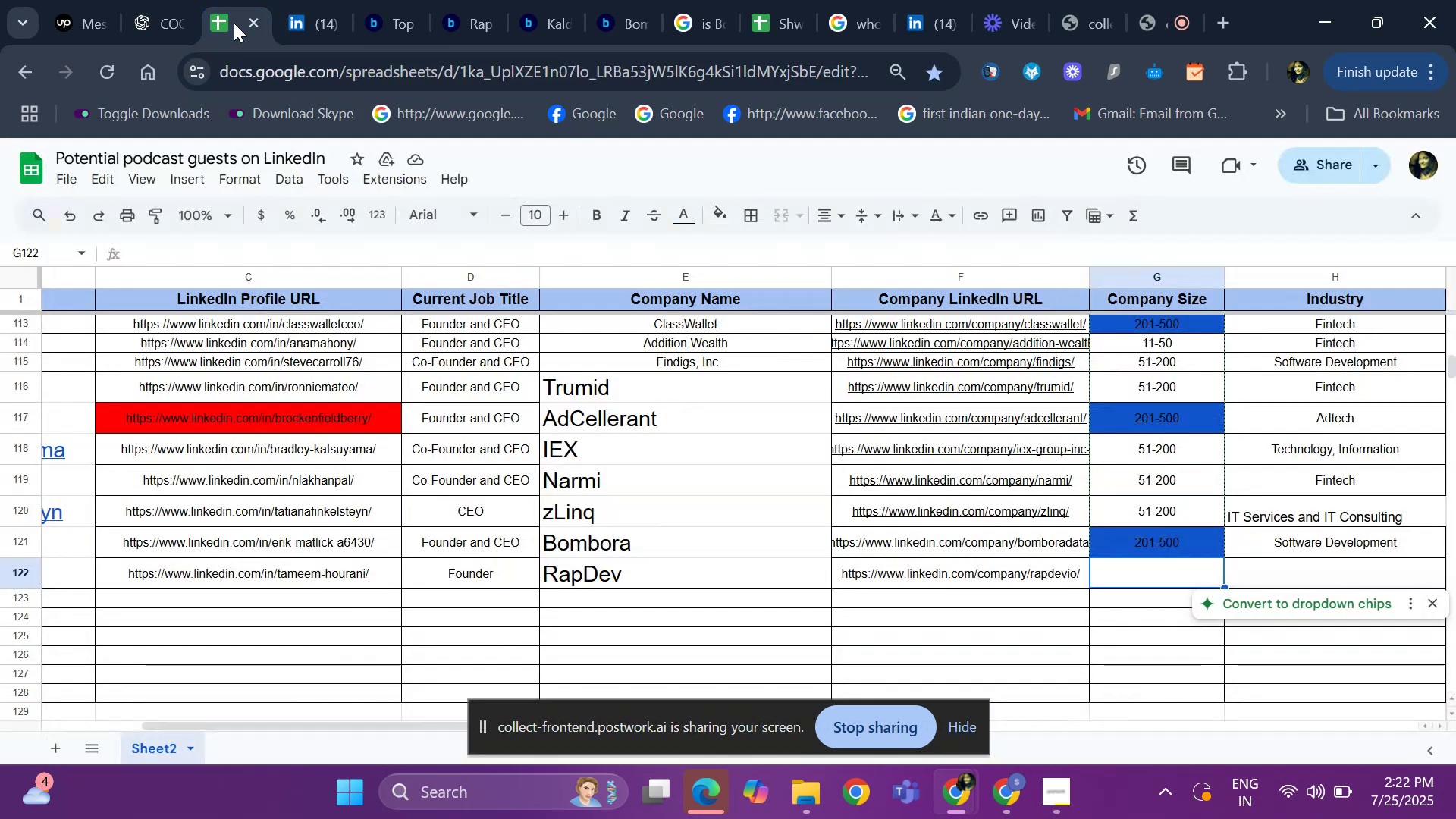 
type(51-200)
 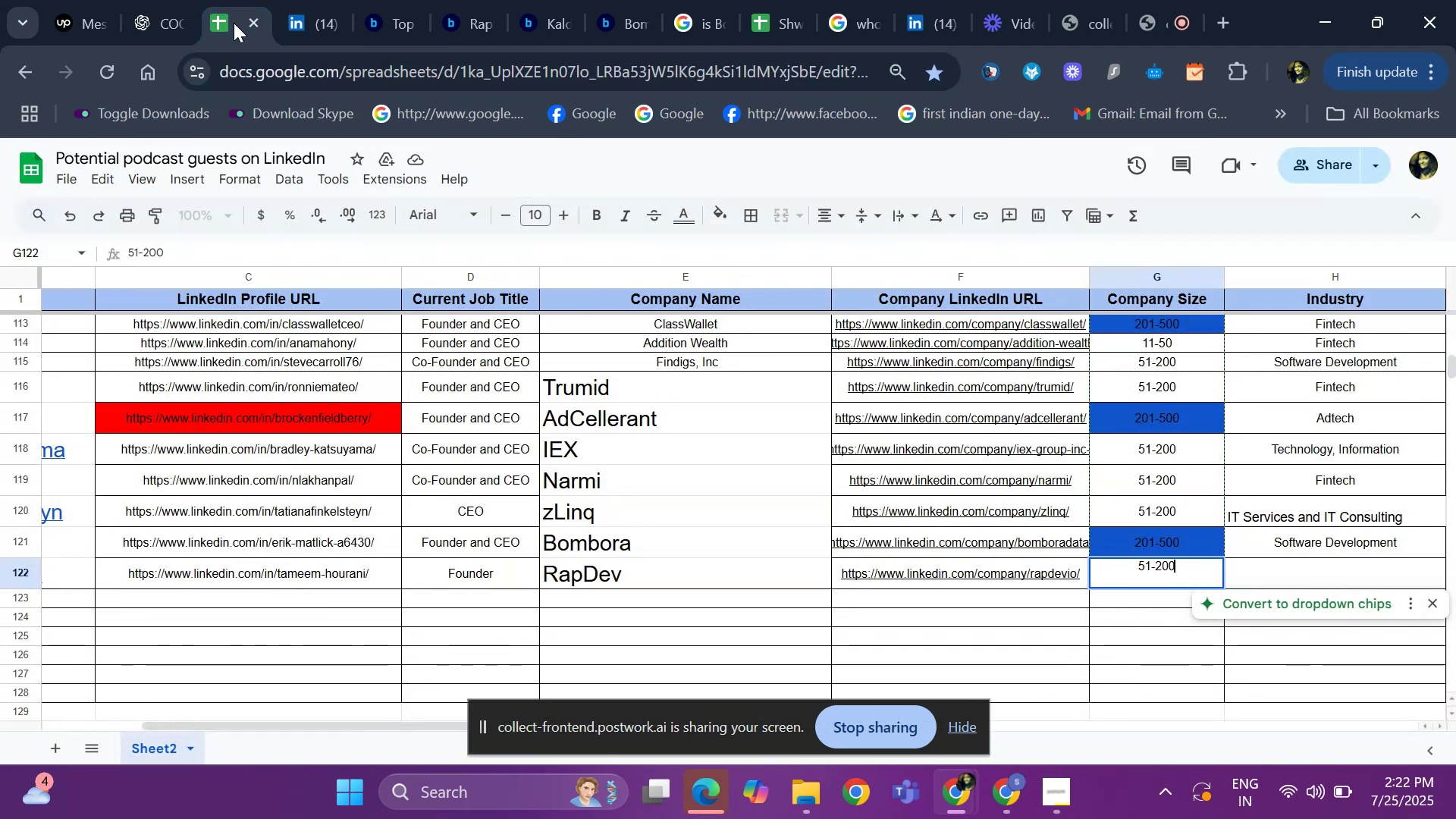 
key(ArrowRight)
 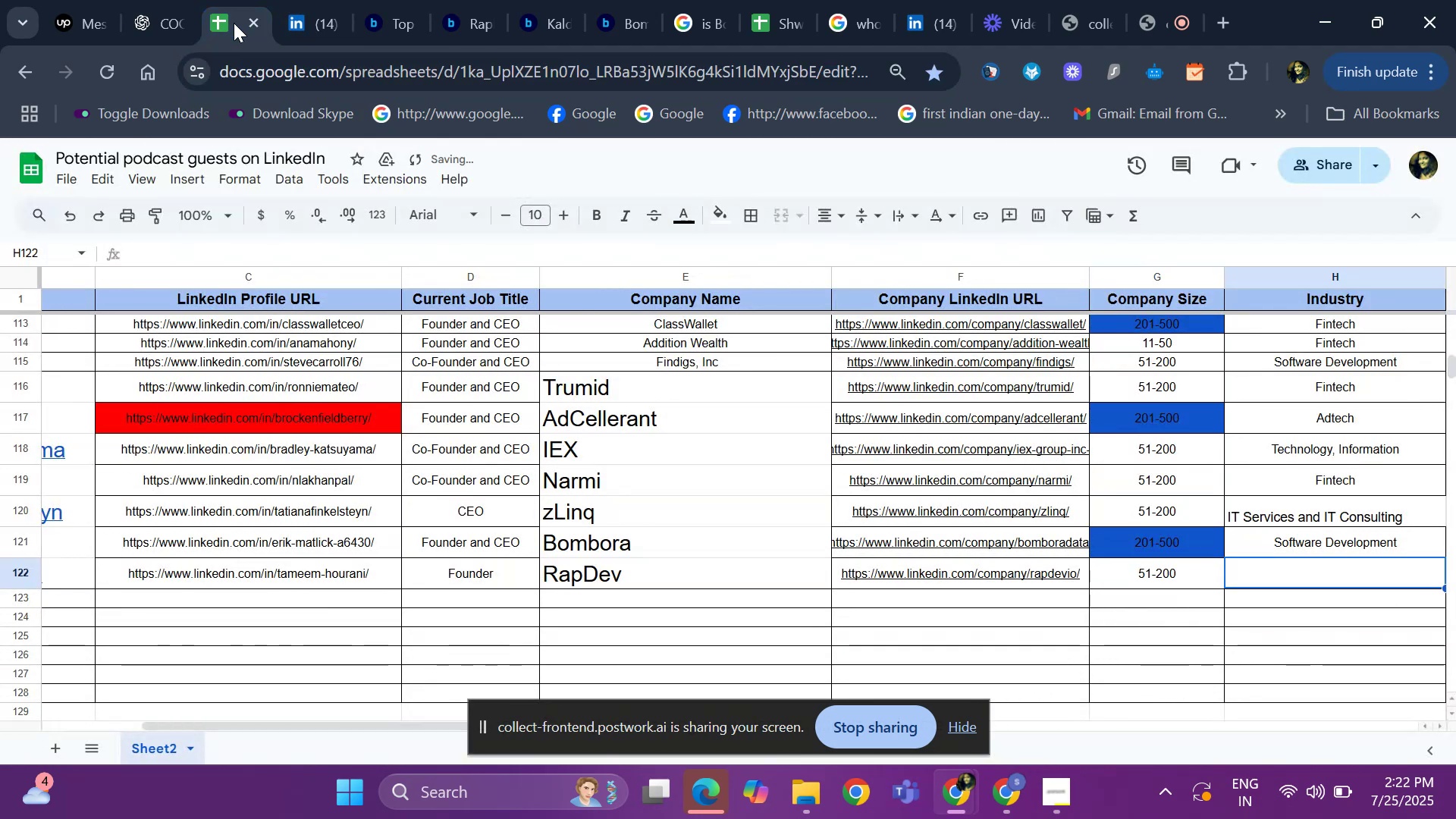 
key(ArrowUp)
 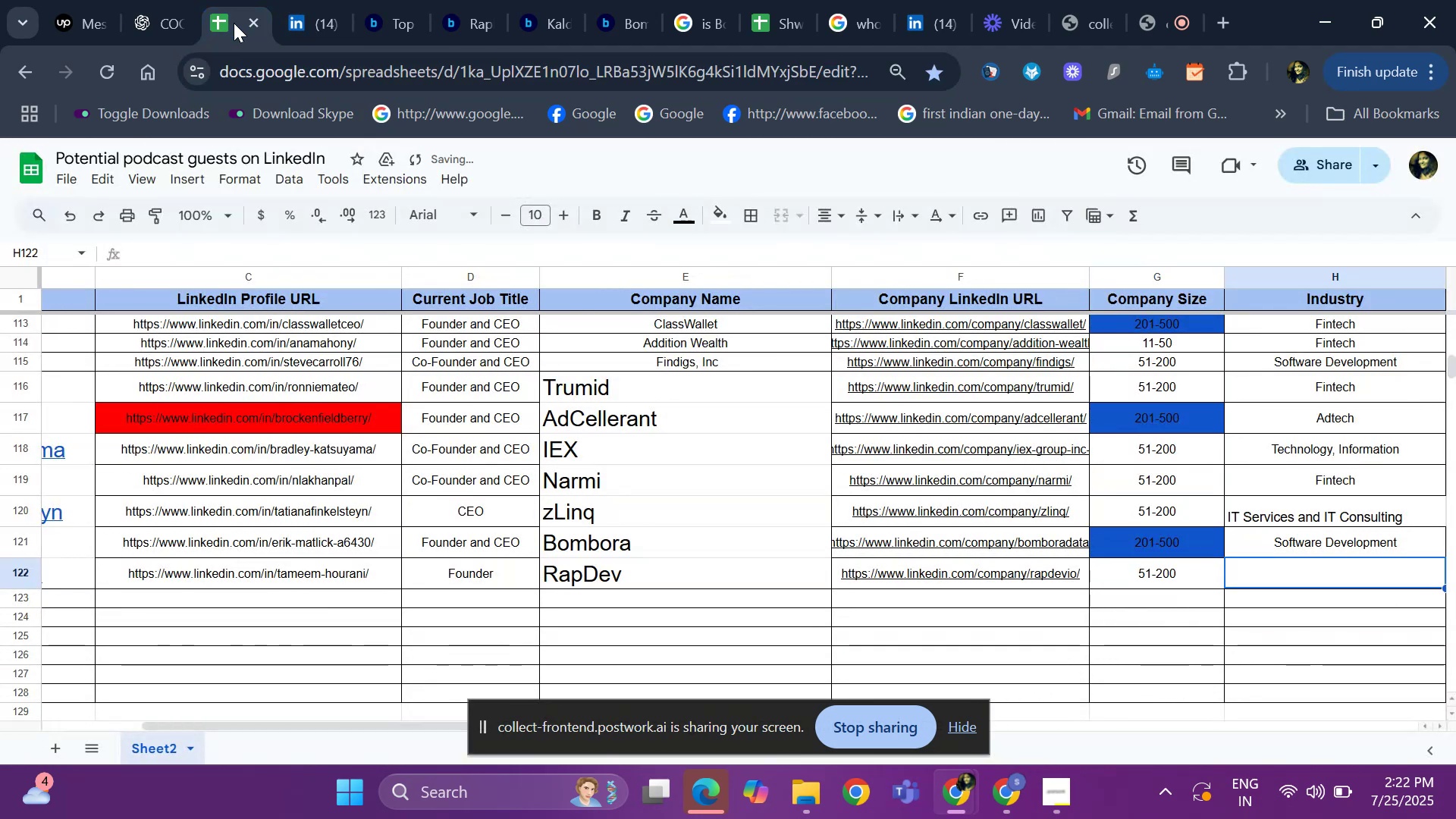 
key(ArrowUp)
 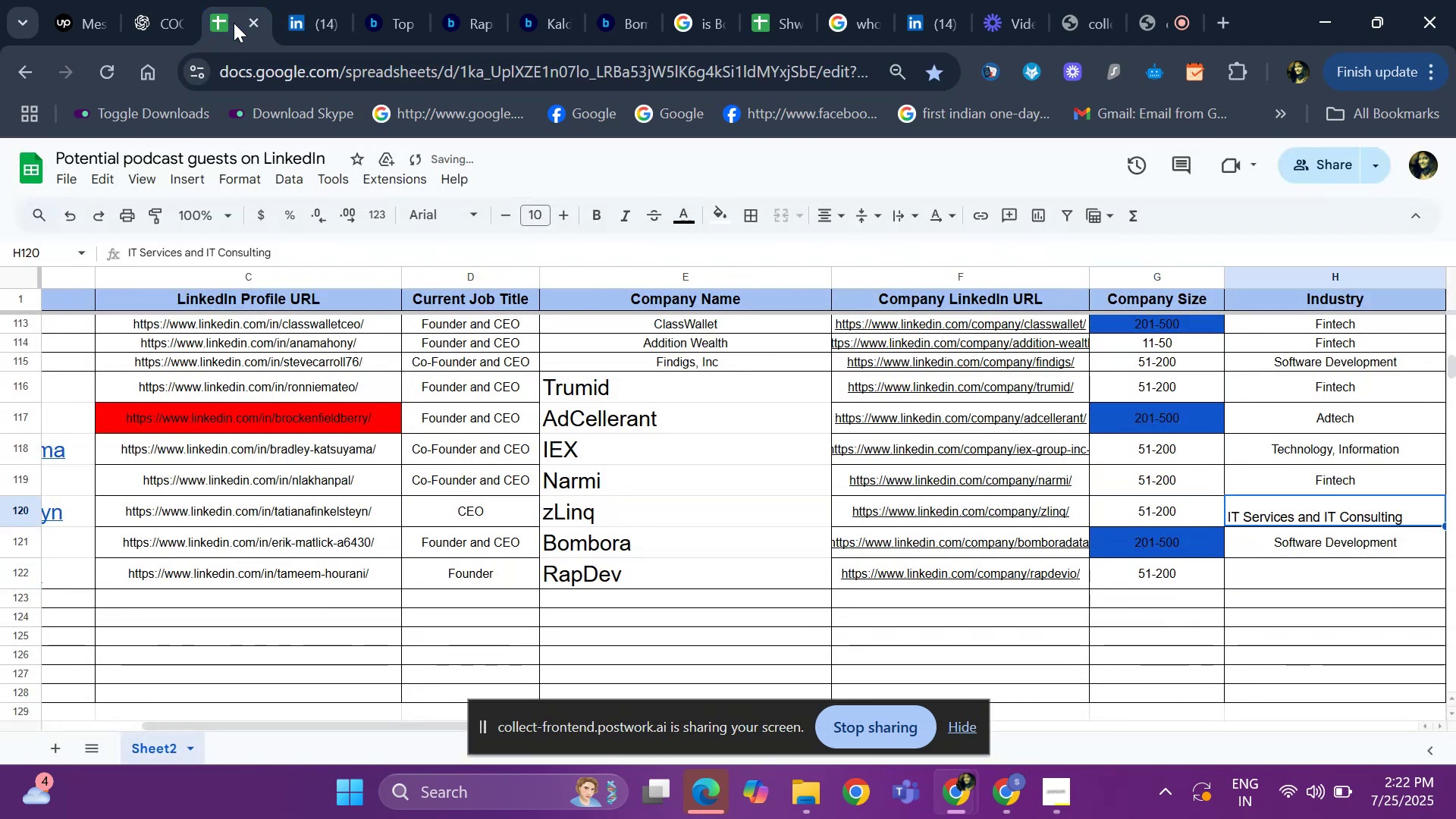 
key(Control+C)
 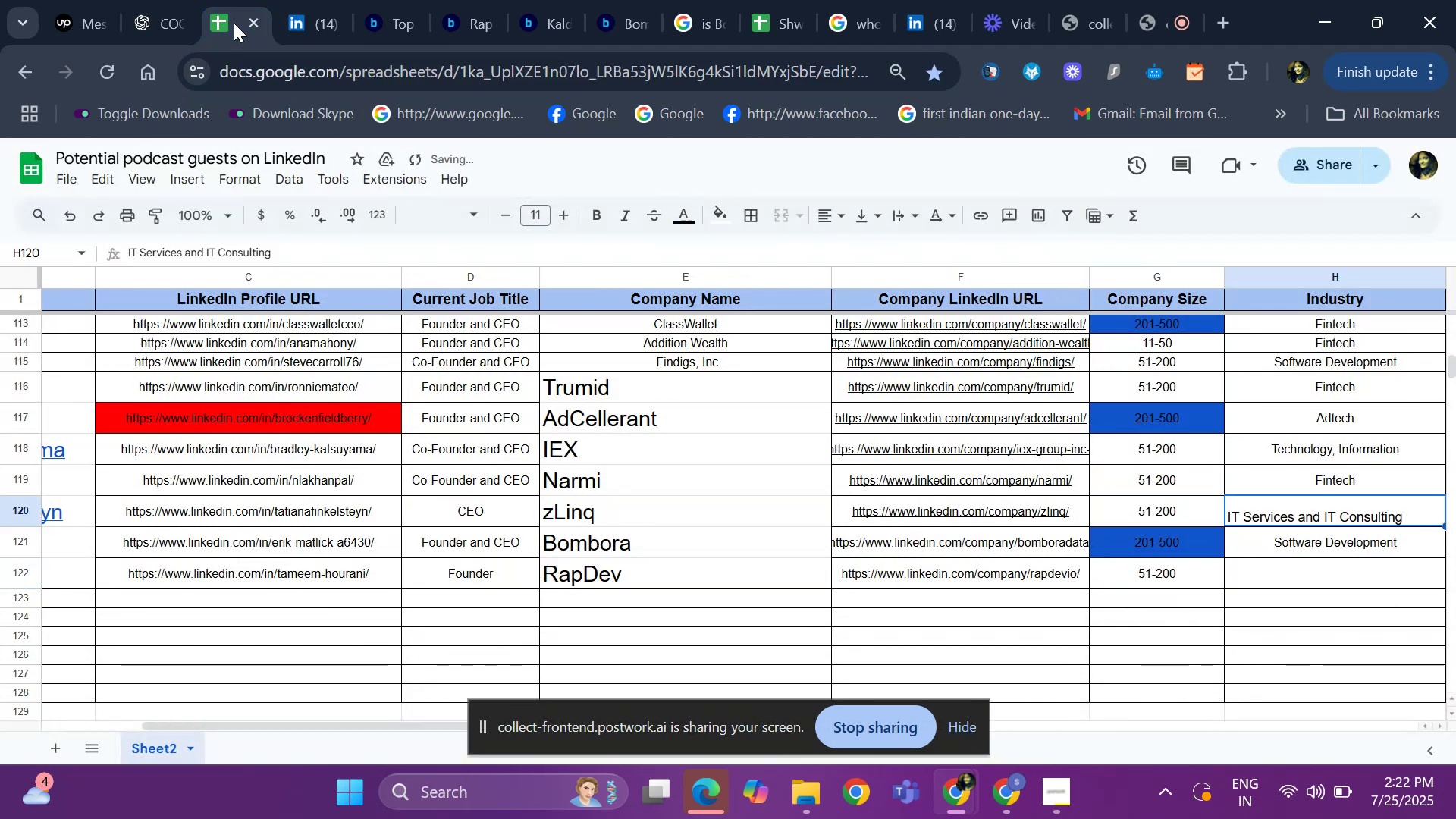 
key(ArrowDown)
 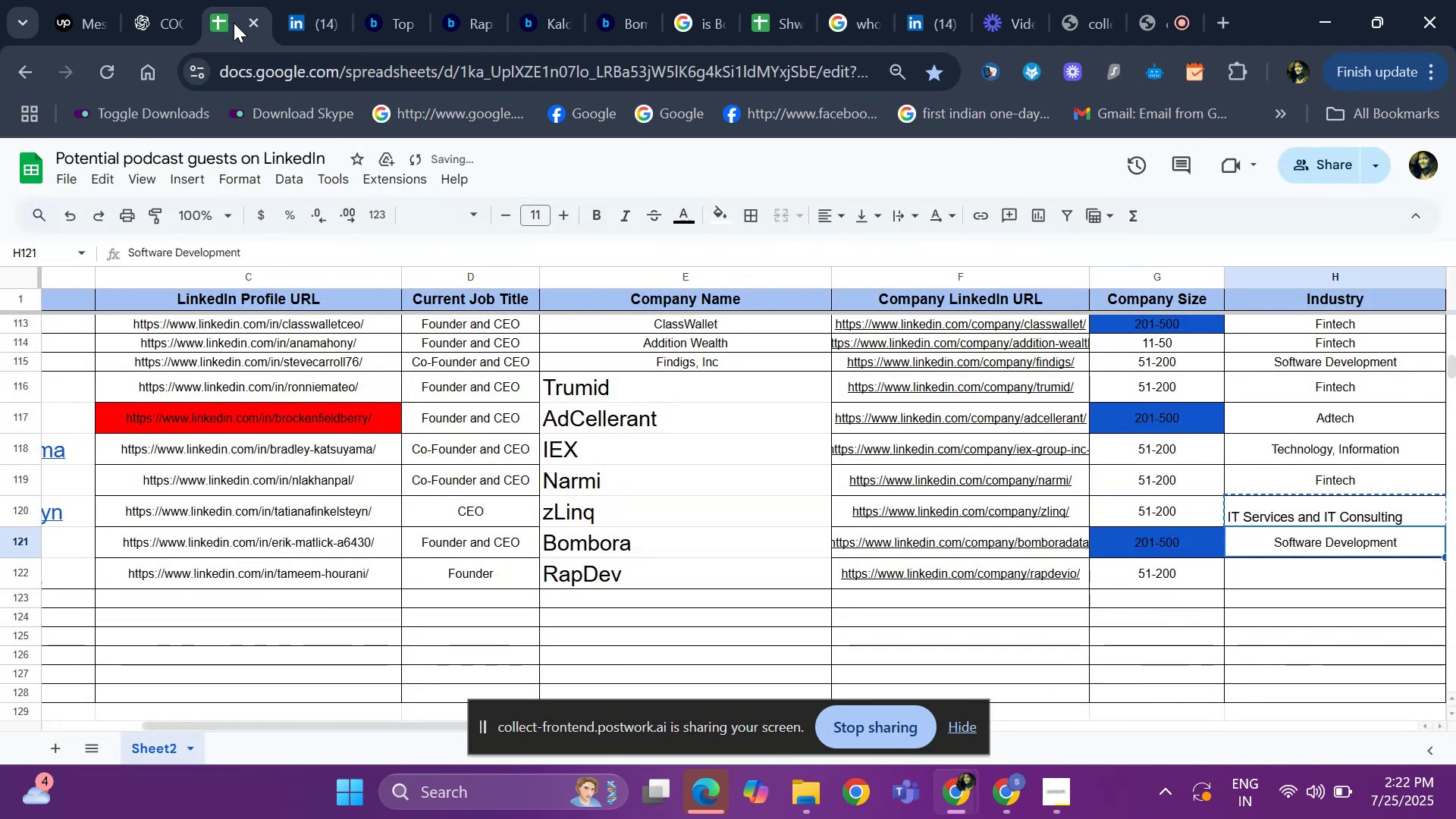 
key(ArrowDown)
 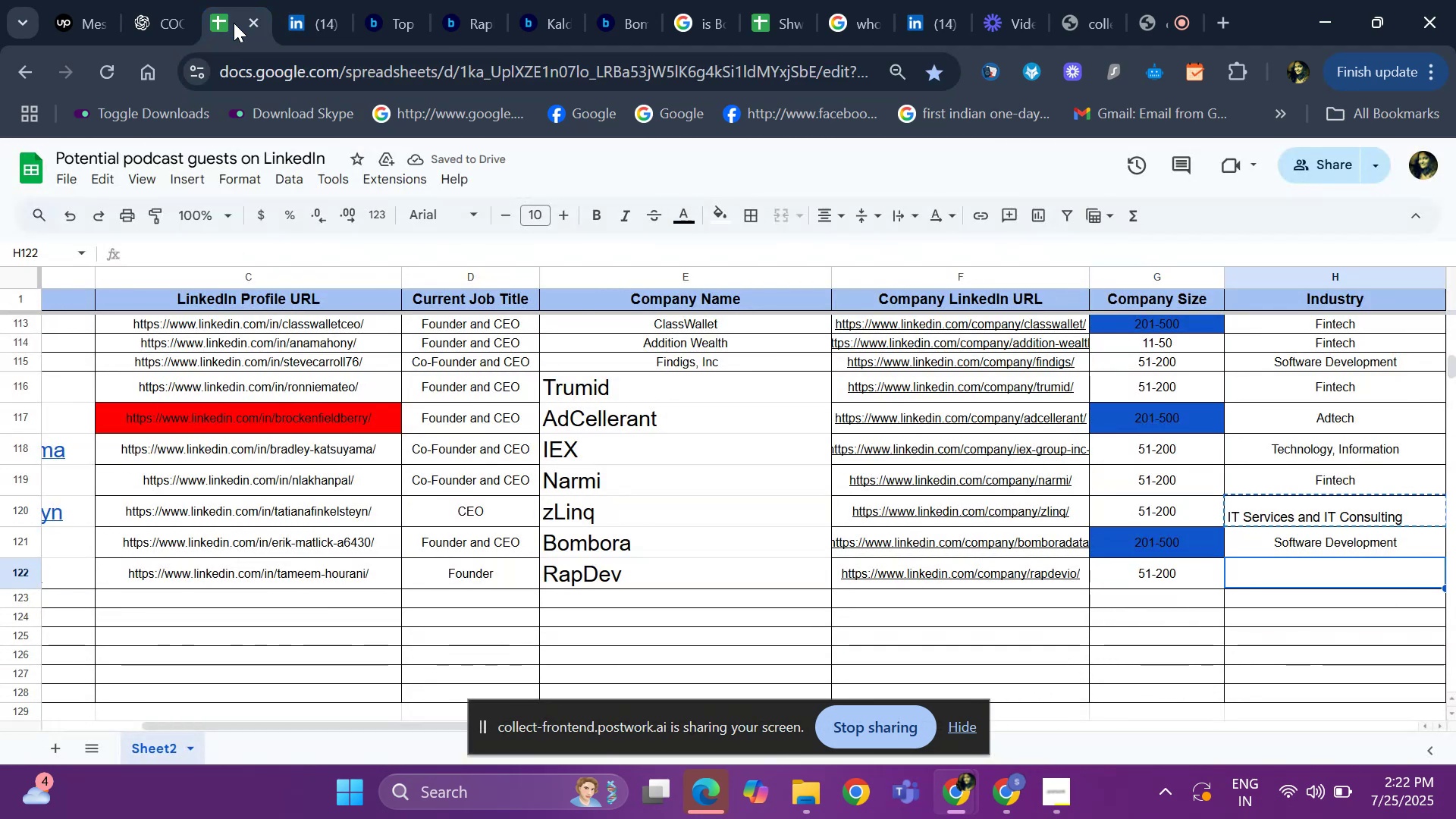 
key(Control+ControlLeft)
 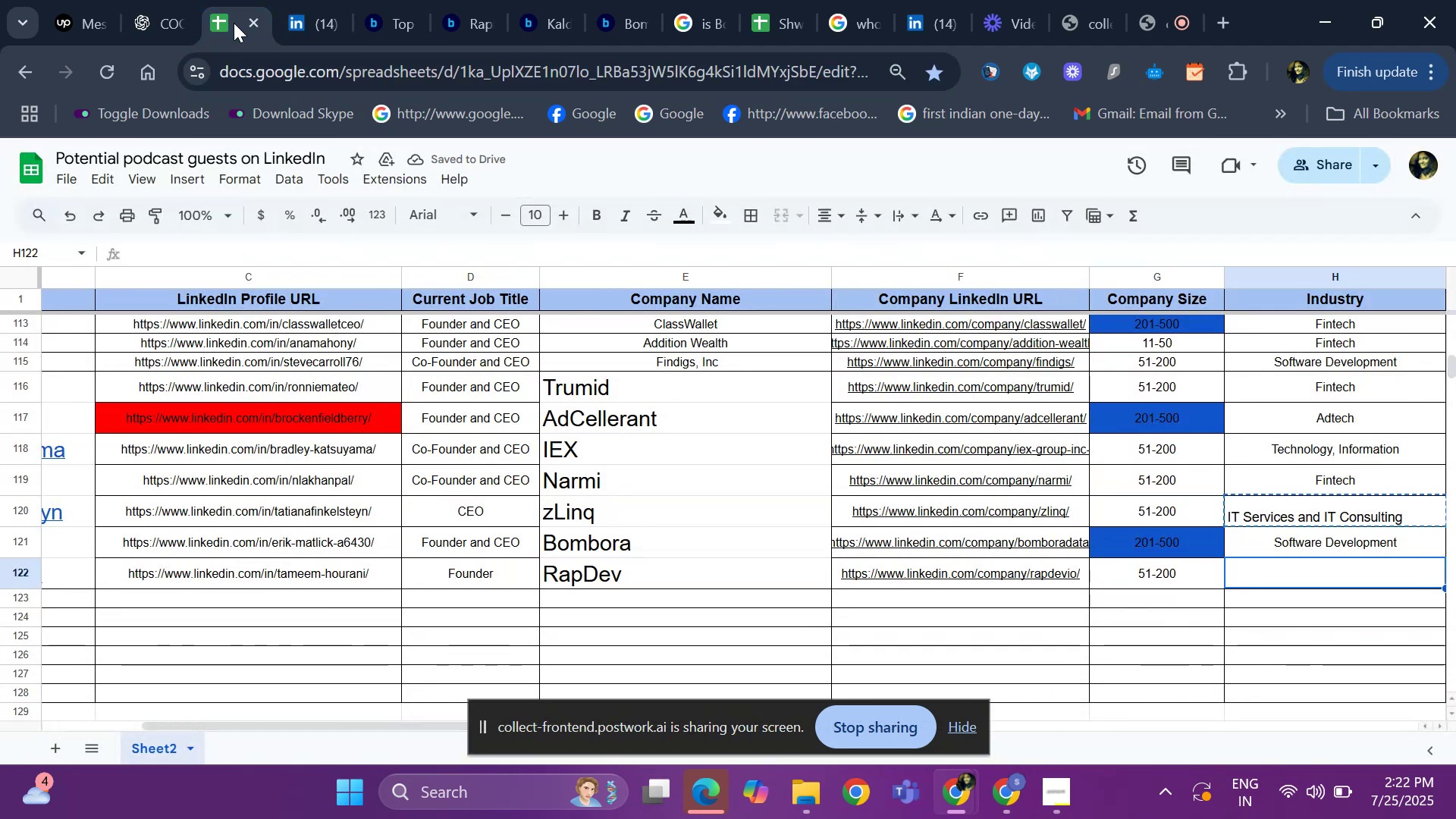 
key(Control+V)
 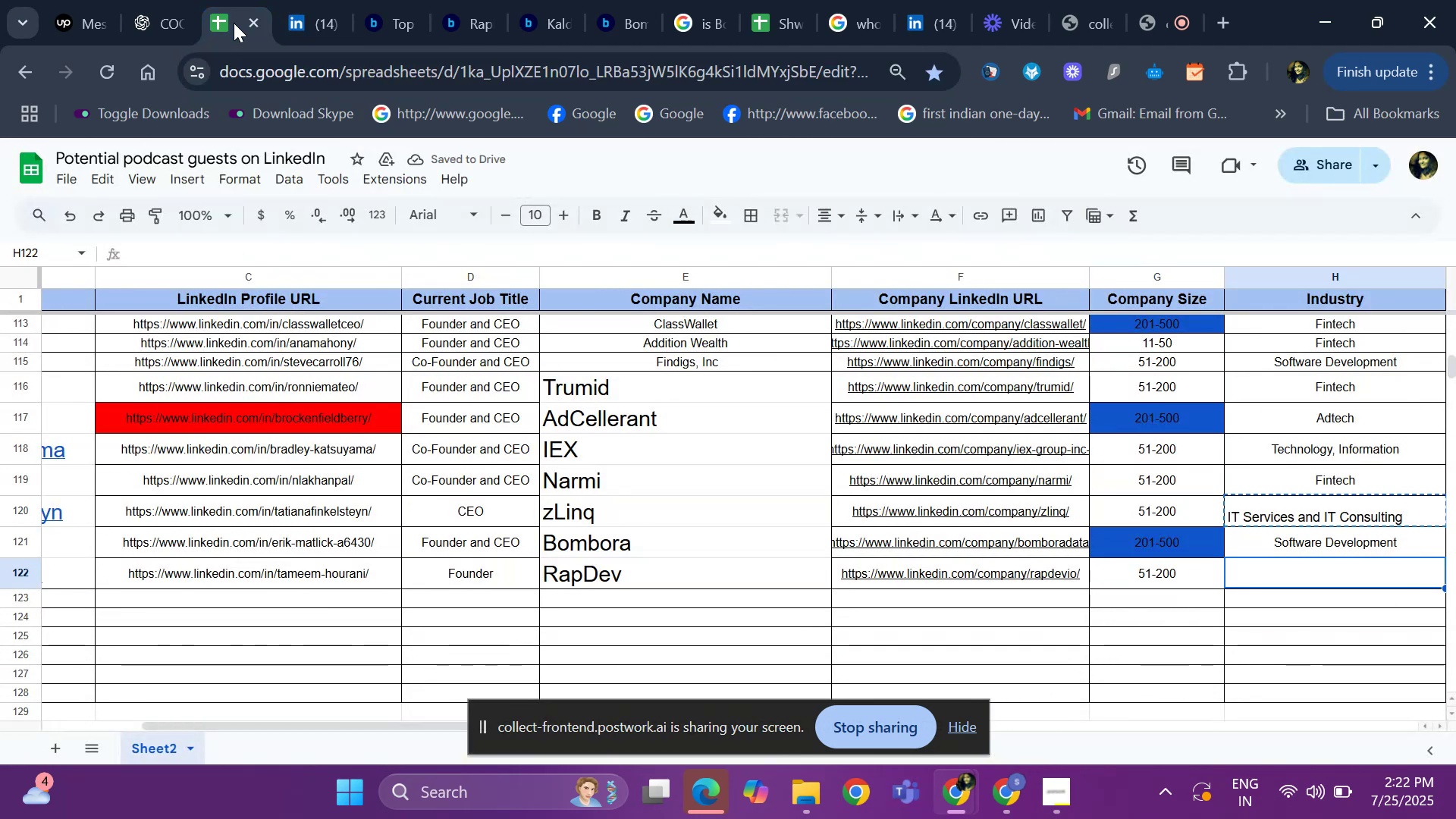 
key(ArrowRight)
 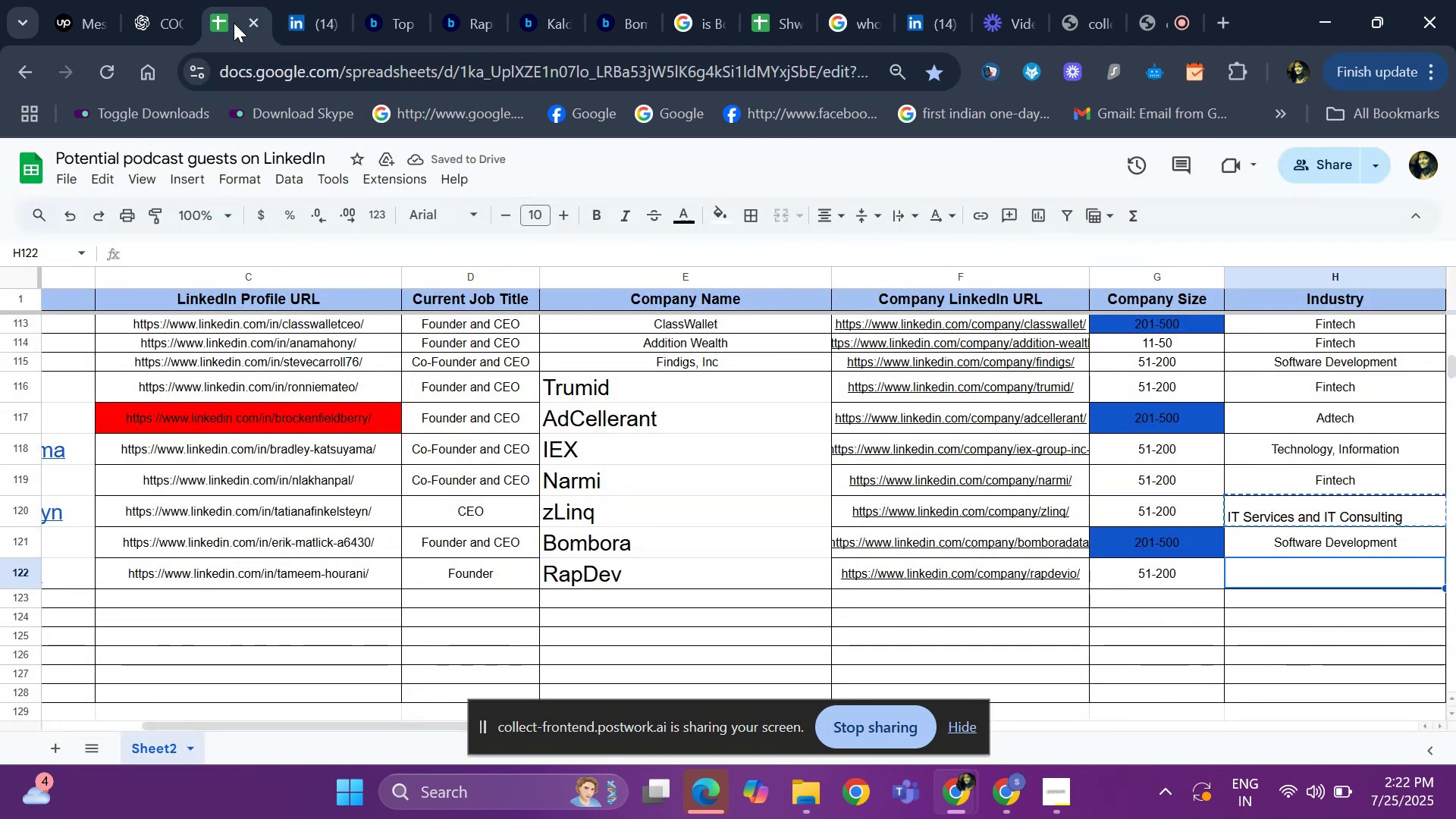 
key(ArrowRight)
 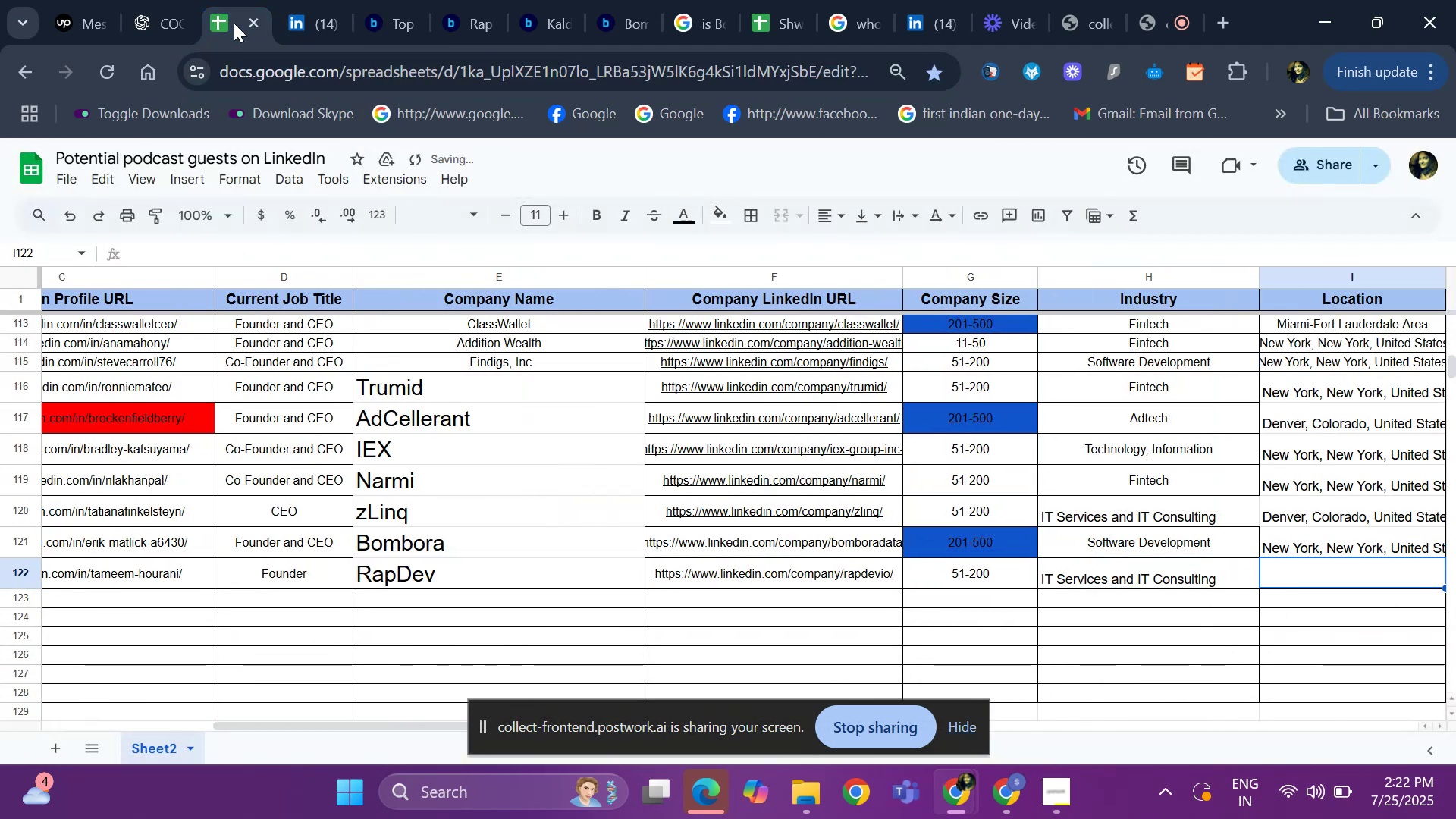 
key(ArrowRight)
 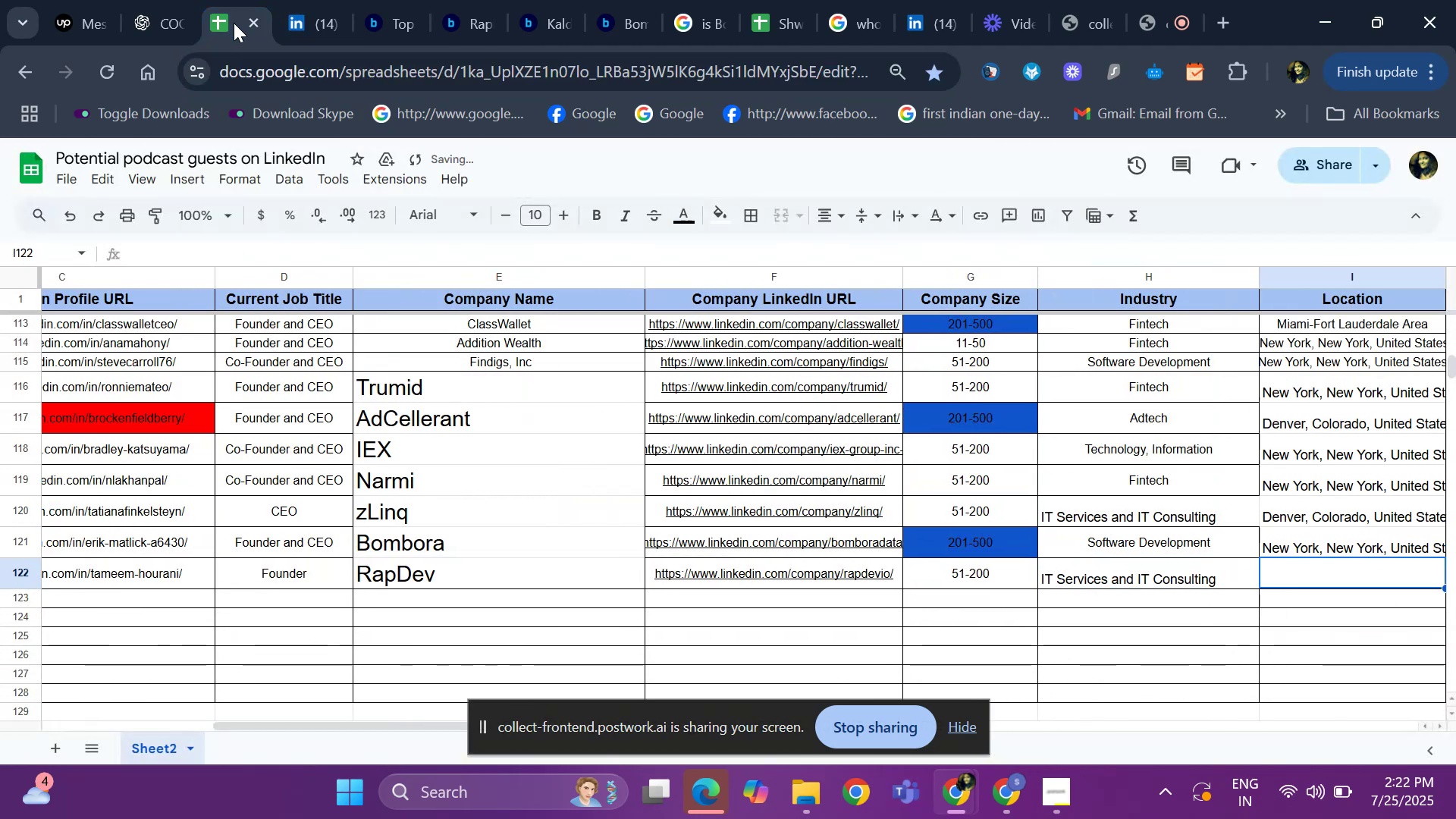 
key(ArrowRight)
 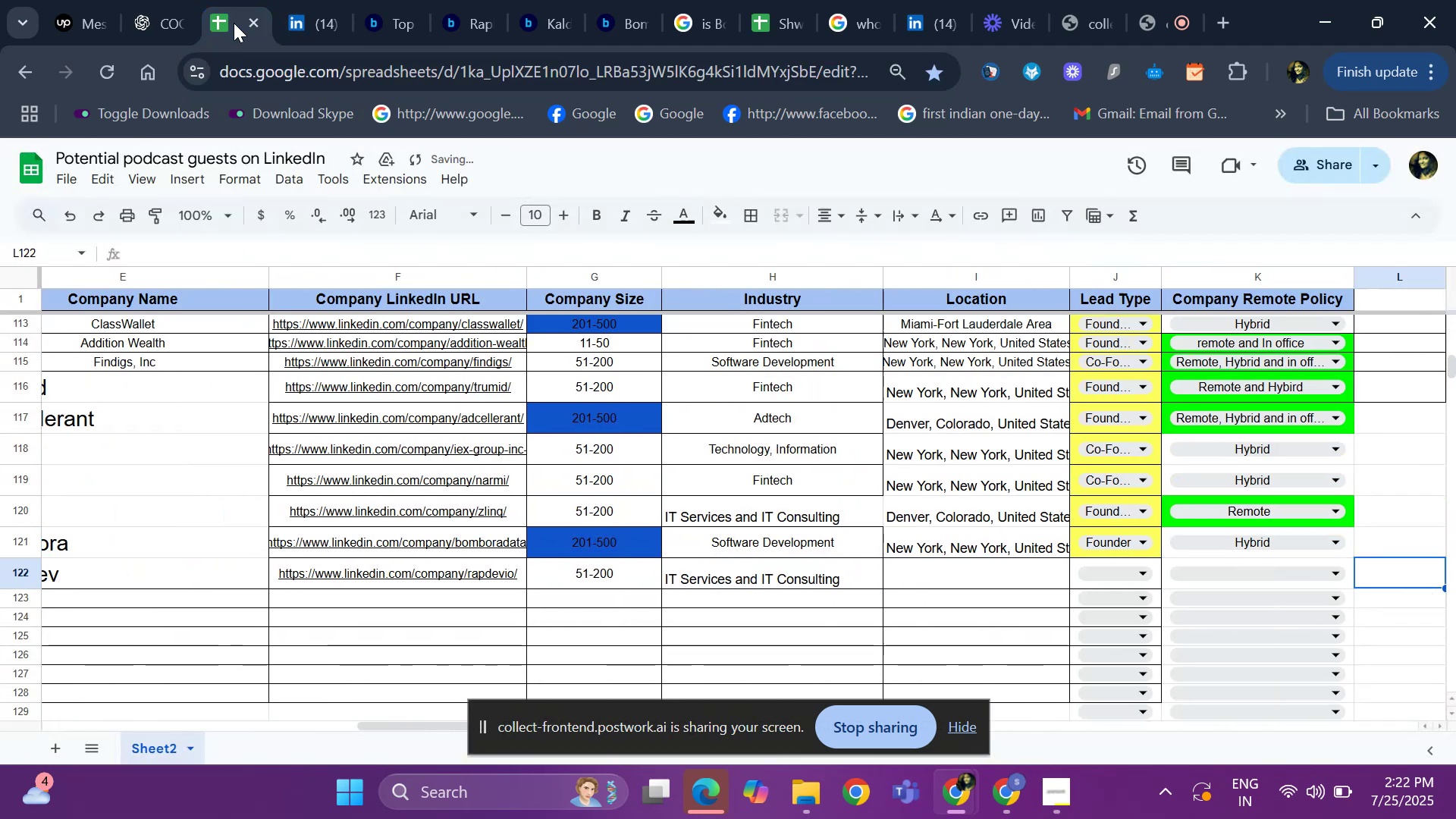 
key(ArrowLeft)
 